 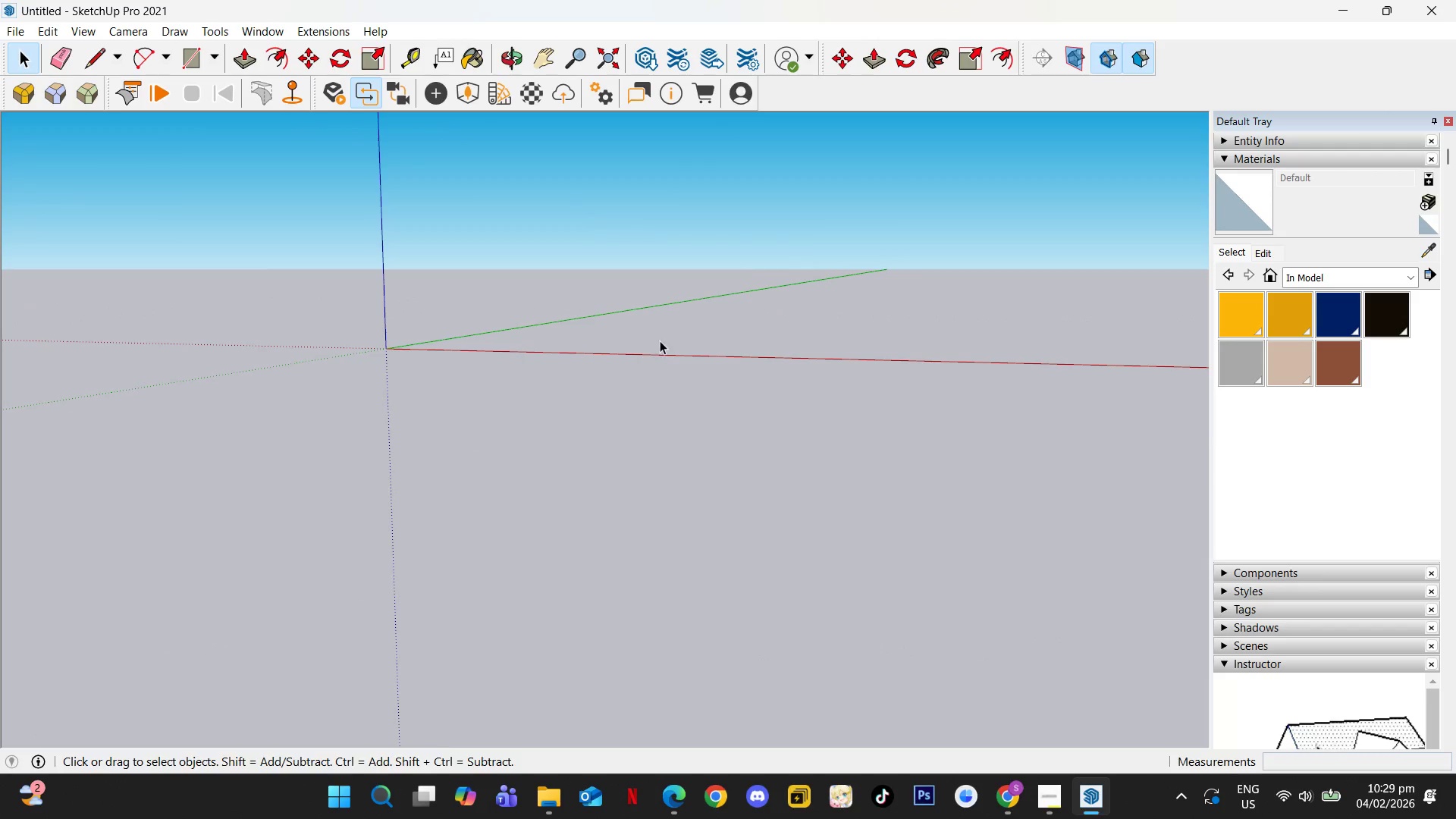 
hold_key(key=ShiftLeft, duration=0.41)
 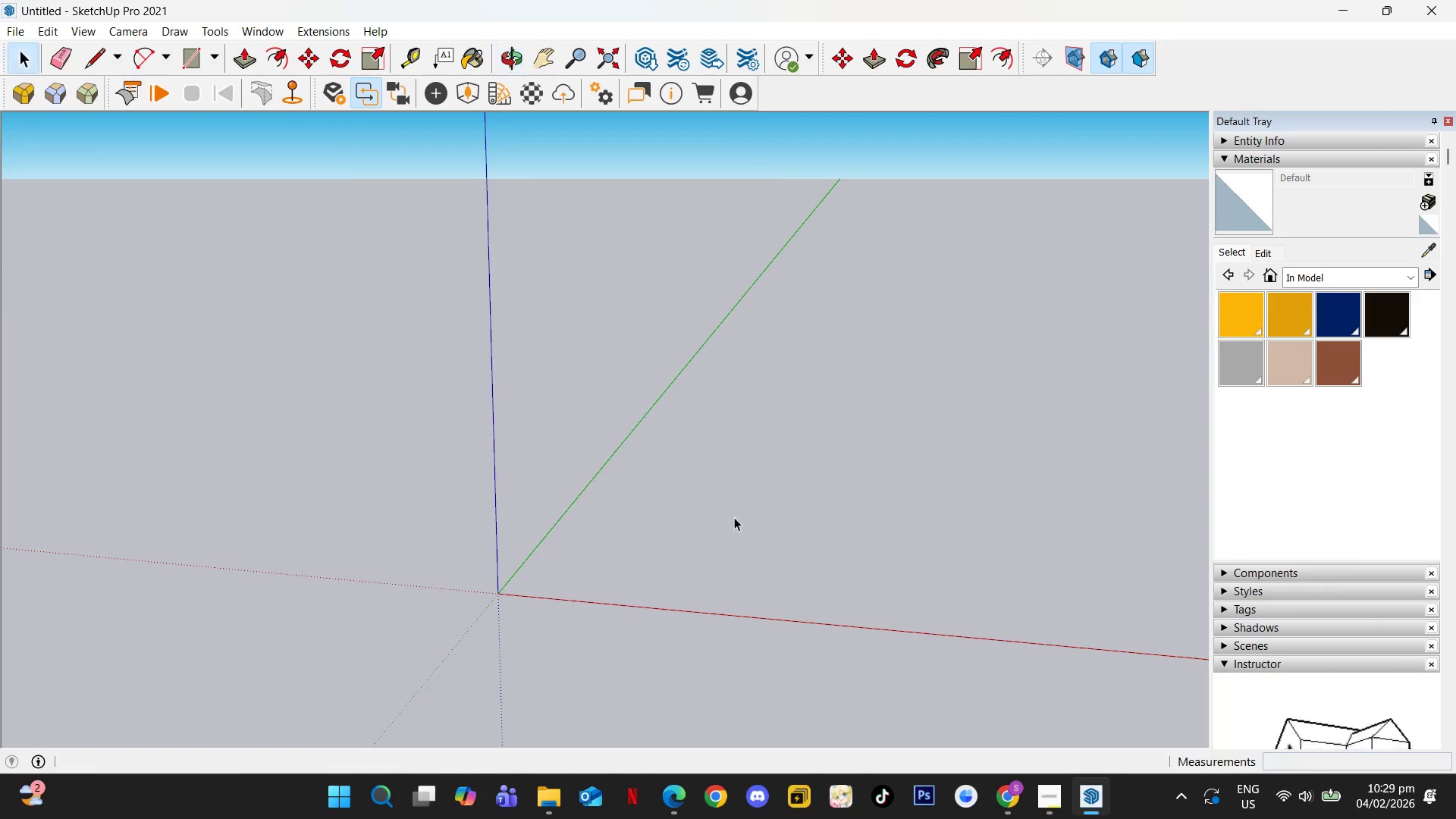 
scroll: coordinate [651, 408], scroll_direction: down, amount: 30.0
 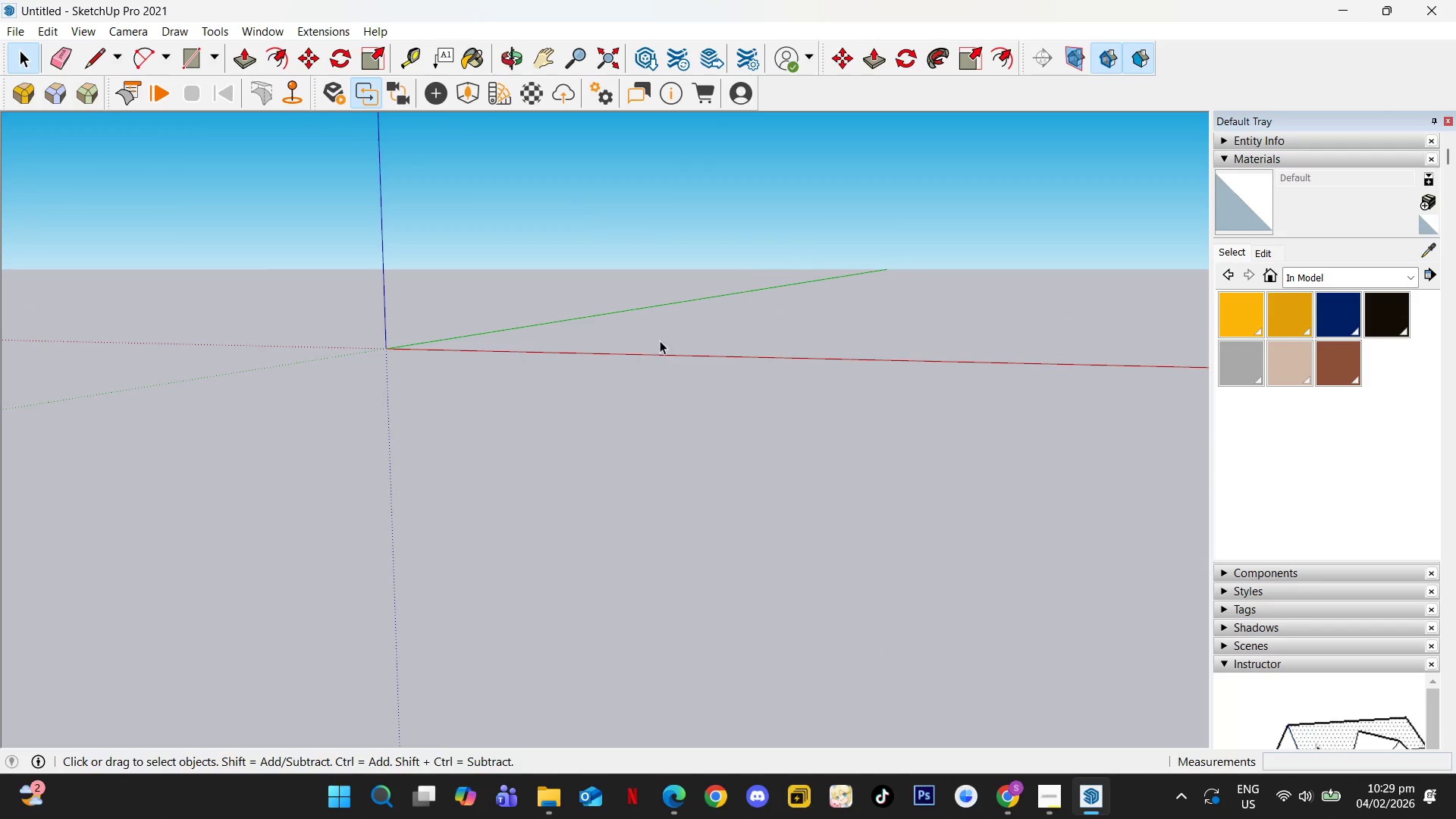 
key(R)
 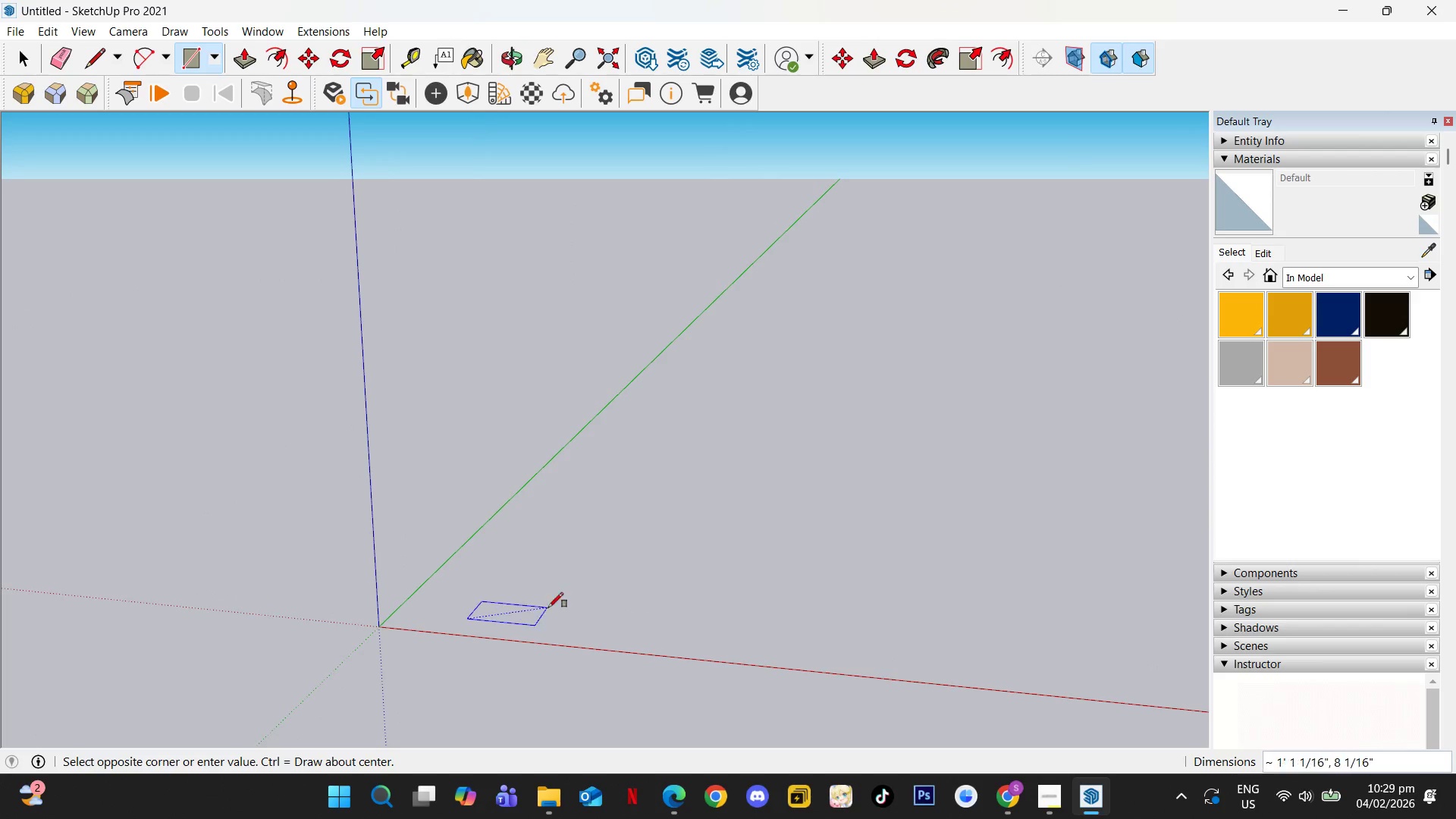 
scroll: coordinate [570, 595], scroll_direction: up, amount: 16.0
 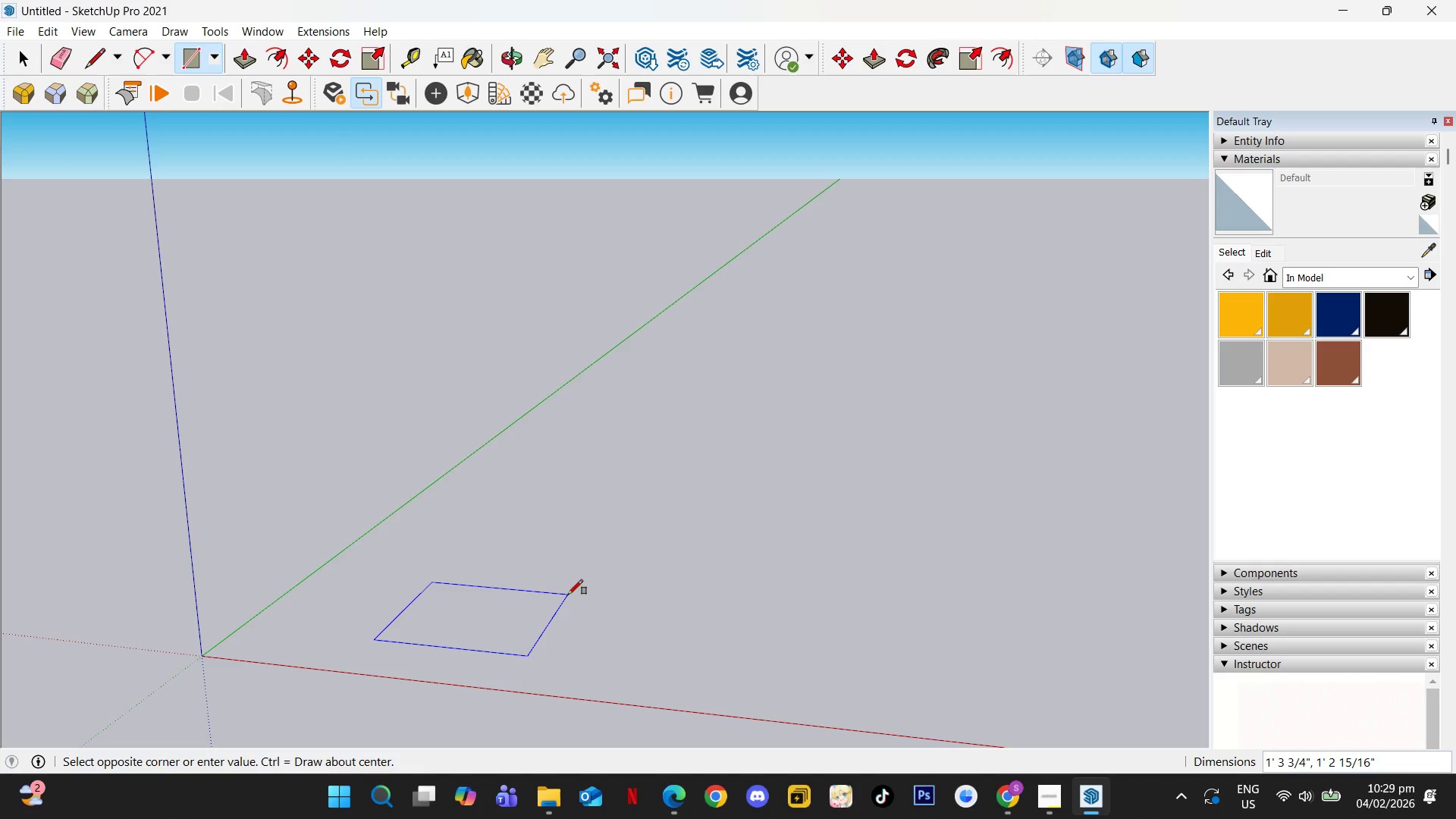 
key(Numpad8)
 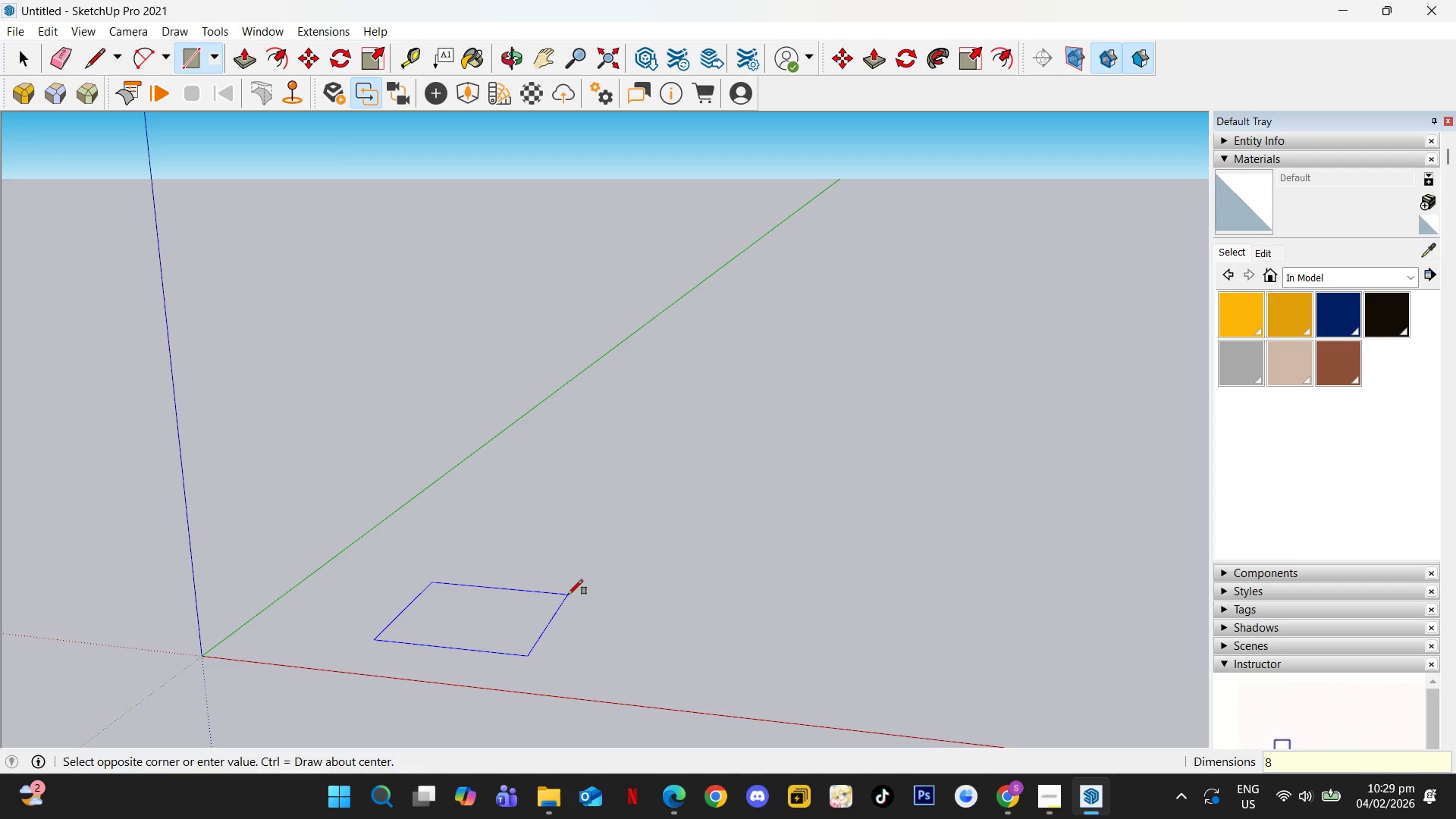 
key(Quote)
 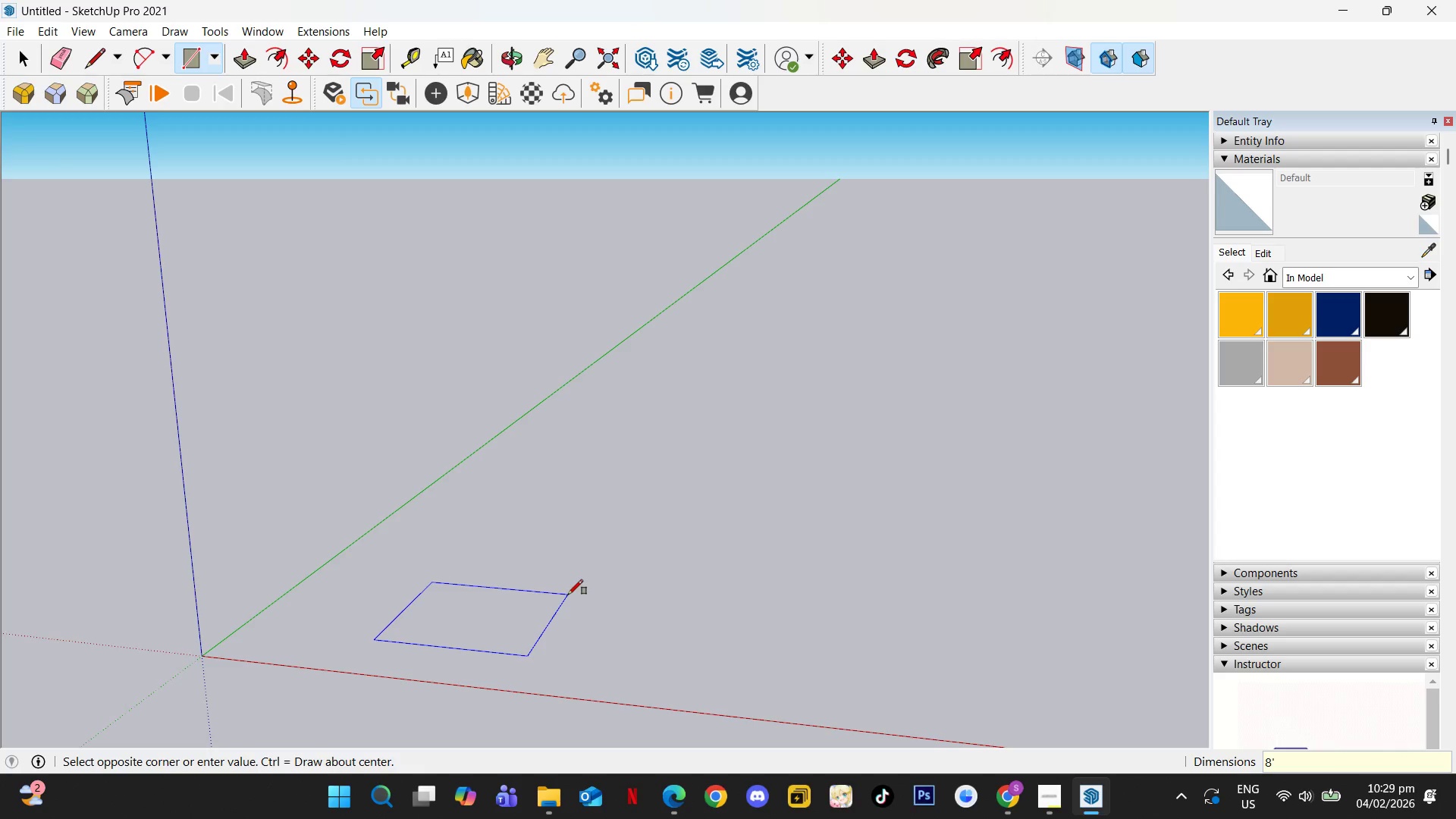 
key(Numpad1)
 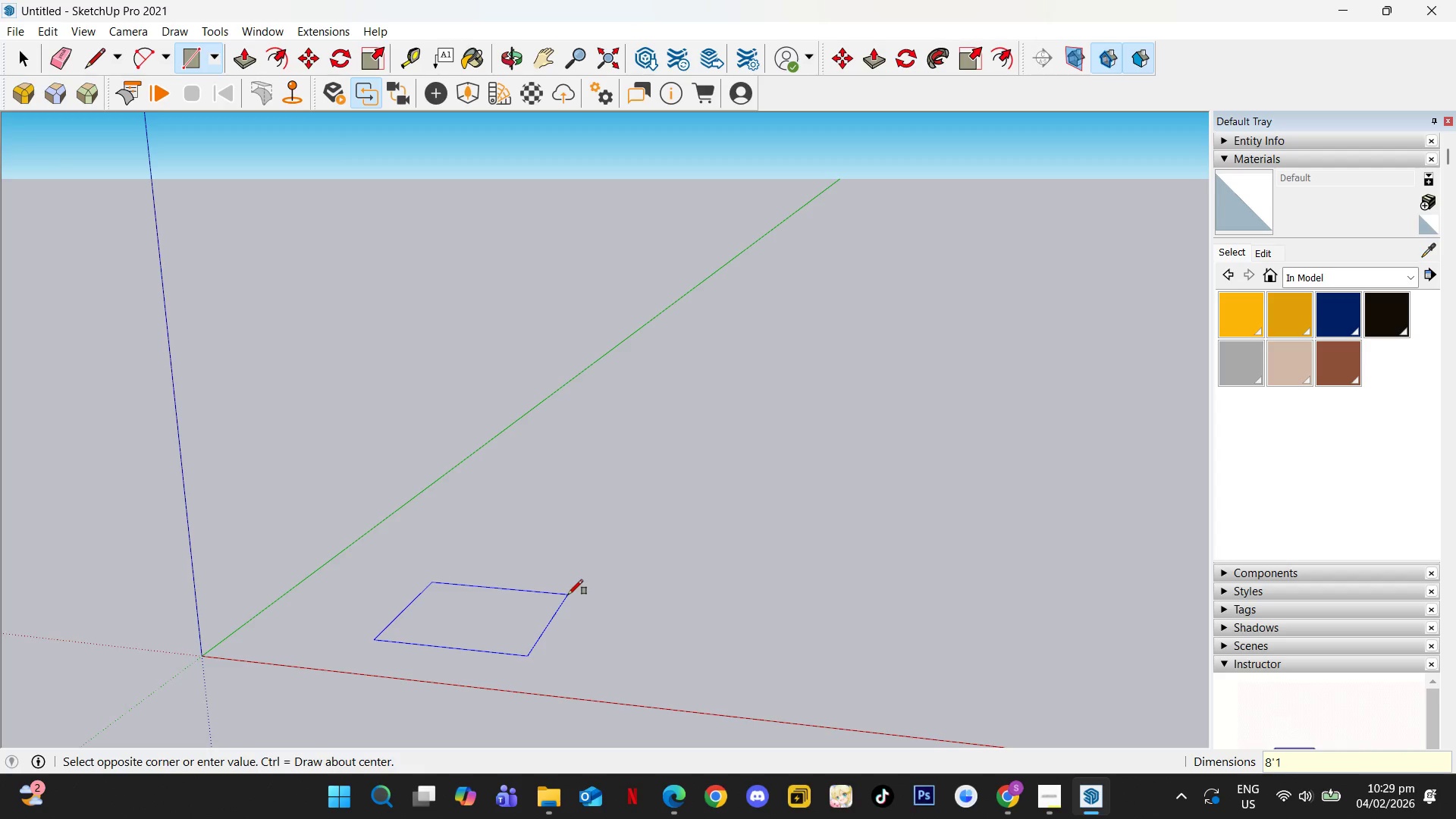 
key(Numpad0)
 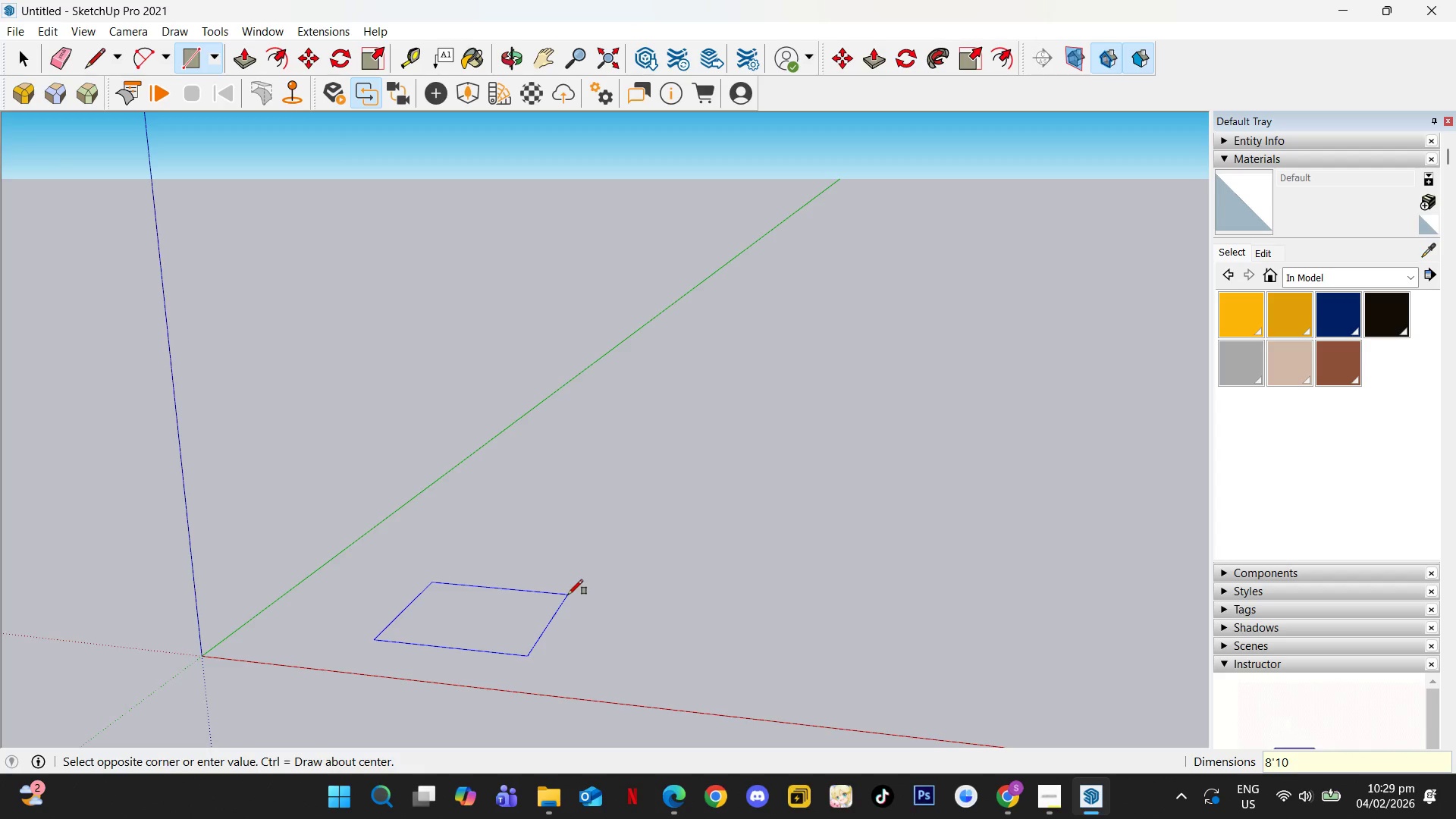 
key(Backspace)
 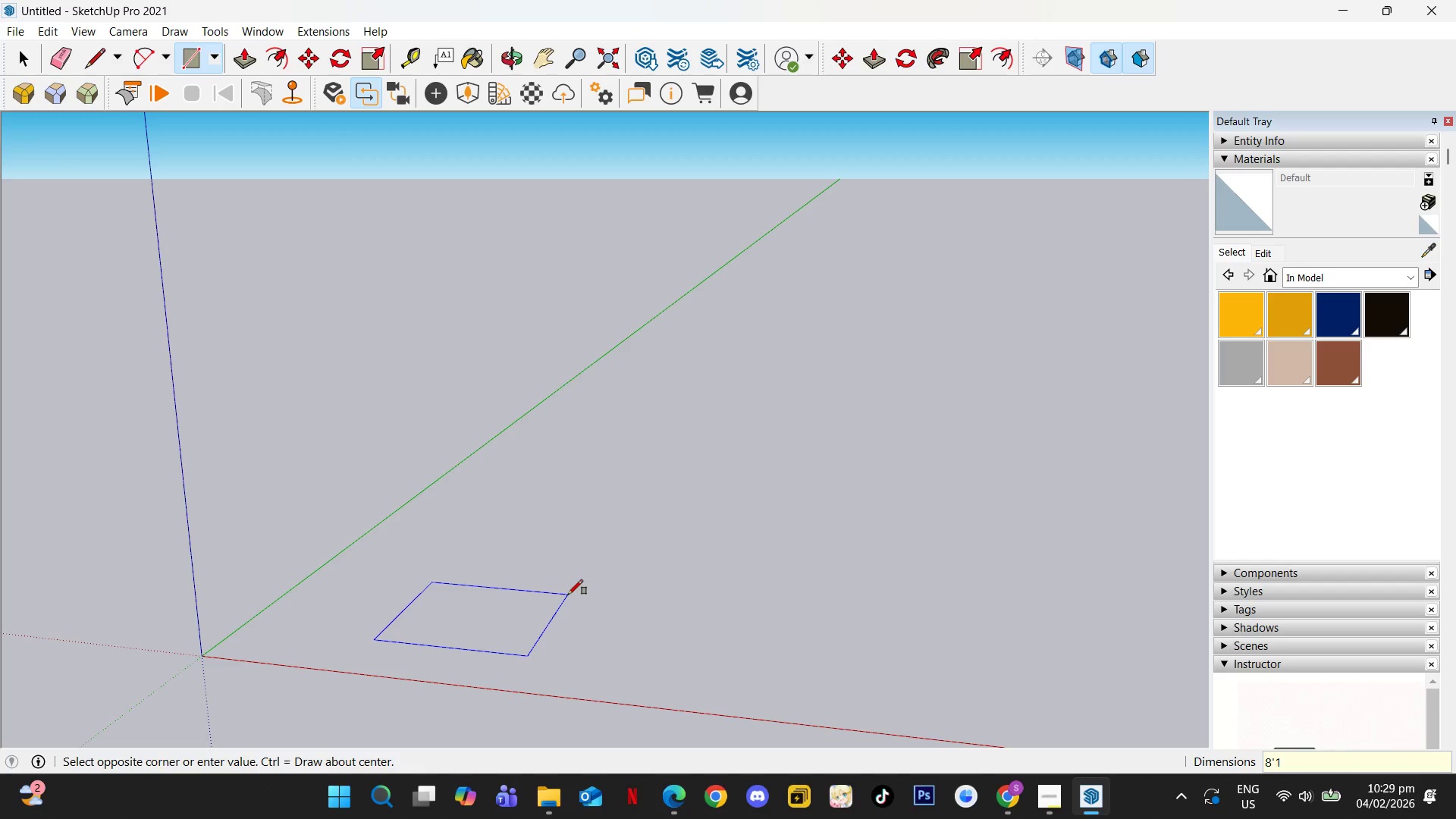 
key(Backspace)
 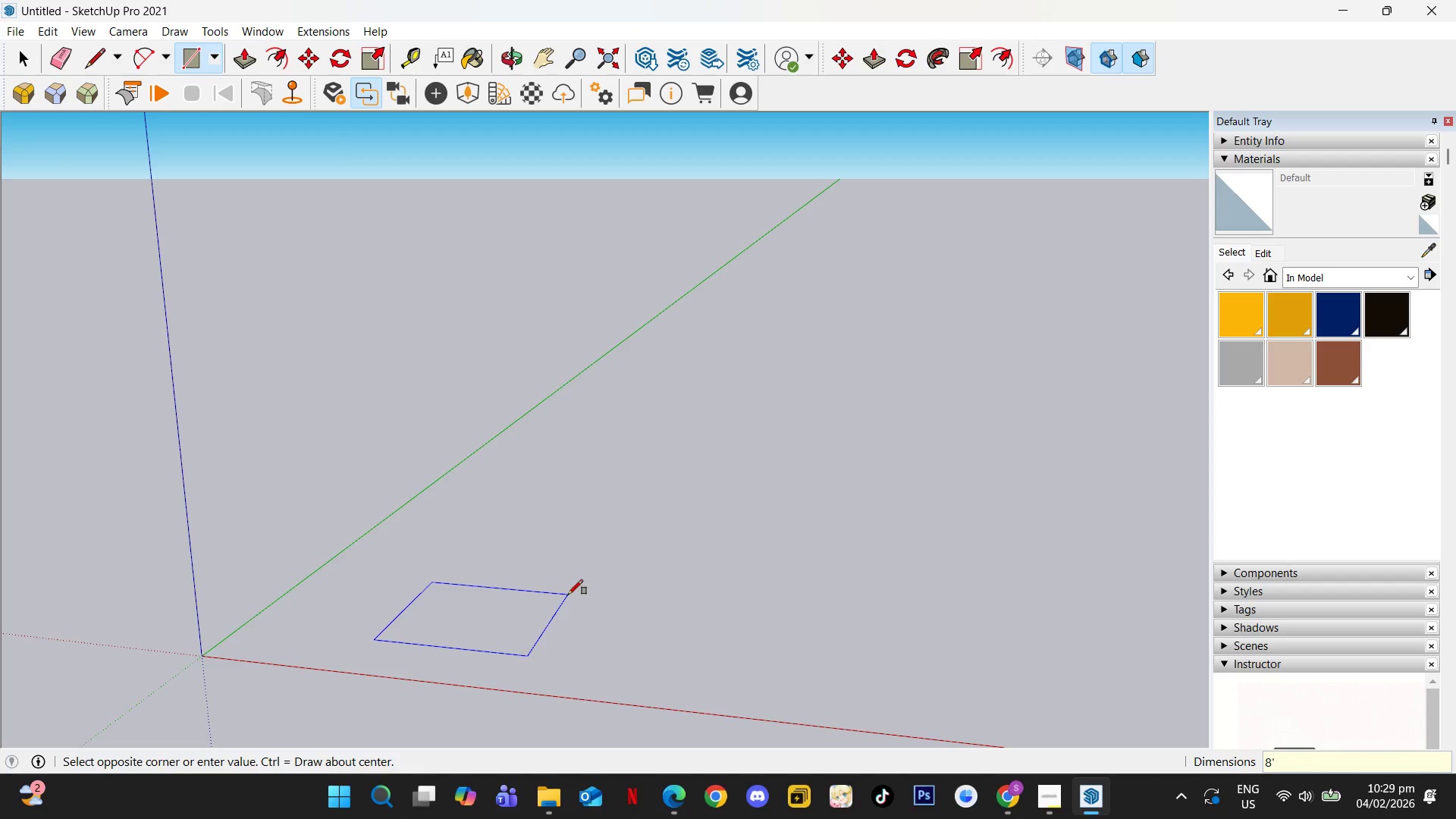 
key(Comma)
 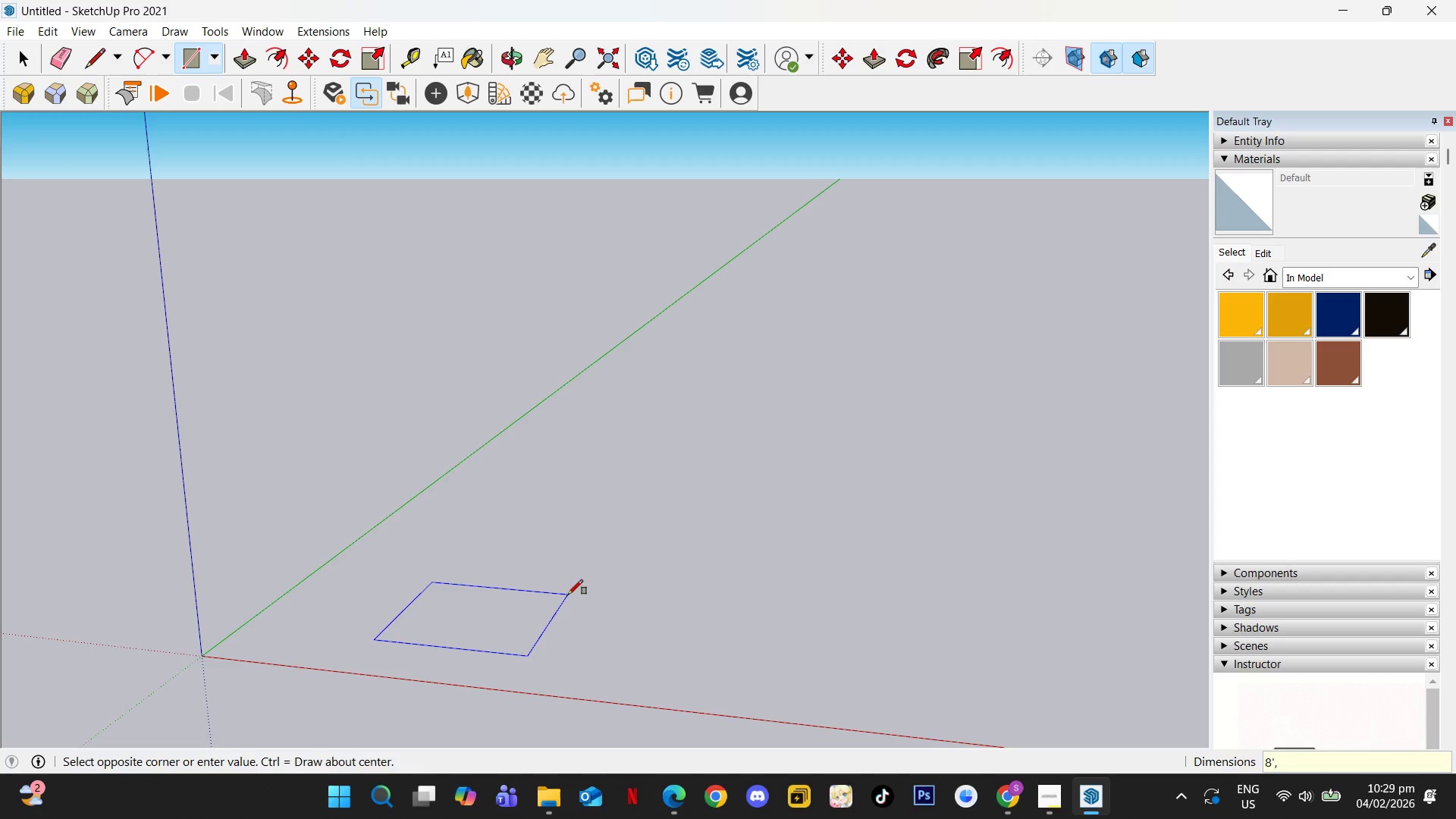 
key(Numpad1)
 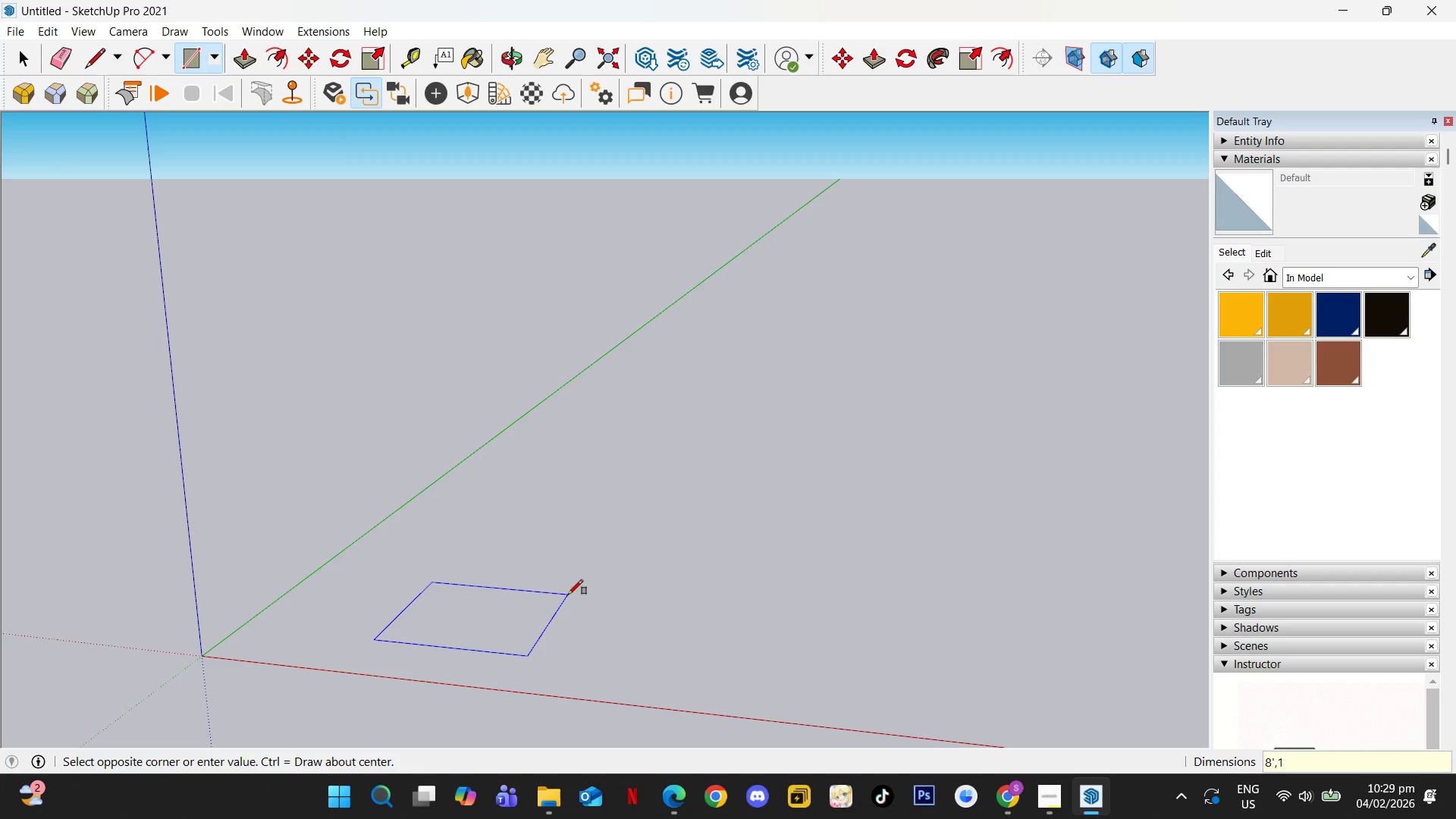 
key(Numpad0)
 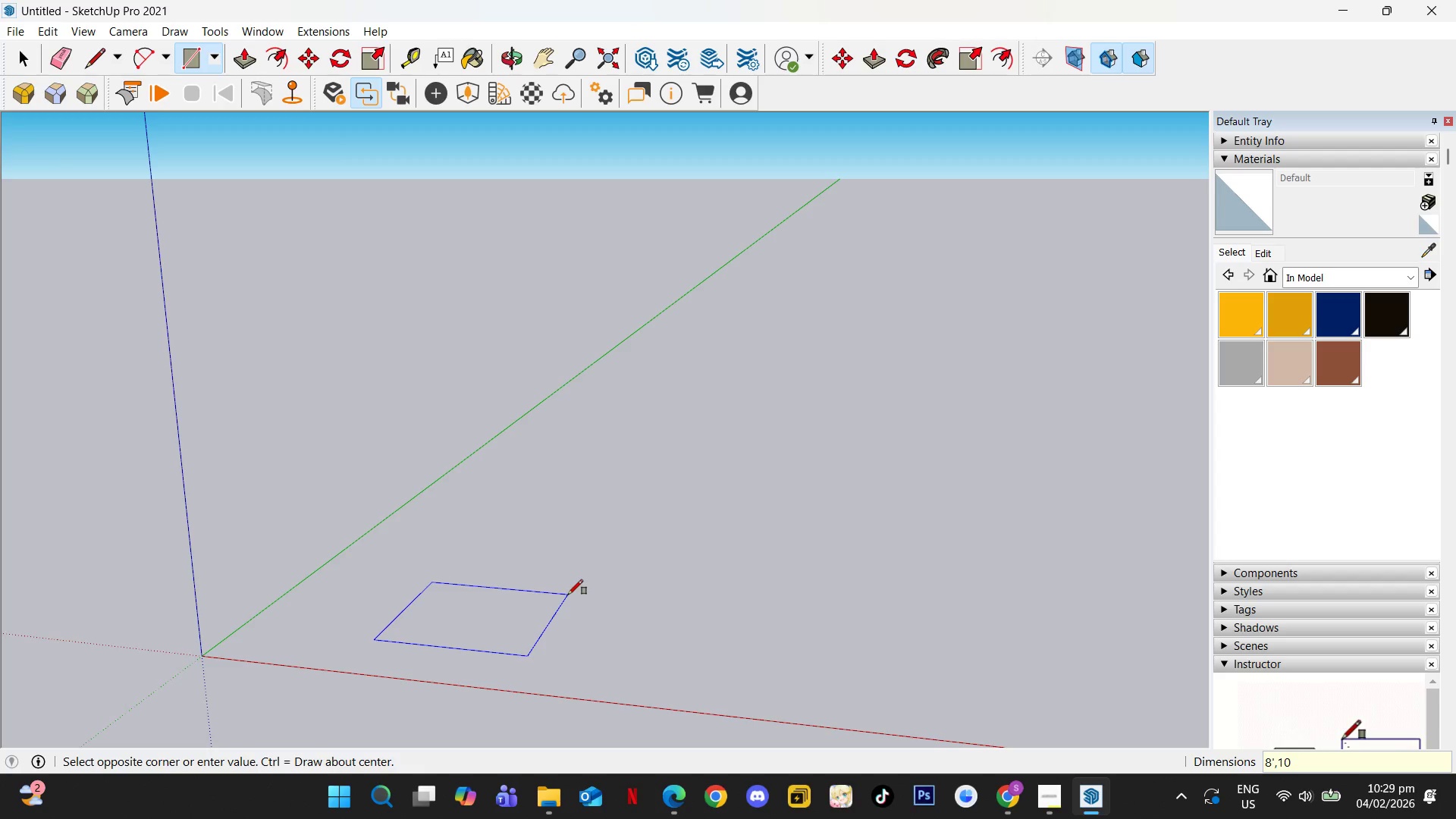 
key(Quote)
 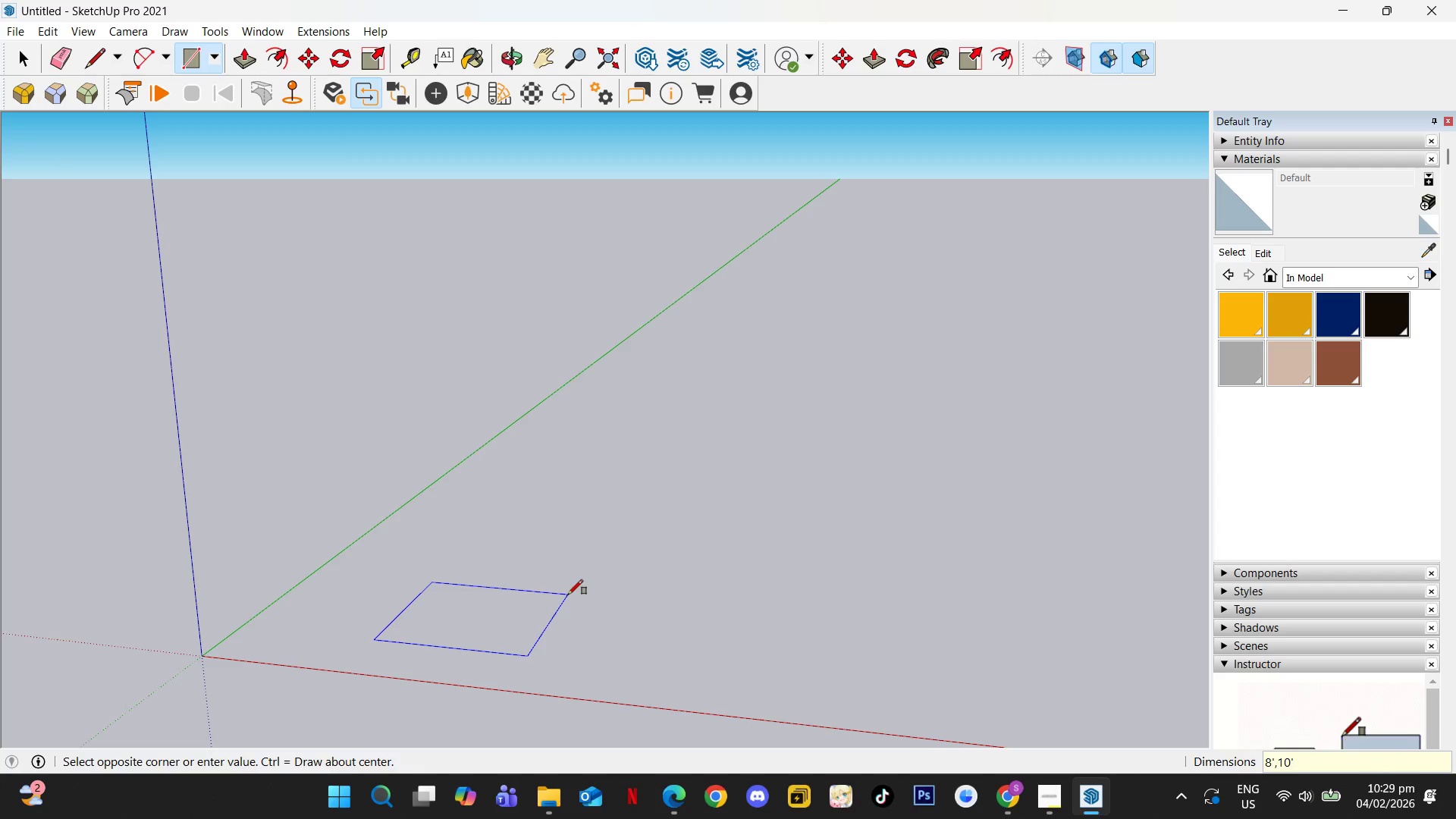 
key(NumpadEnter)
 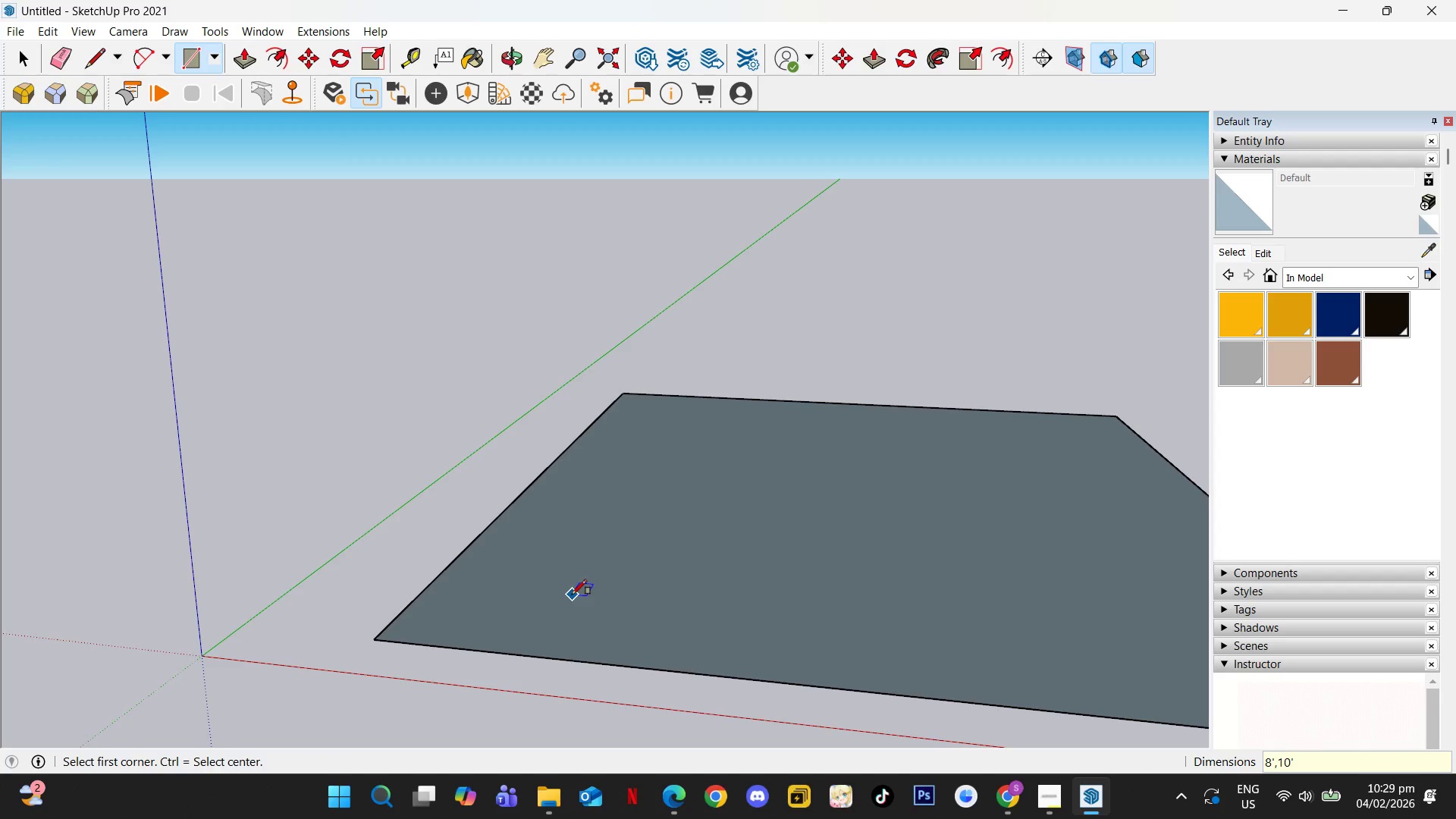 
key(Space)
 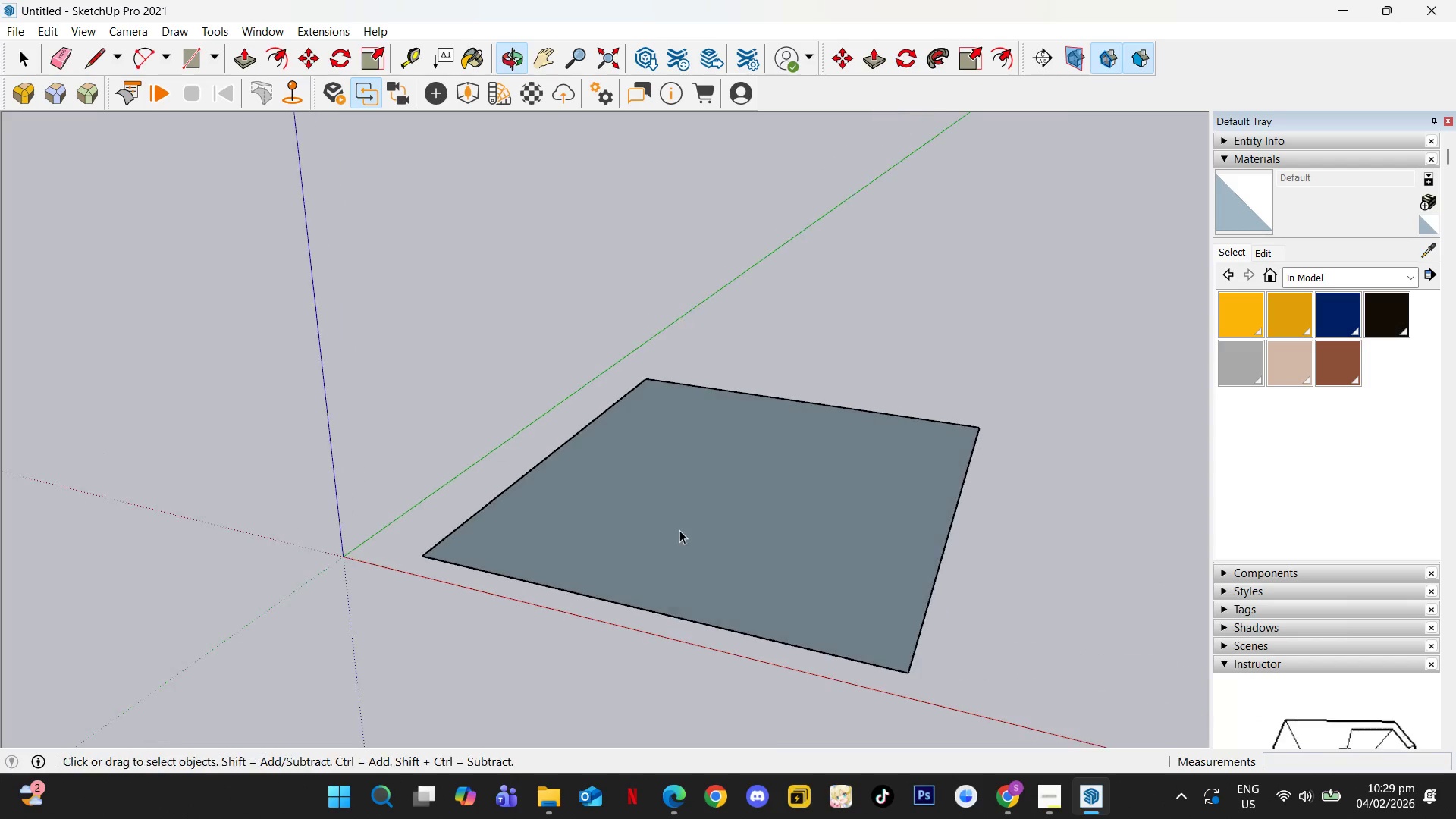 
scroll: coordinate [774, 465], scroll_direction: down, amount: 5.0
 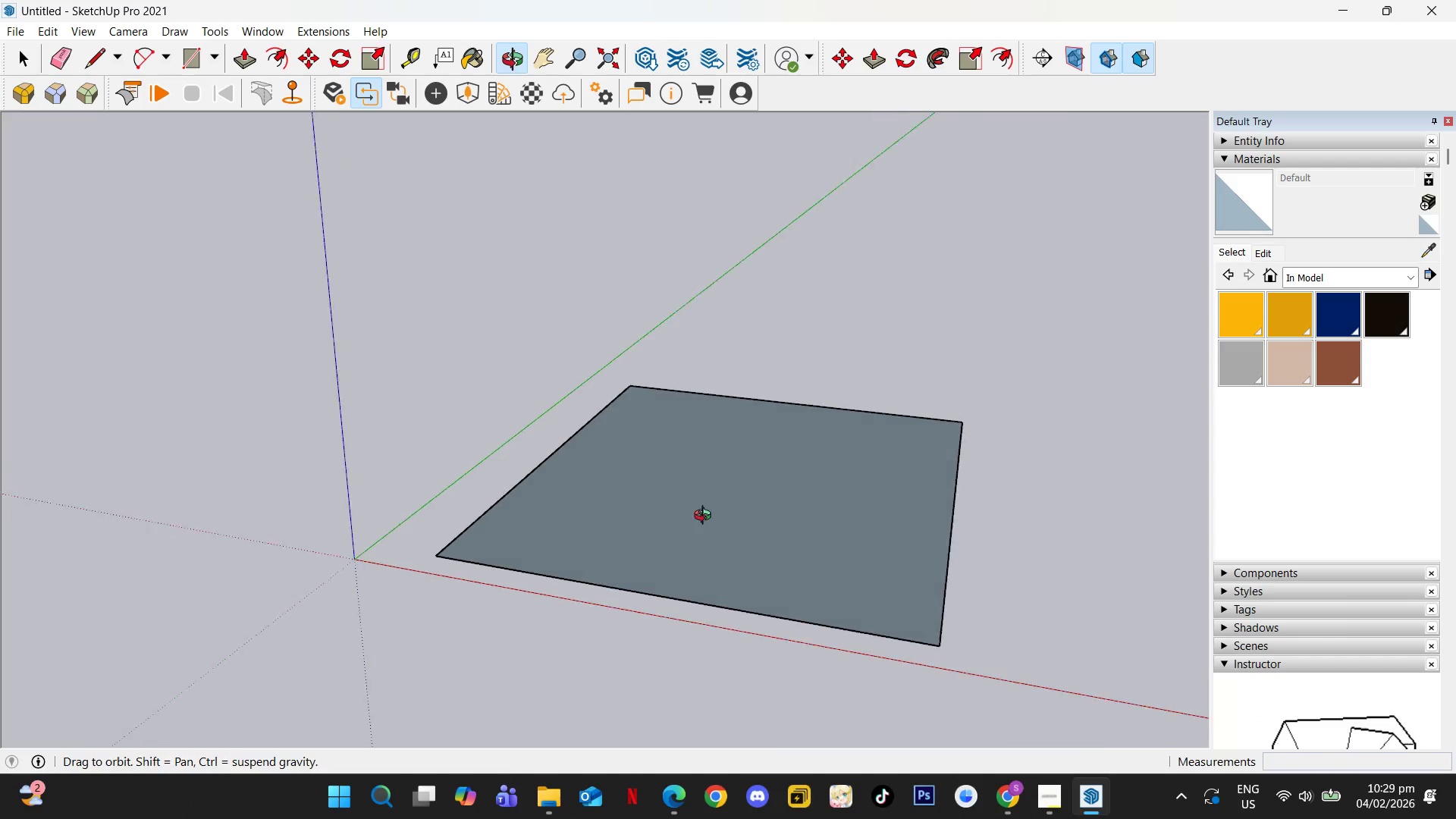 
scroll: coordinate [682, 529], scroll_direction: up, amount: 1.0
 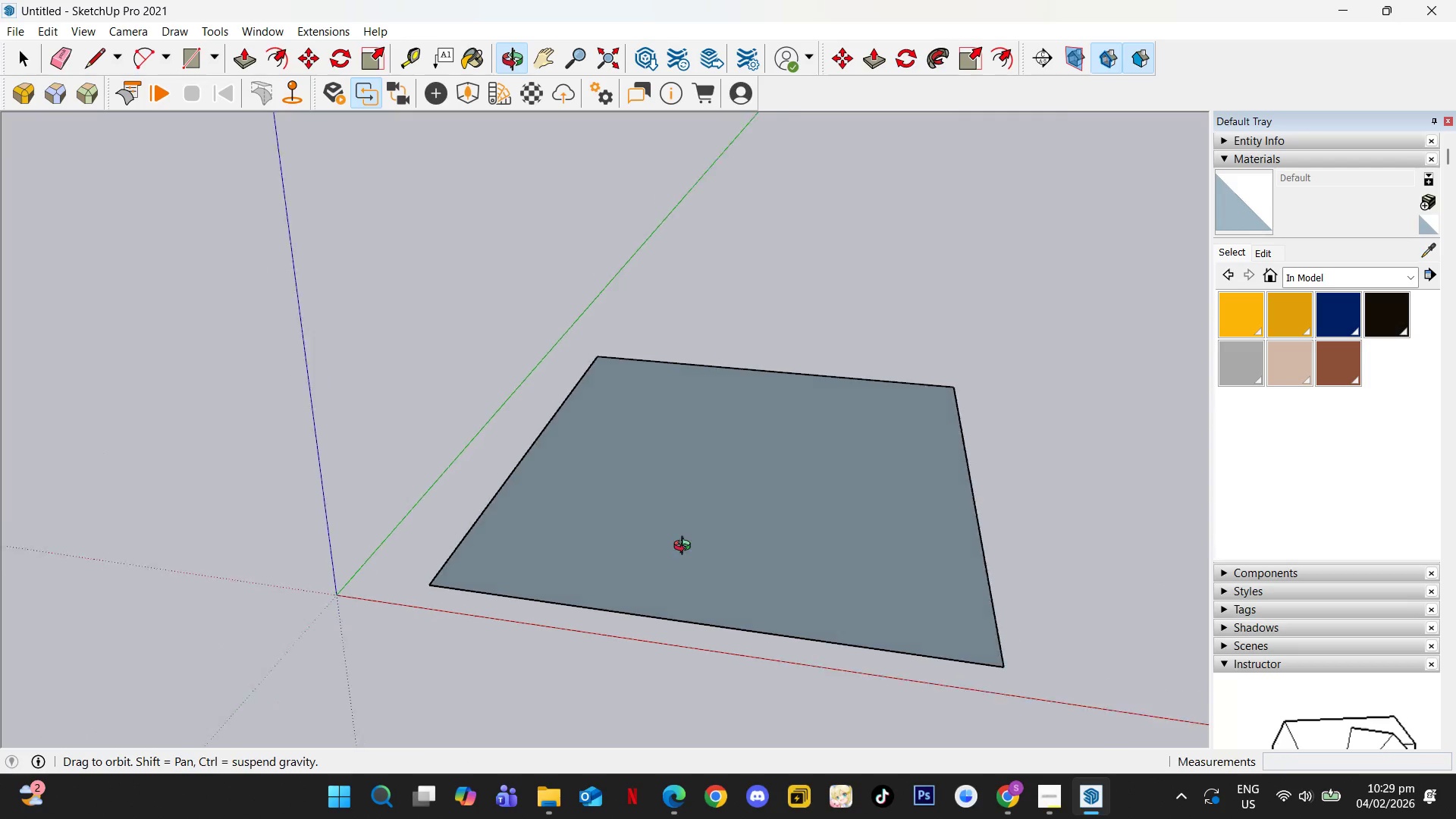 
left_click([625, 534])
 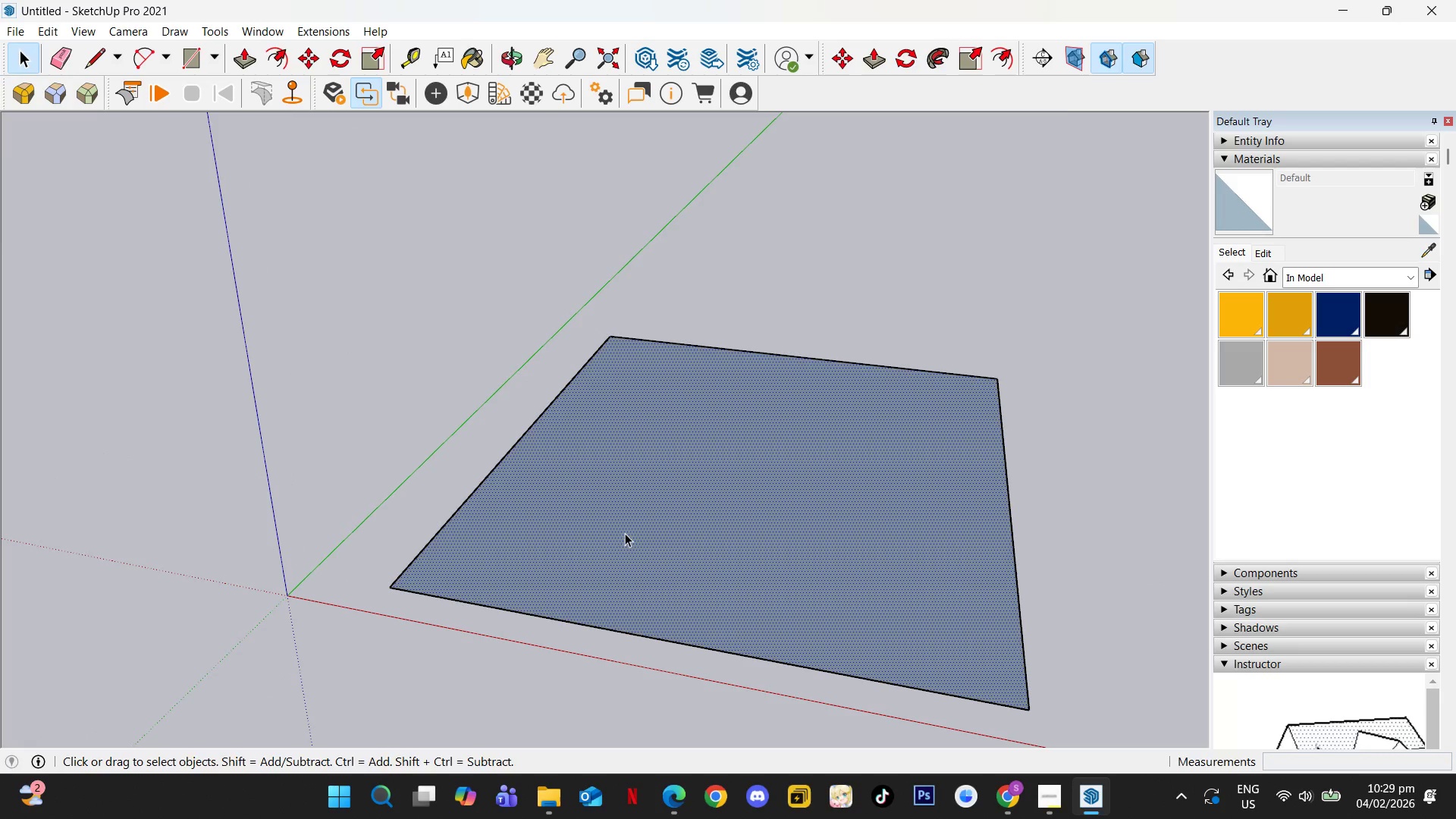 
scroll: coordinate [648, 547], scroll_direction: up, amount: 1.0
 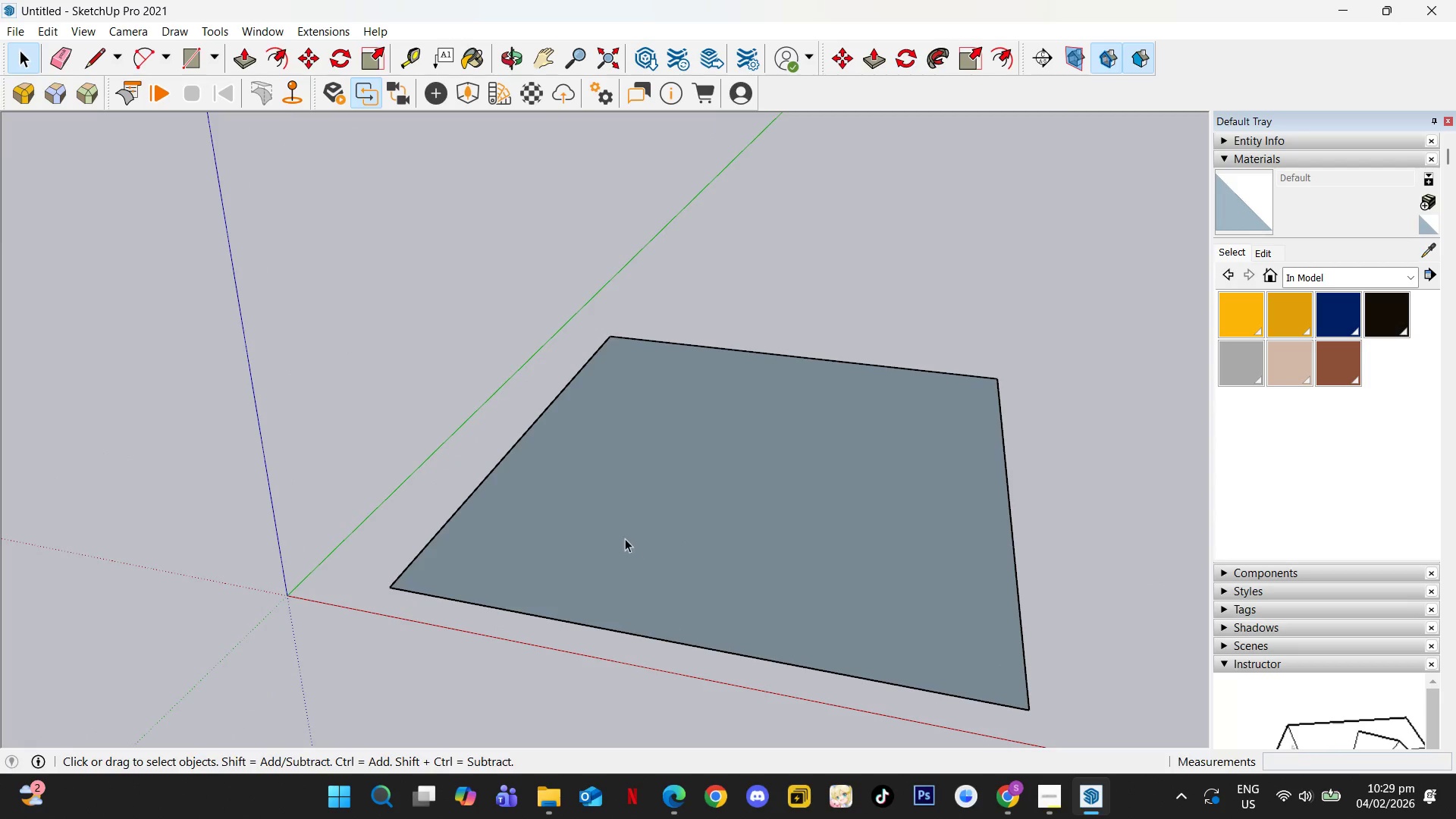 
double_click([624, 533])
 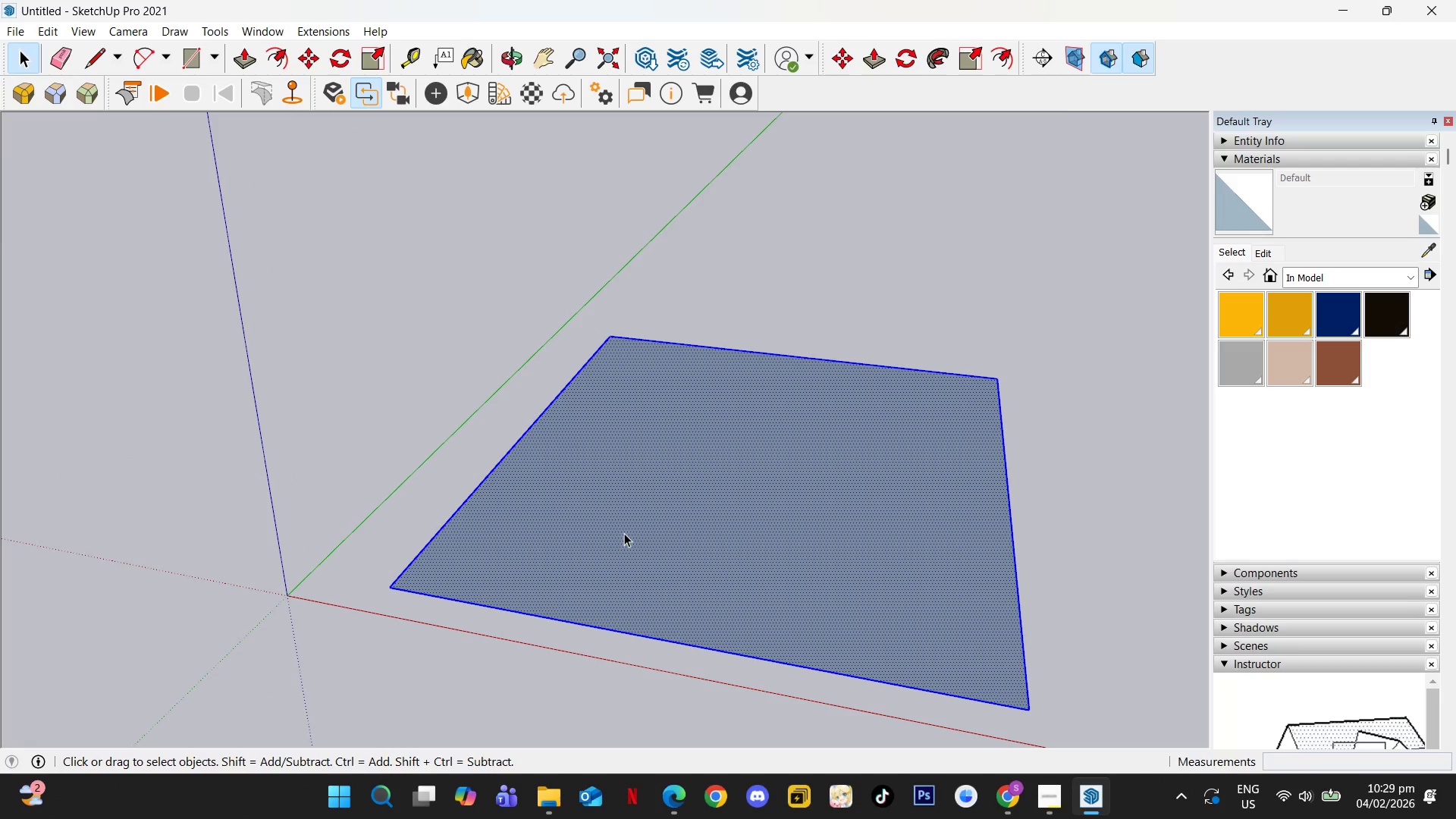 
key(G)
 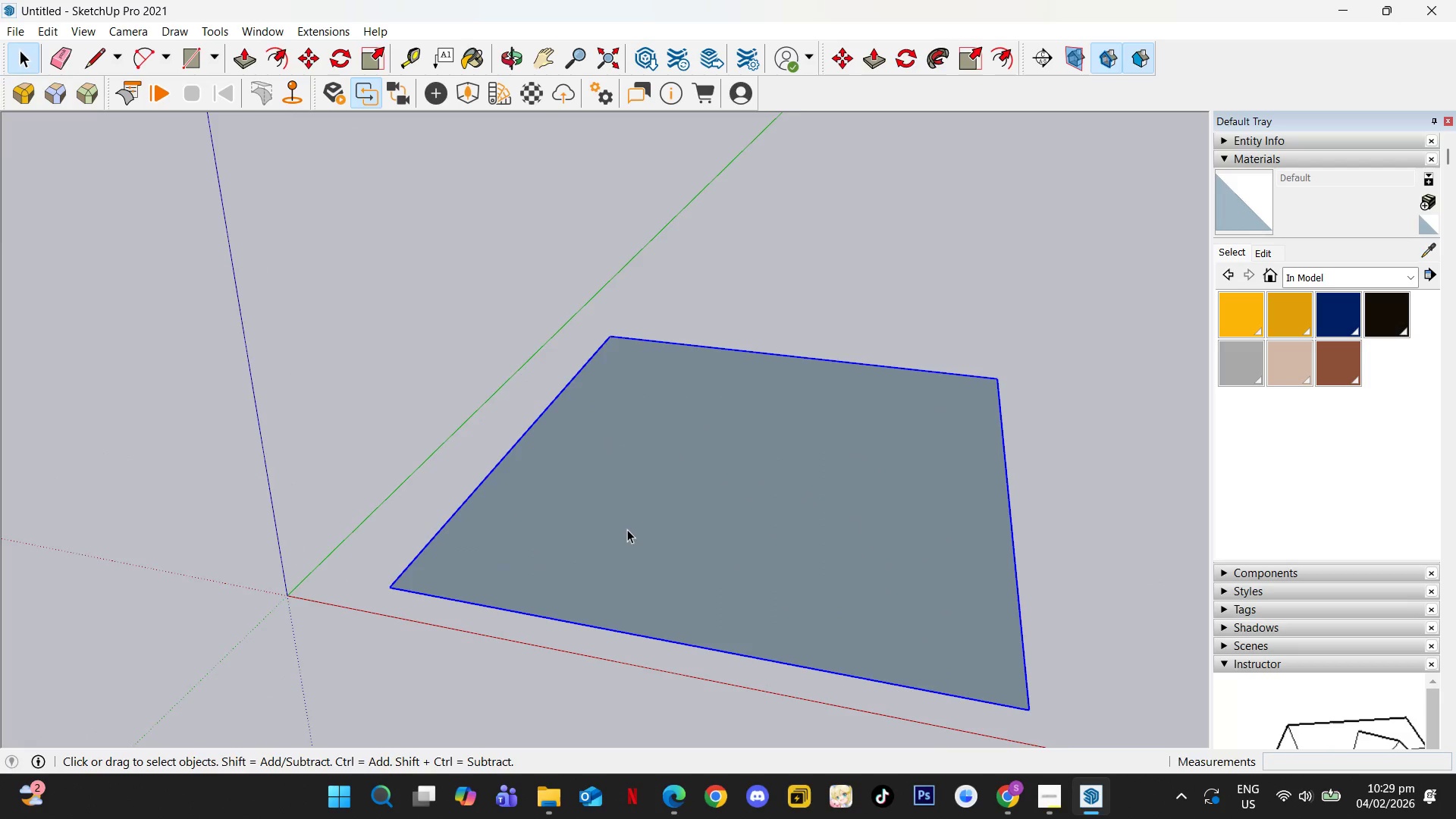 
double_click([627, 529])
 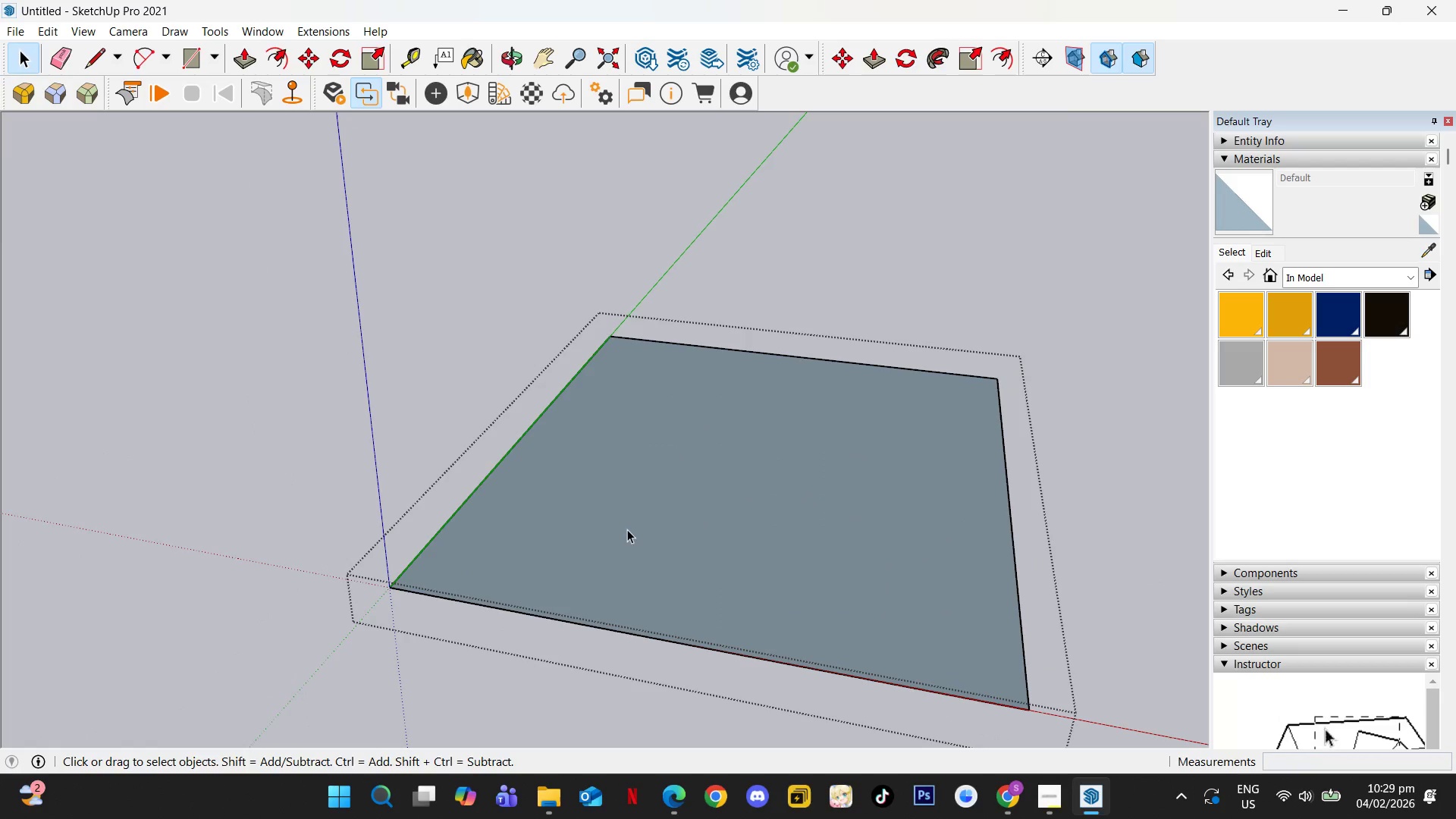 
key(P)
 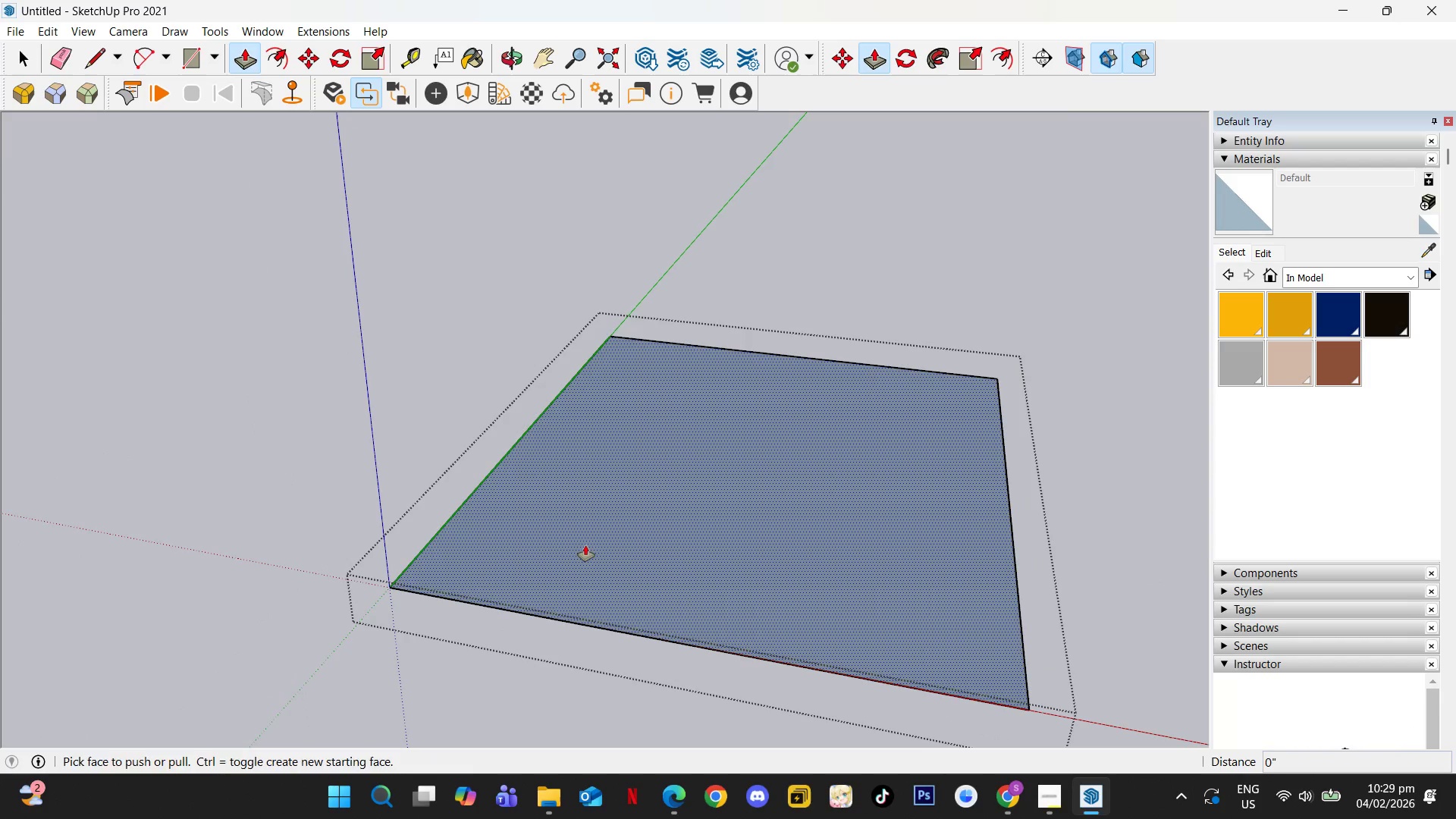 
left_click([585, 545])
 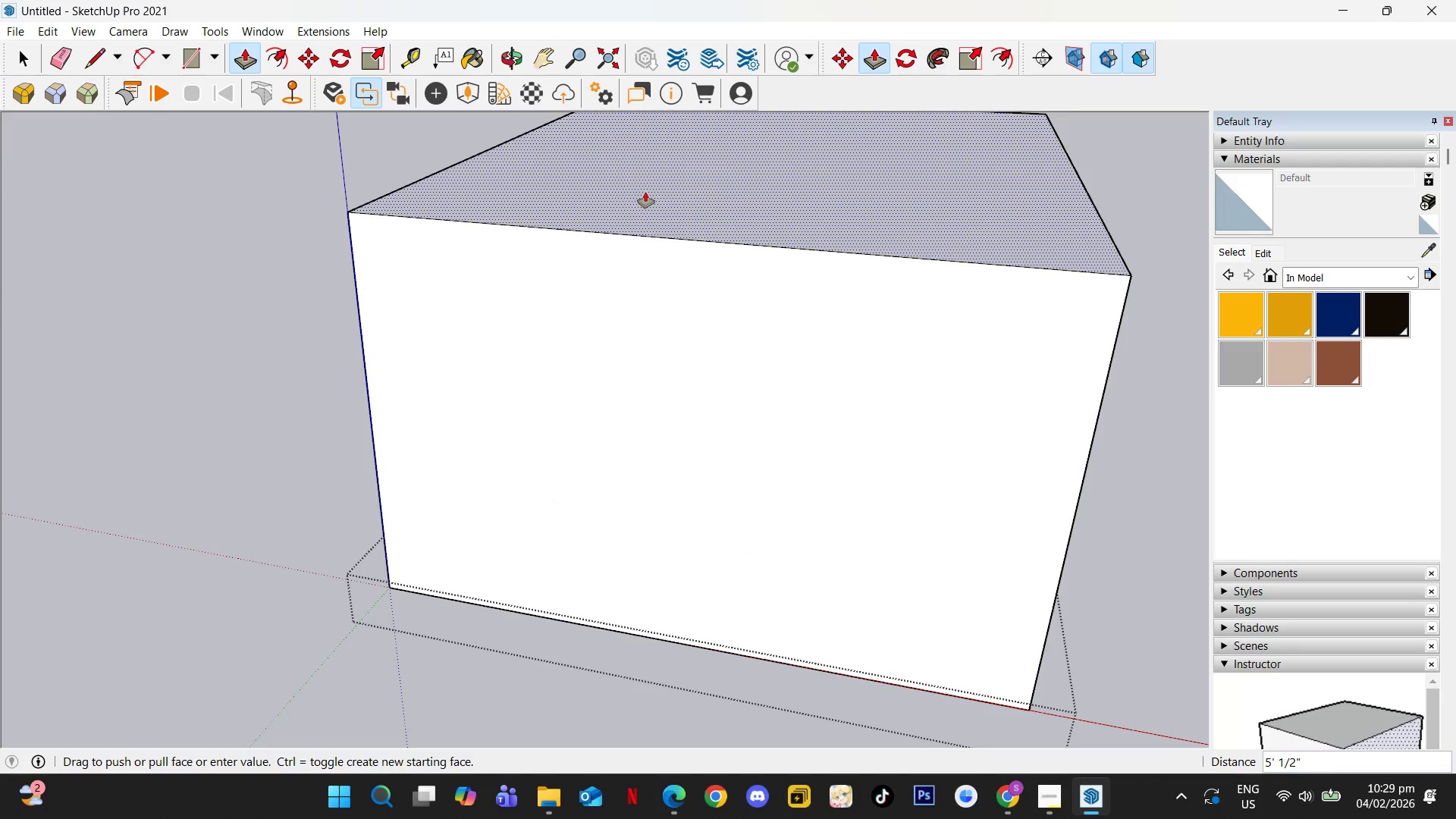 
key(Numpad9)
 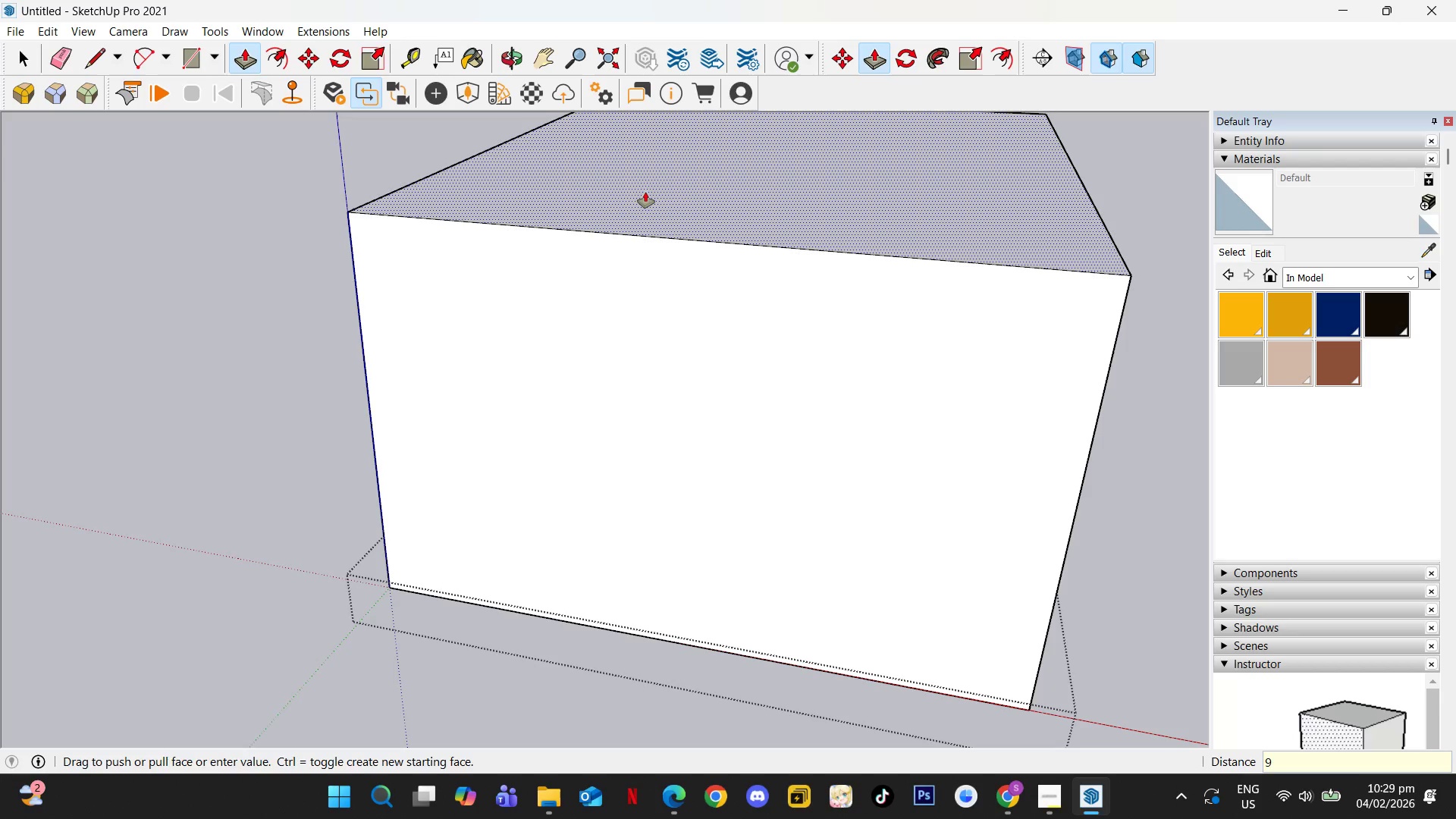 
key(Quote)
 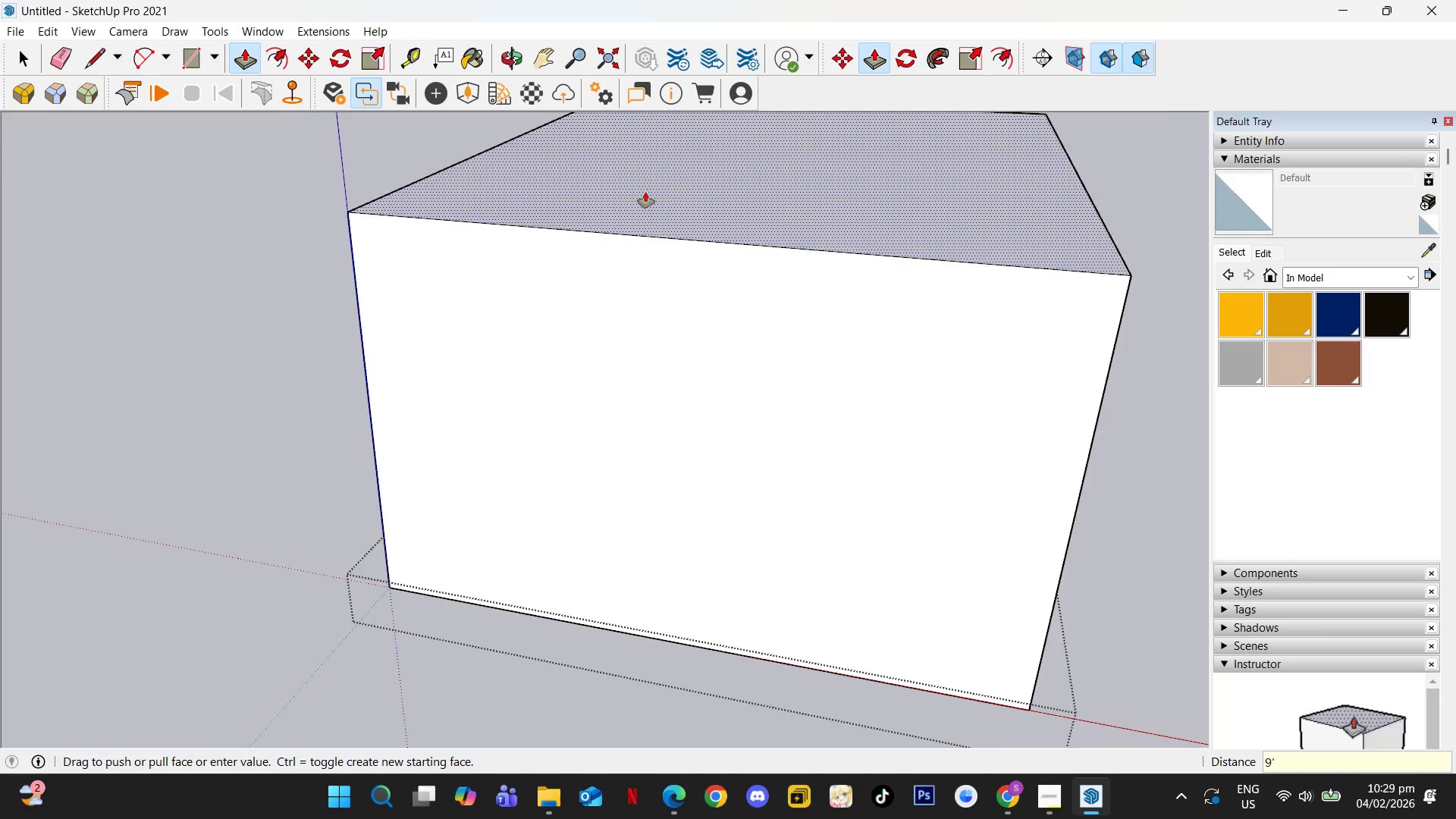 
key(NumpadEnter)
 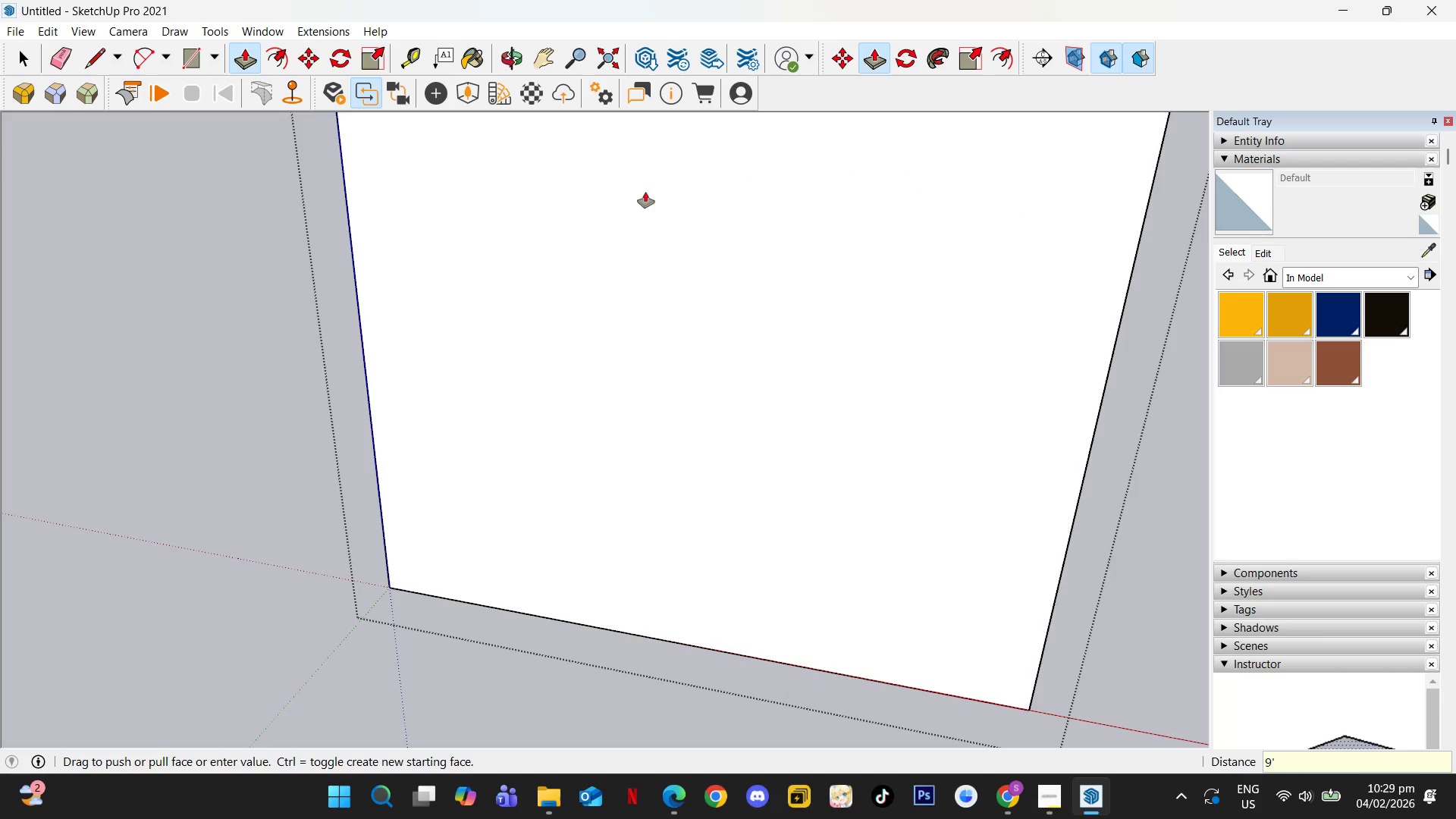 
scroll: coordinate [725, 304], scroll_direction: down, amount: 12.0
 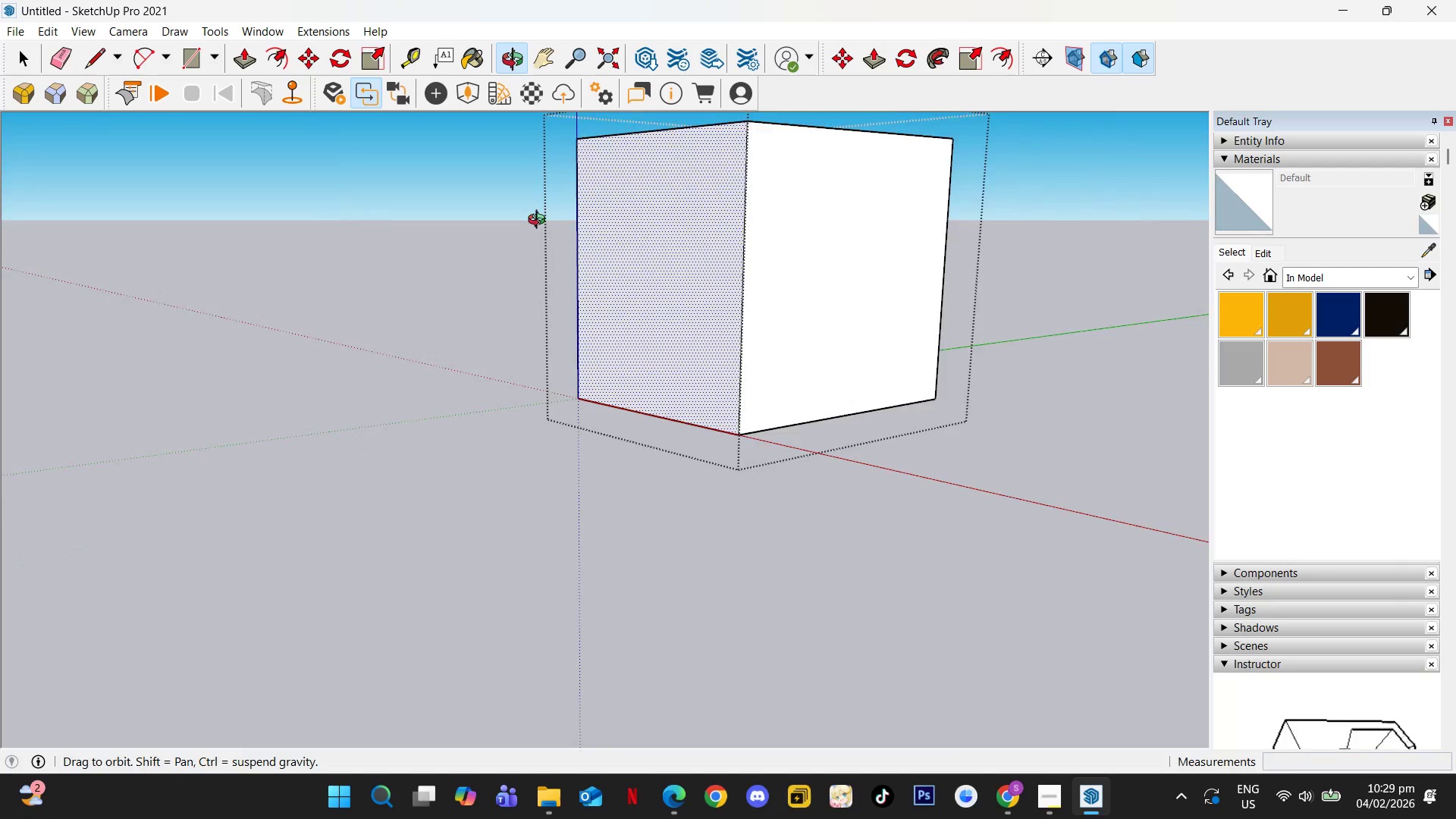 
key(Space)
 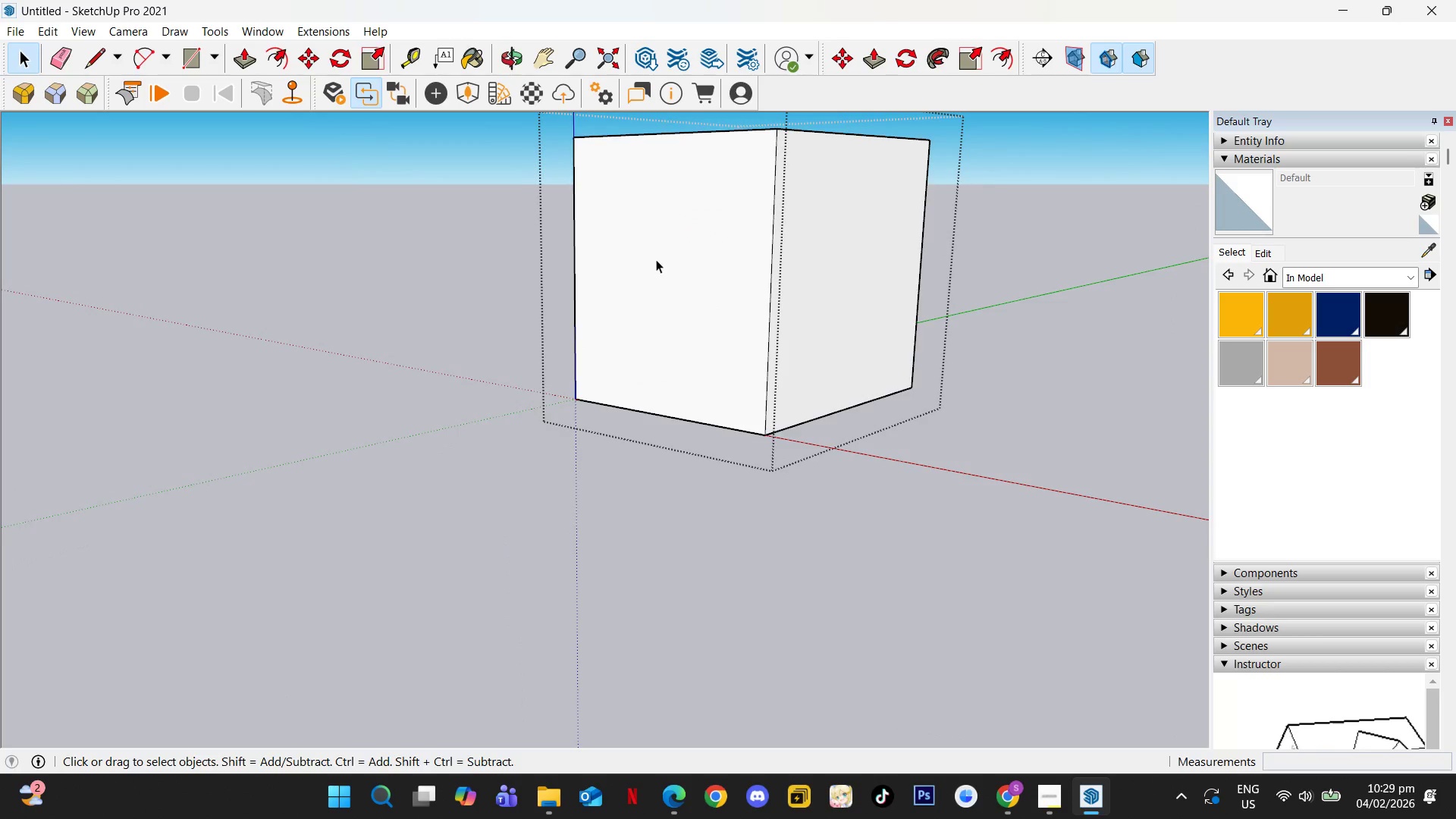 
scroll: coordinate [657, 268], scroll_direction: up, amount: 2.0
 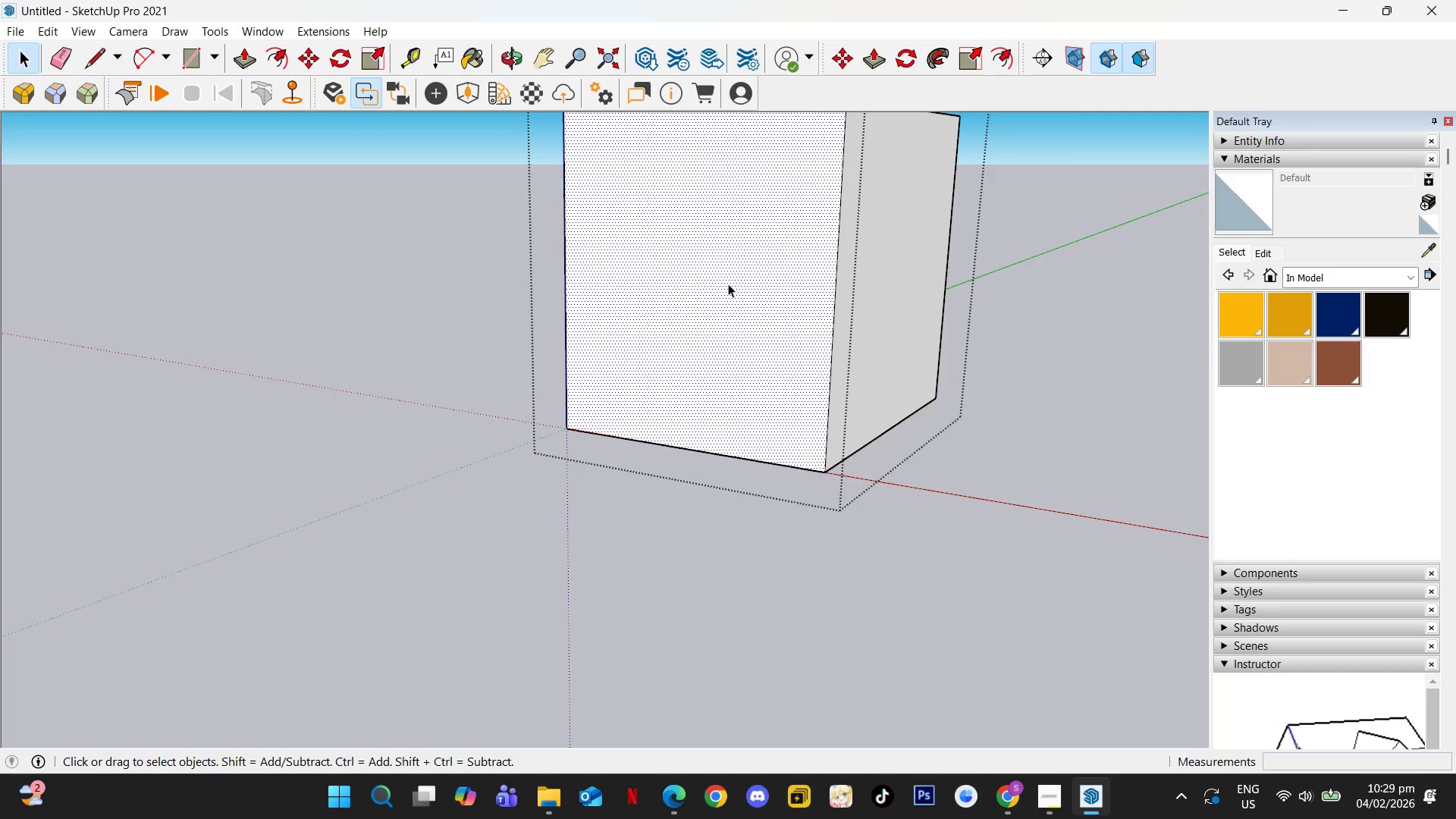 
key(Delete)
 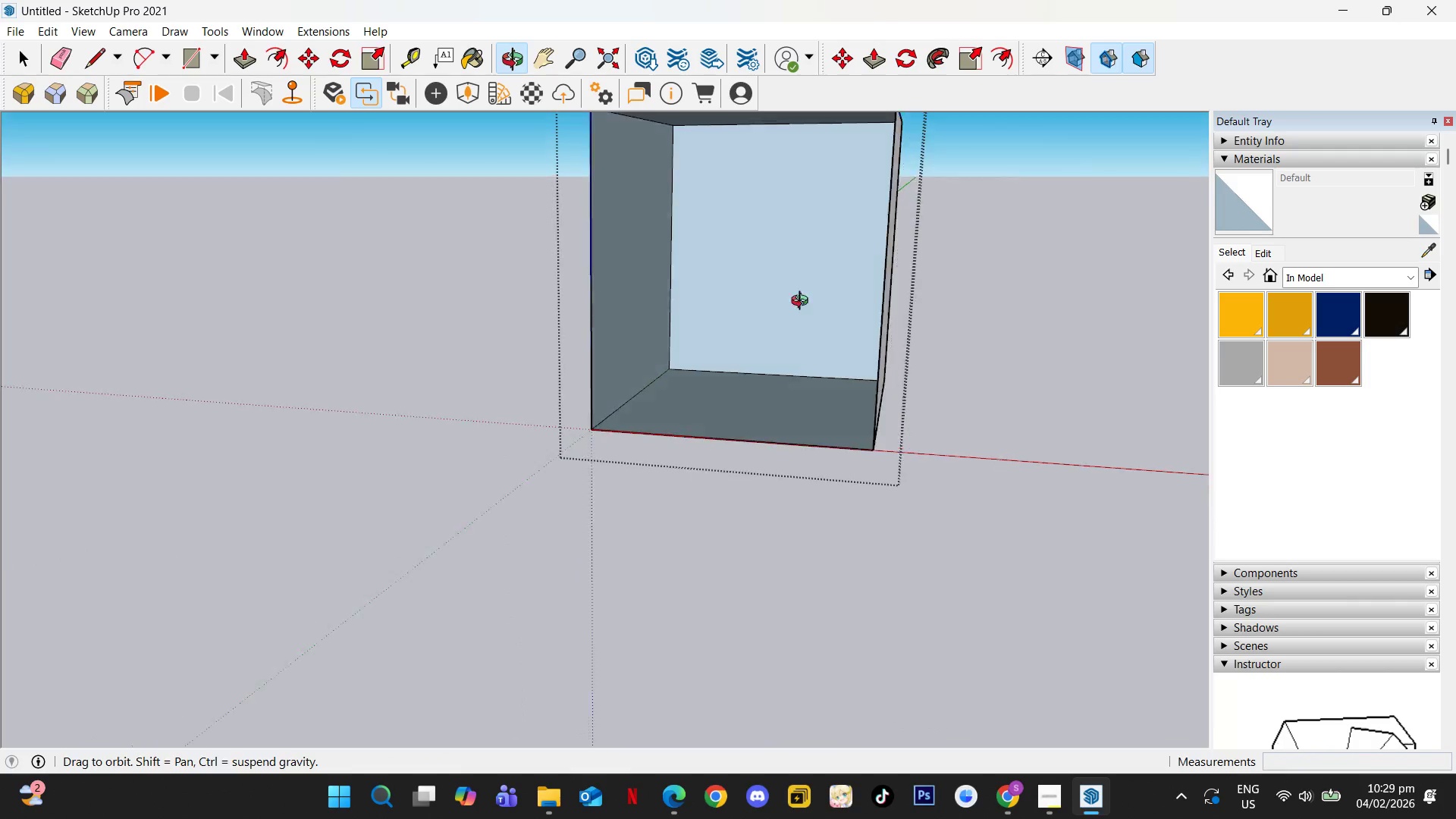 
hold_key(key=ShiftLeft, duration=0.91)
scroll: coordinate [733, 356], scroll_direction: up, amount: 5.0
 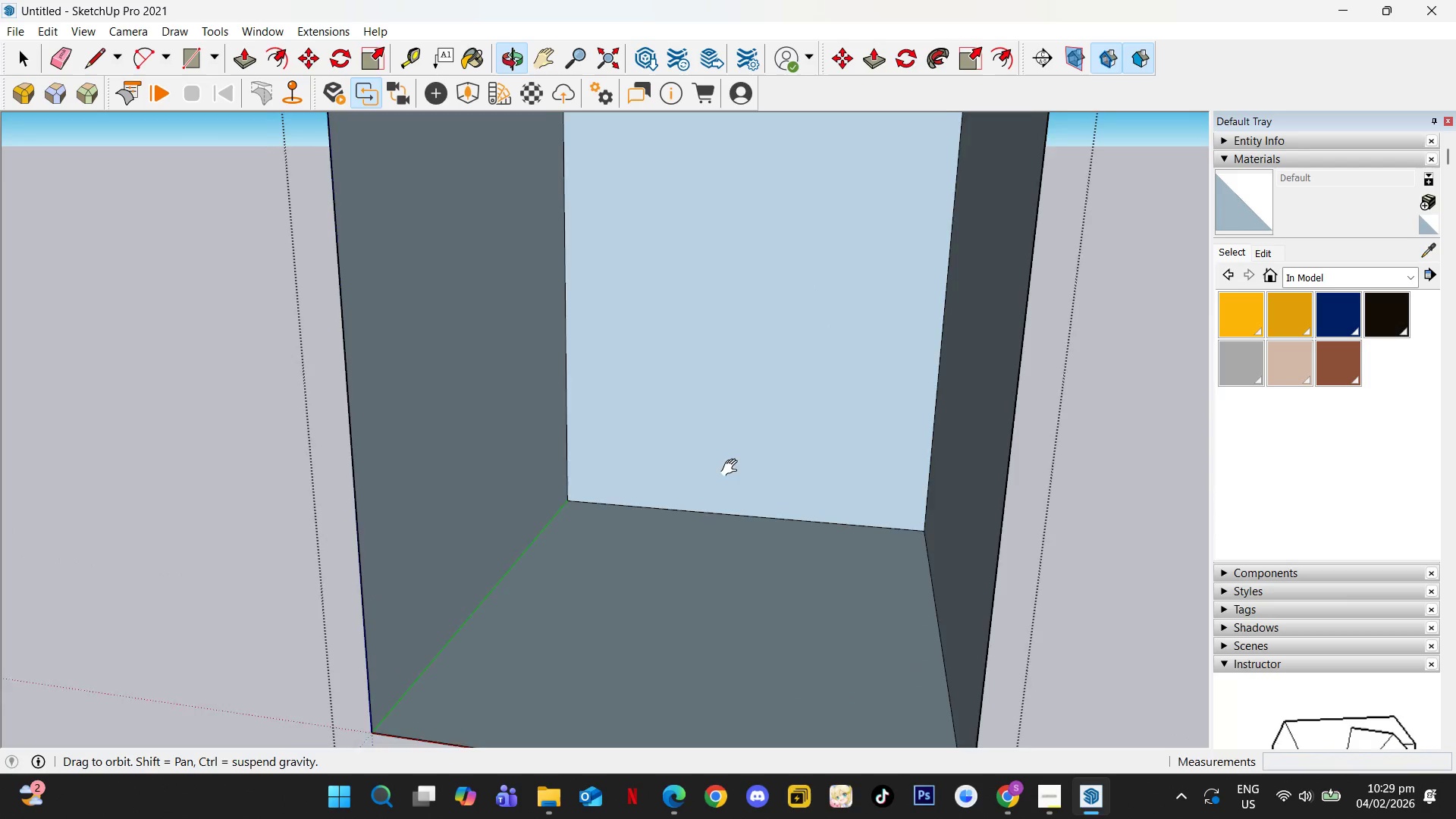 
hold_key(key=ShiftLeft, duration=0.33)
scroll: coordinate [717, 303], scroll_direction: down, amount: 3.0
 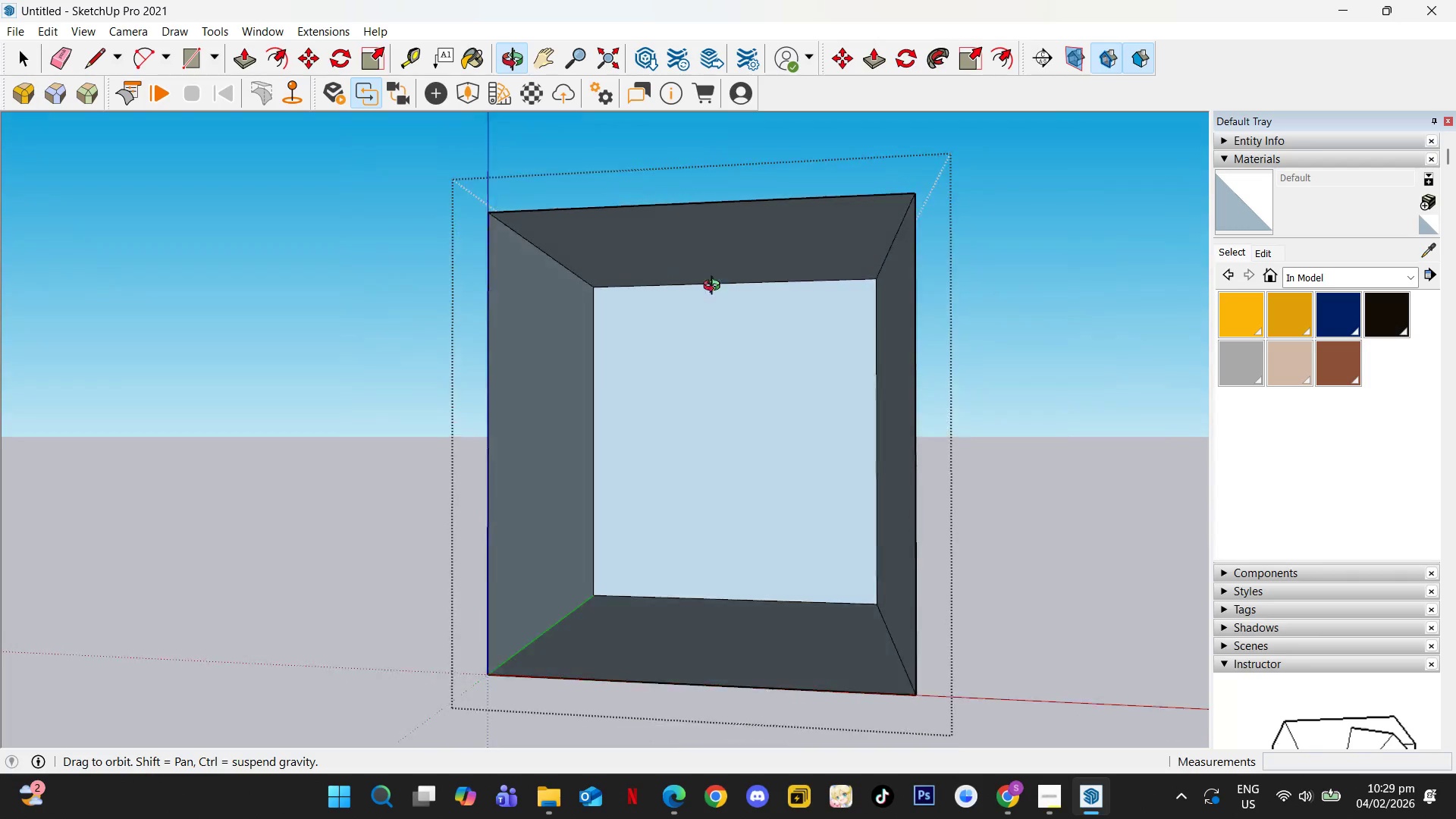 
double_click([703, 246])
 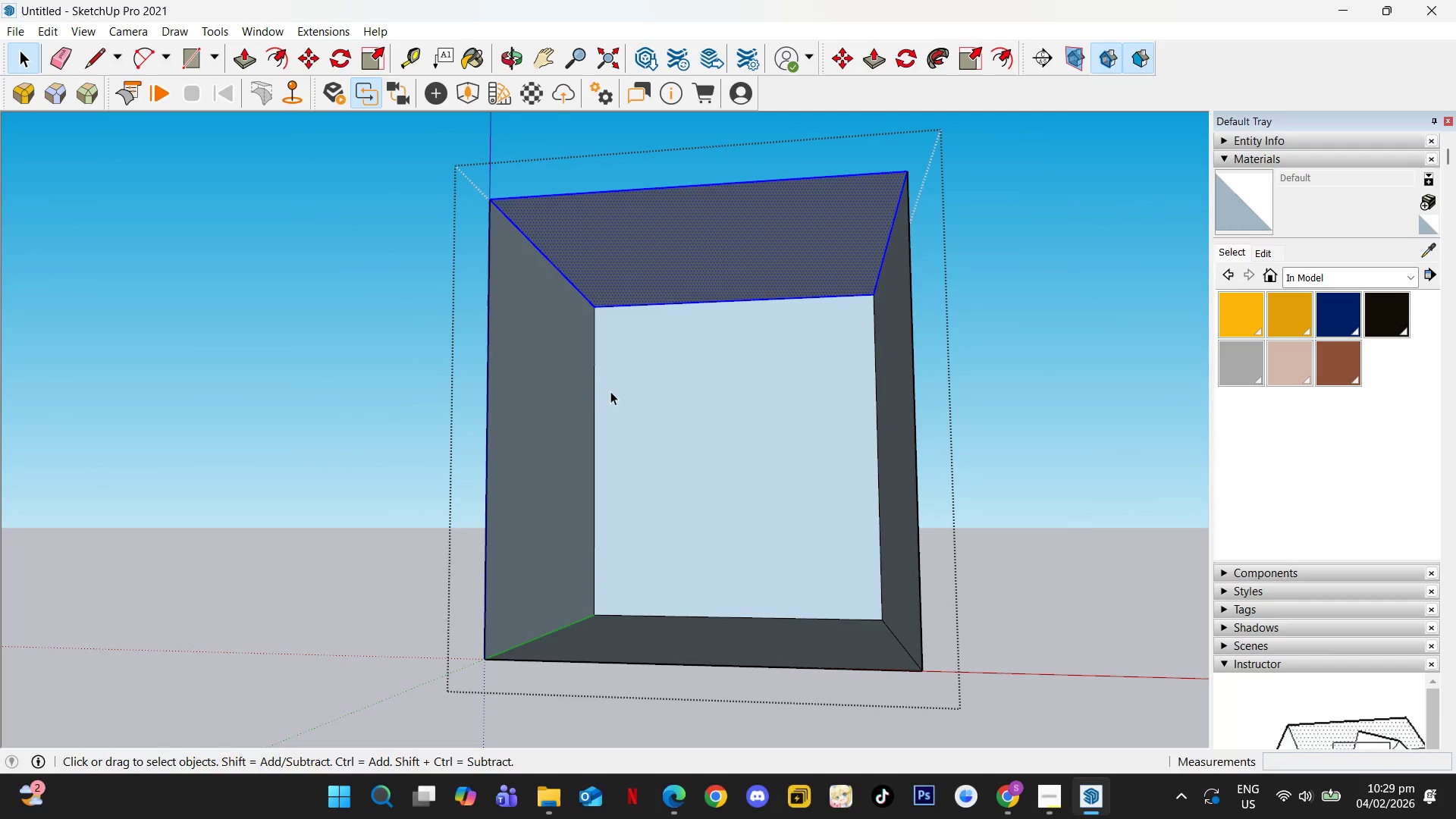 
key(G)
 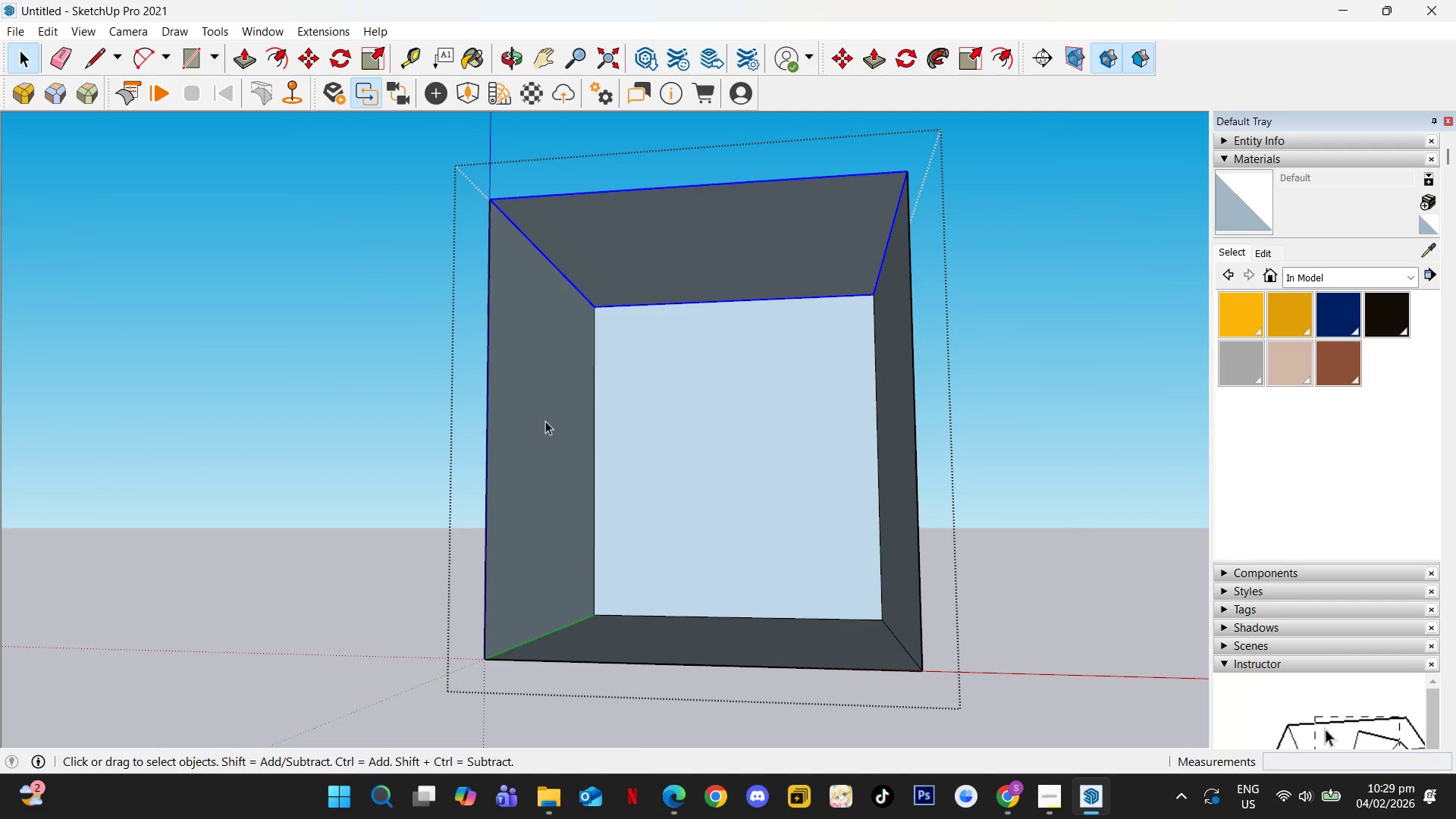 
double_click([545, 421])
 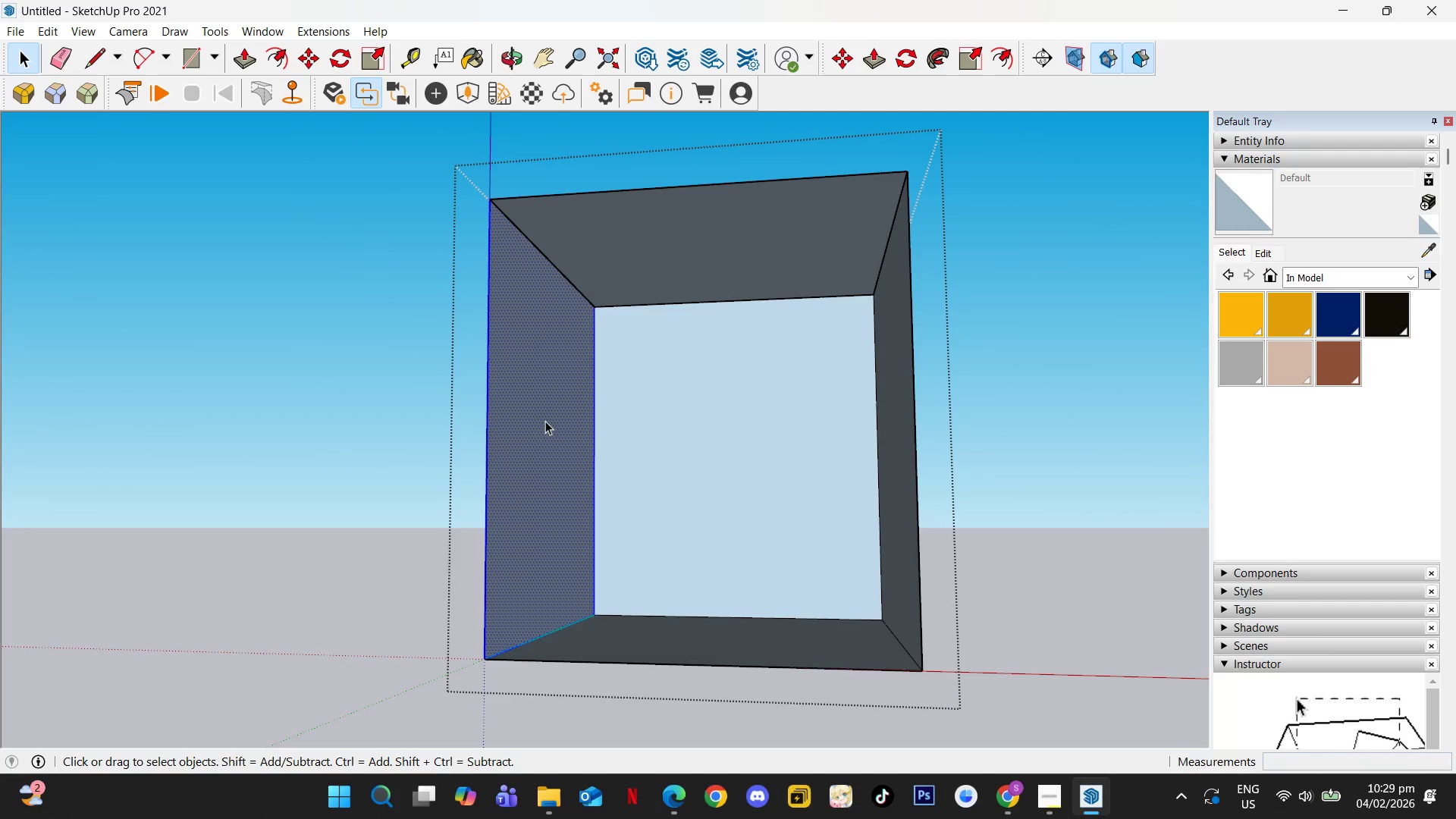 
triple_click([545, 421])
 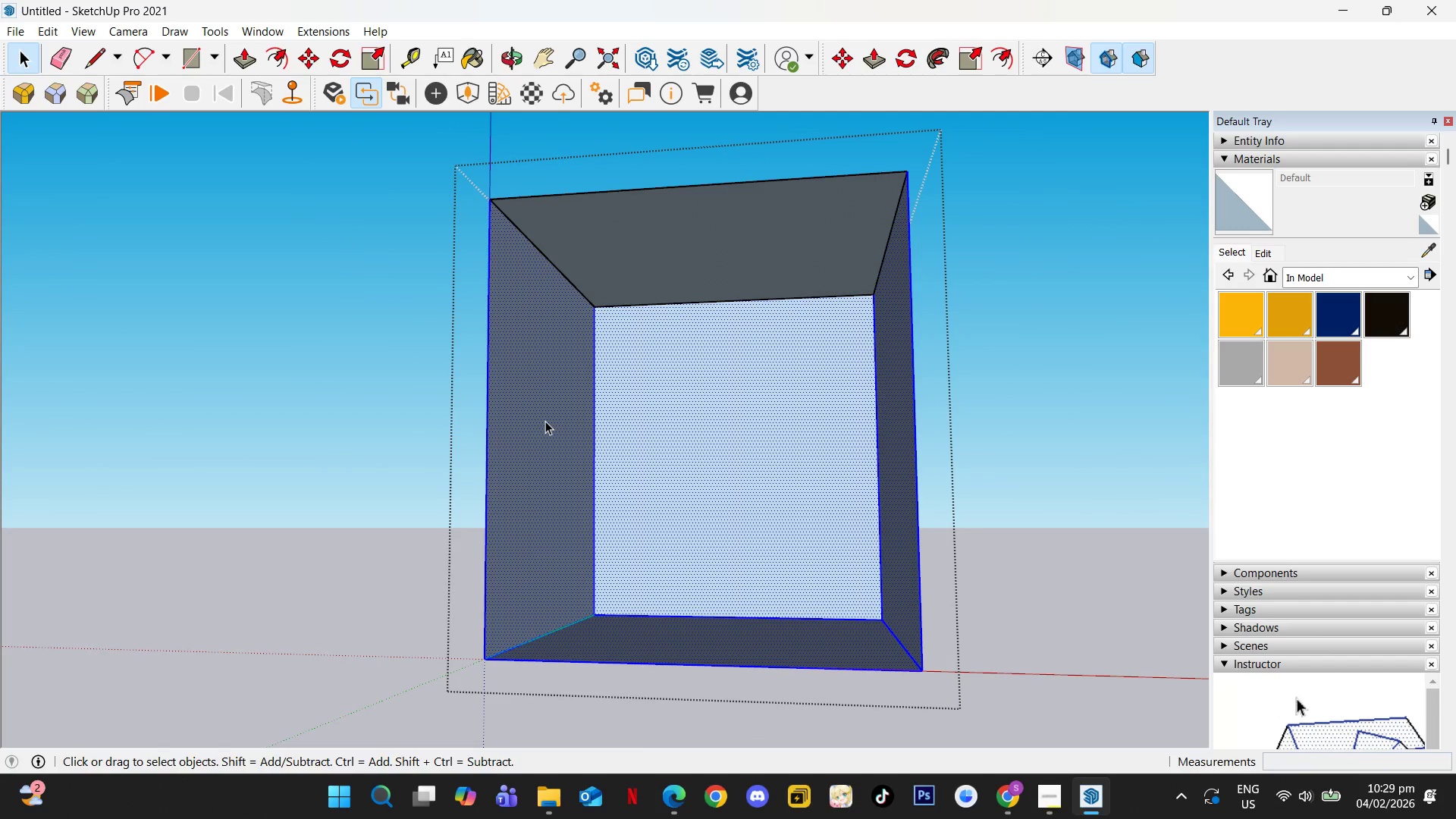 
triple_click([545, 421])
 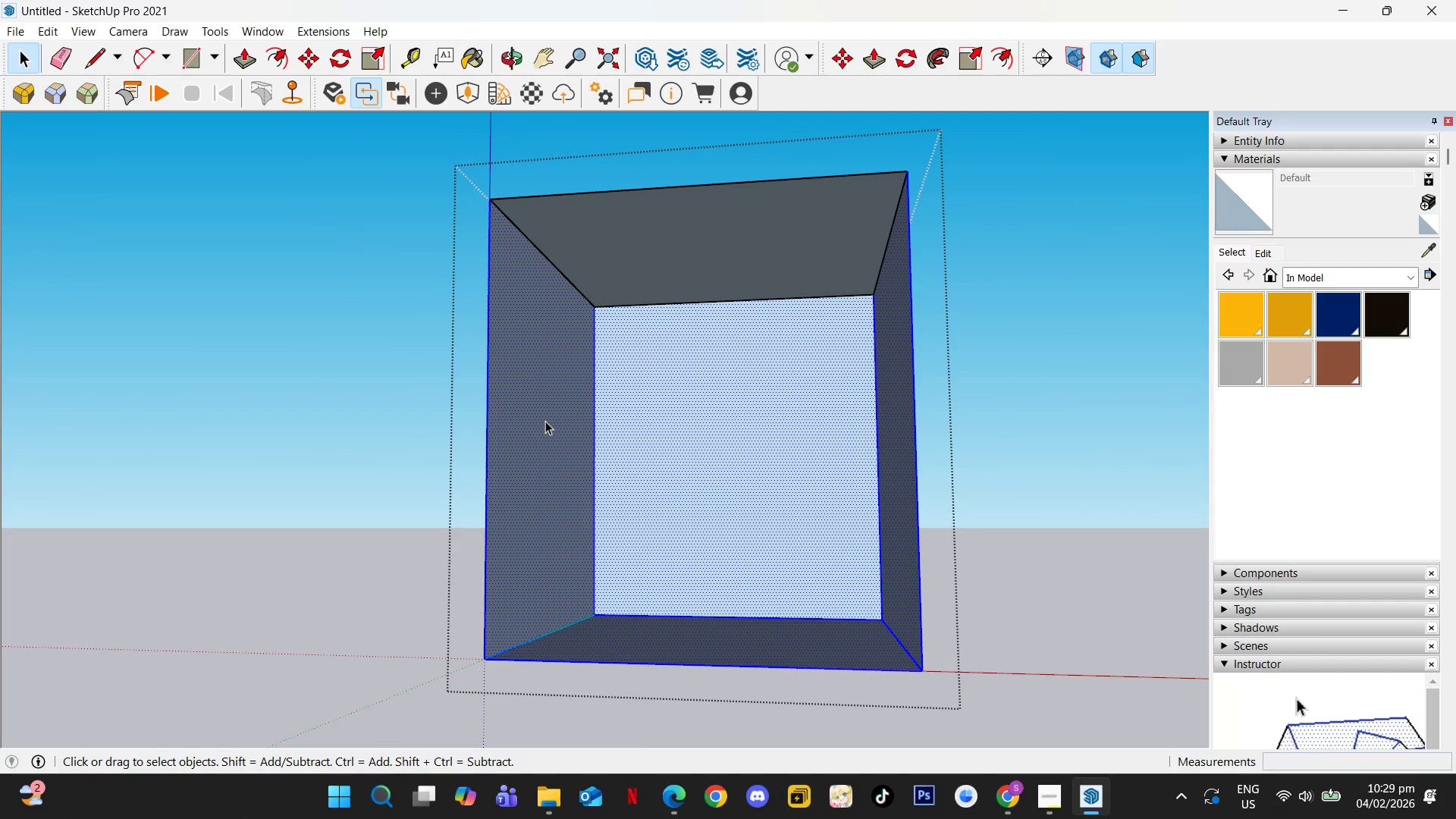 
triple_click([545, 421])
 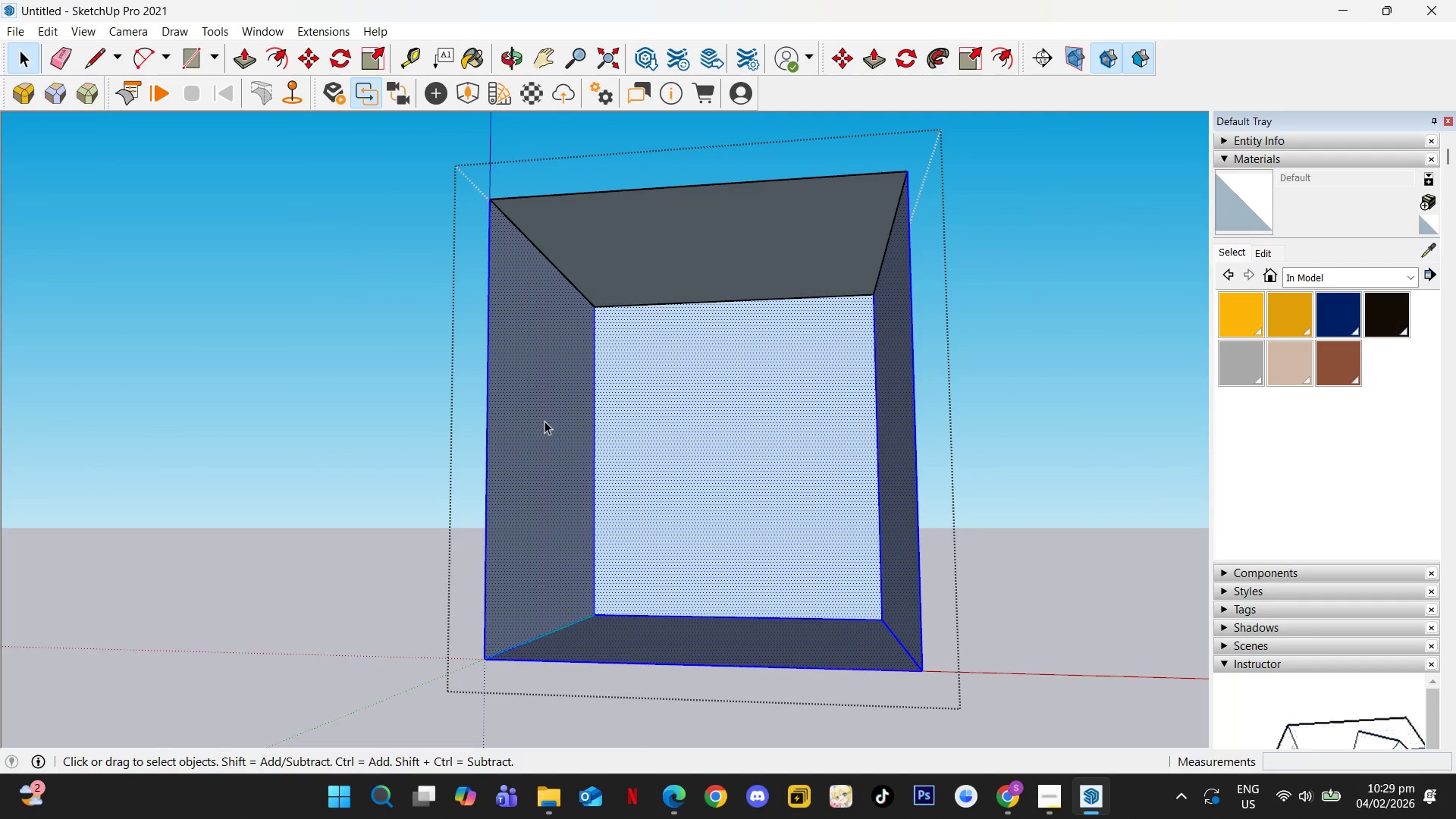 
left_click([551, 418])
 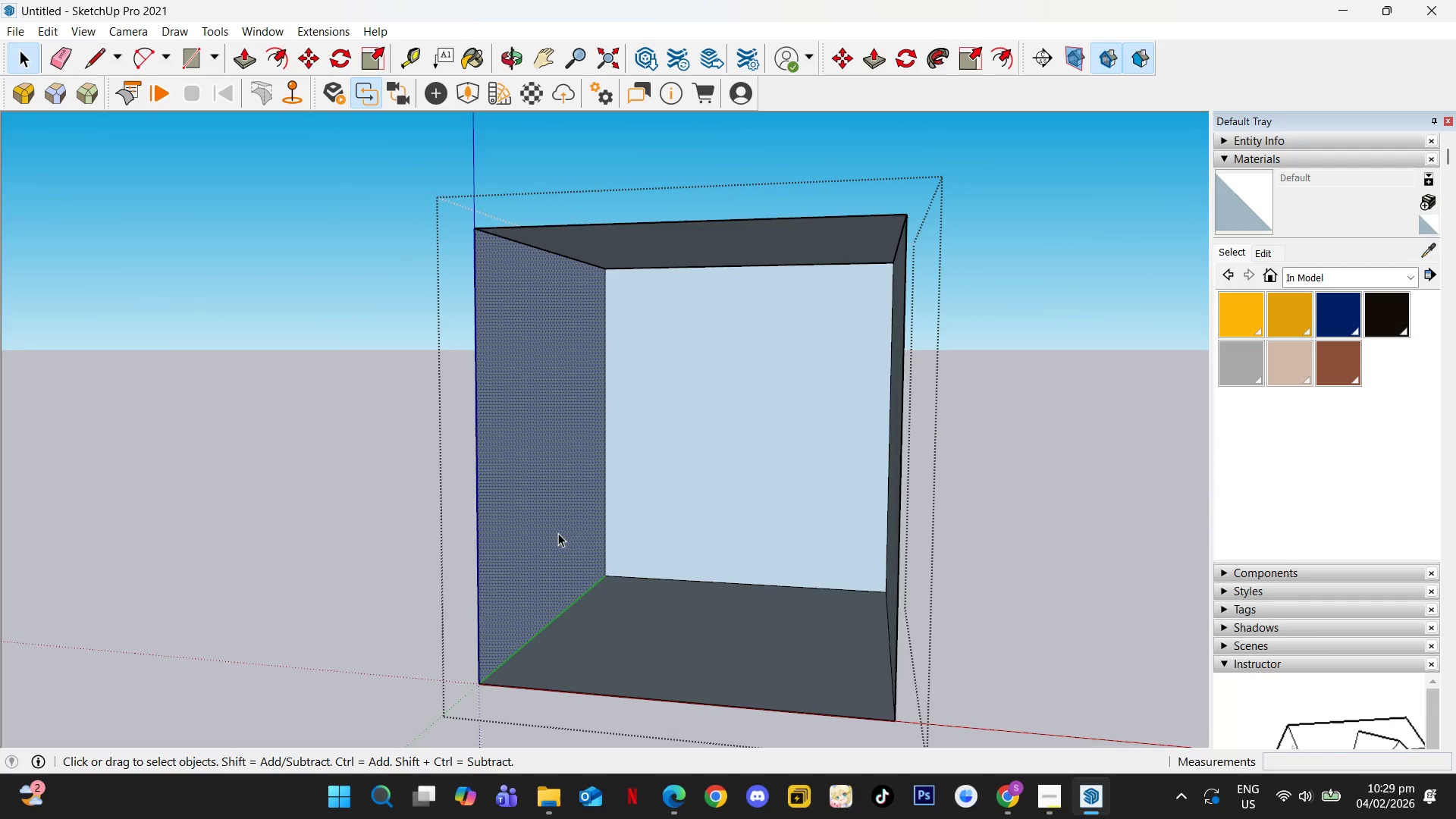 
double_click([557, 533])
 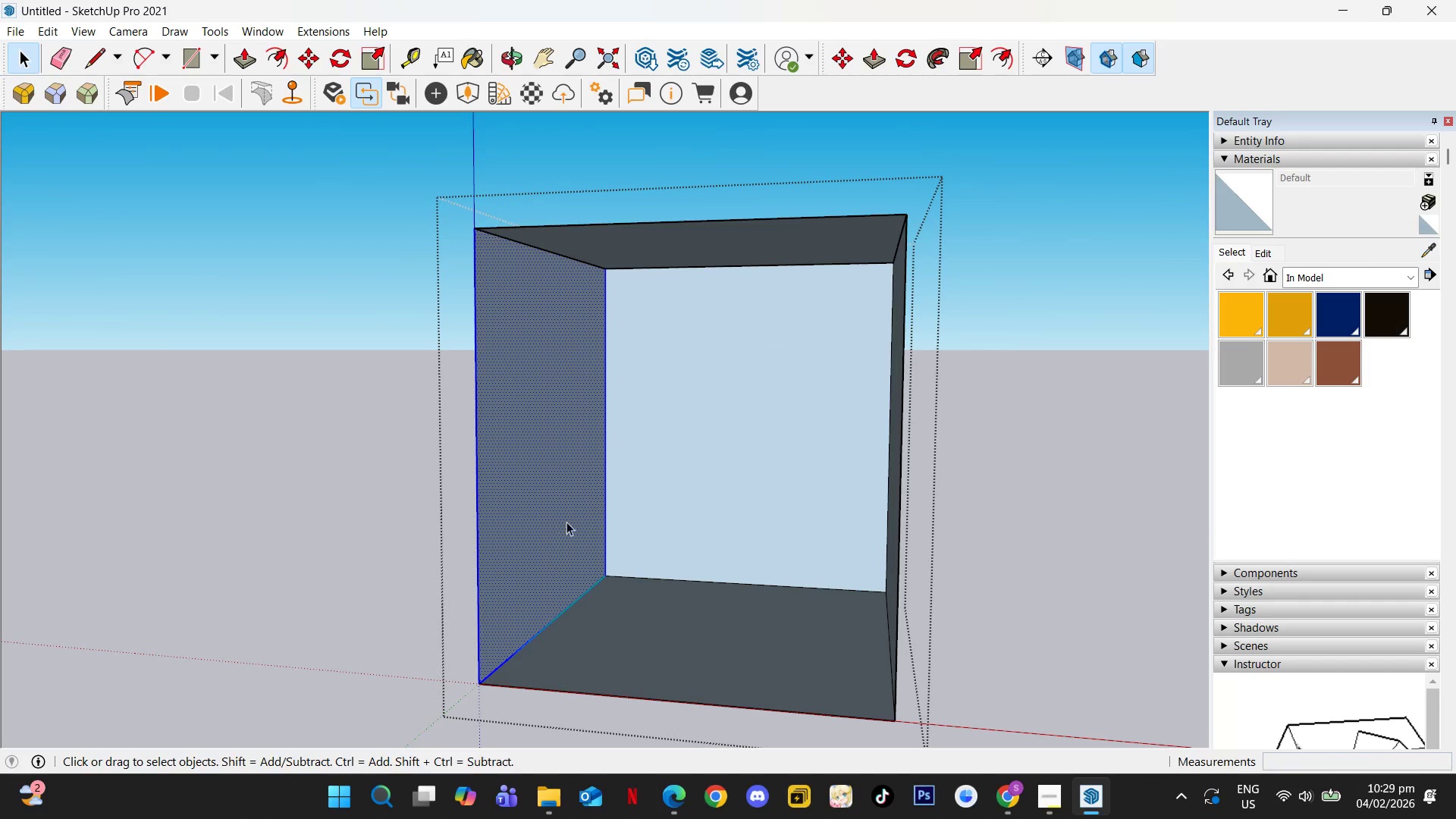 
key(G)
 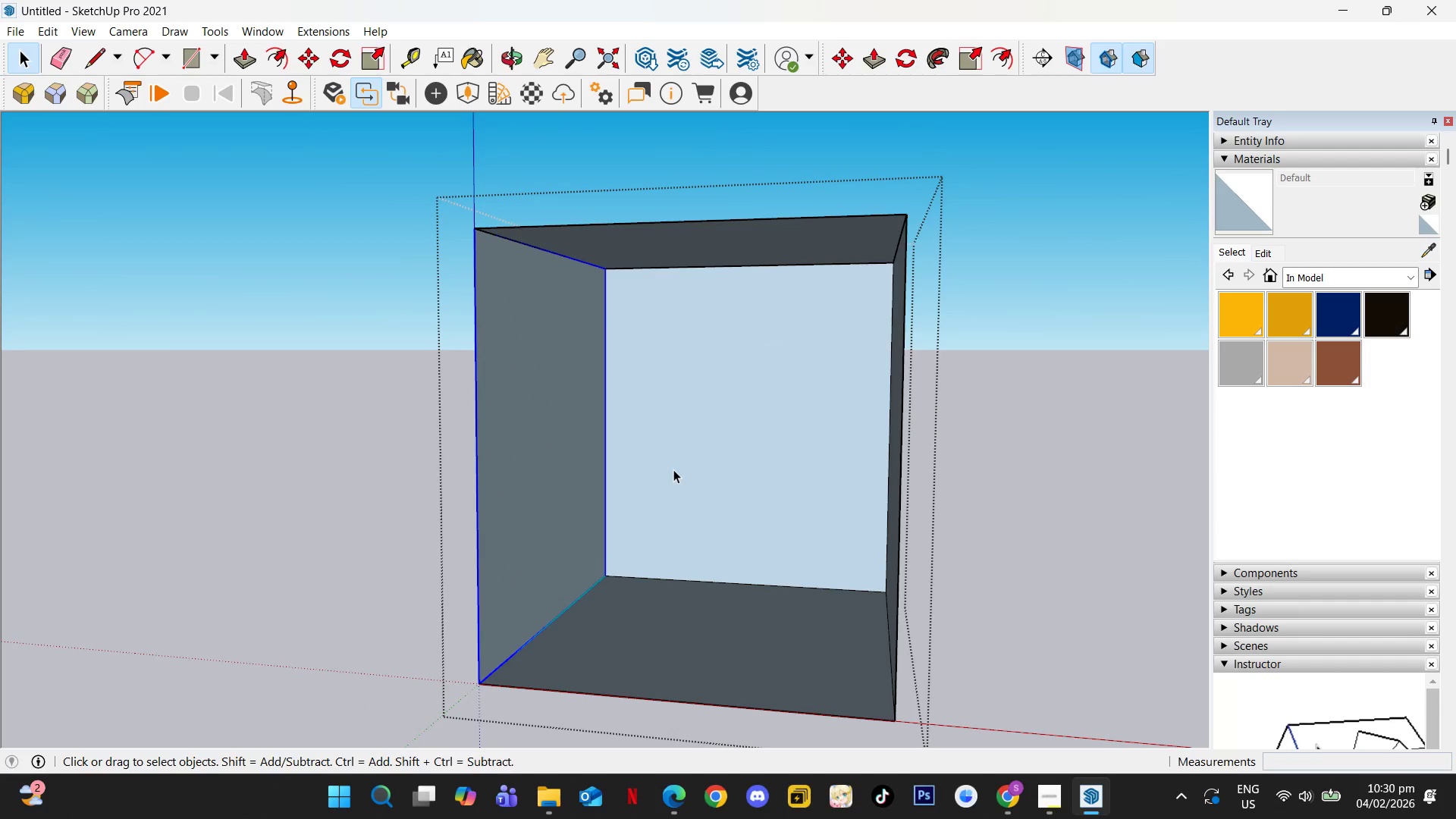 
double_click([673, 469])
 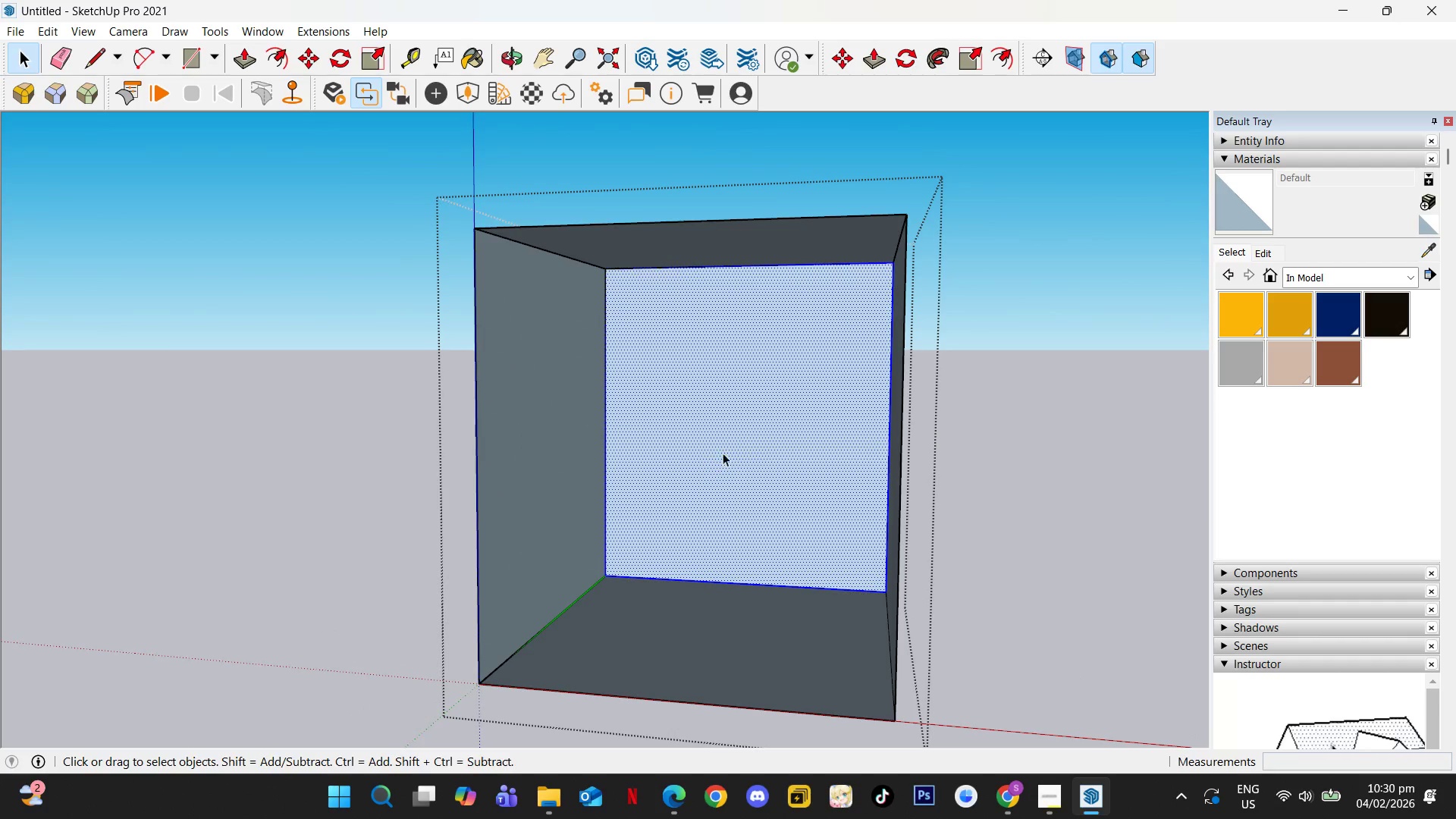 
key(G)
 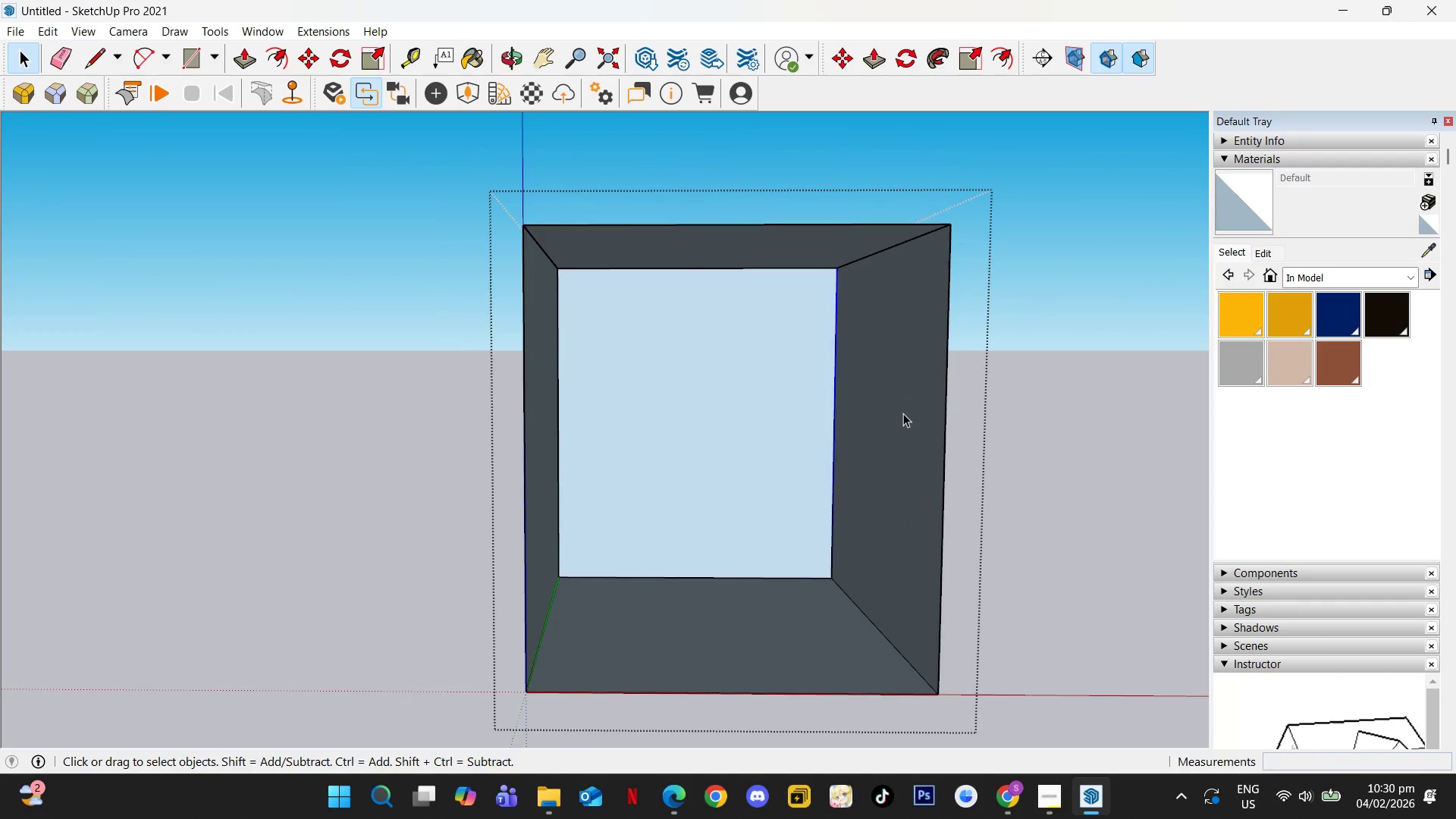 
double_click([903, 413])
 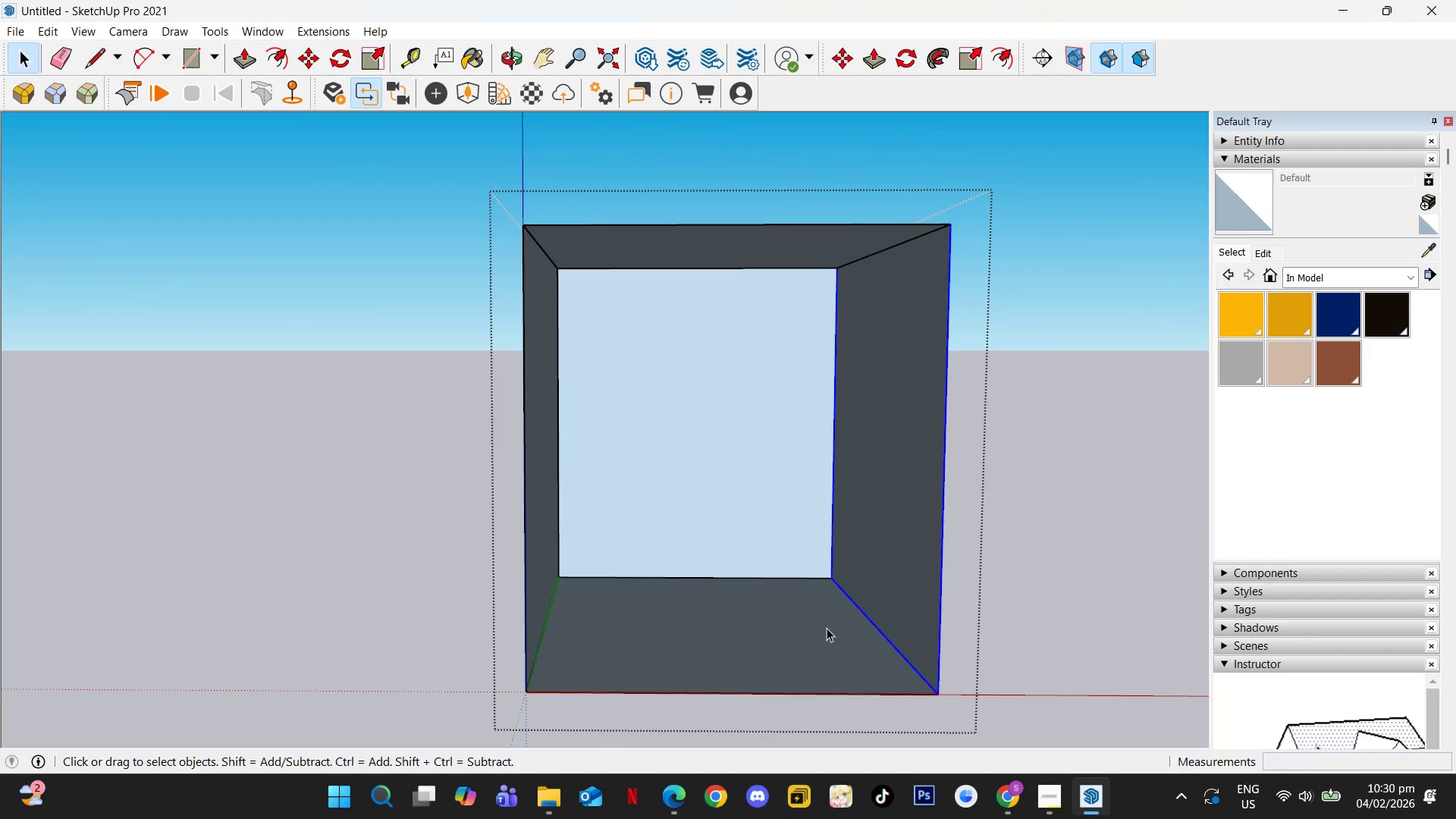 
double_click([794, 643])
 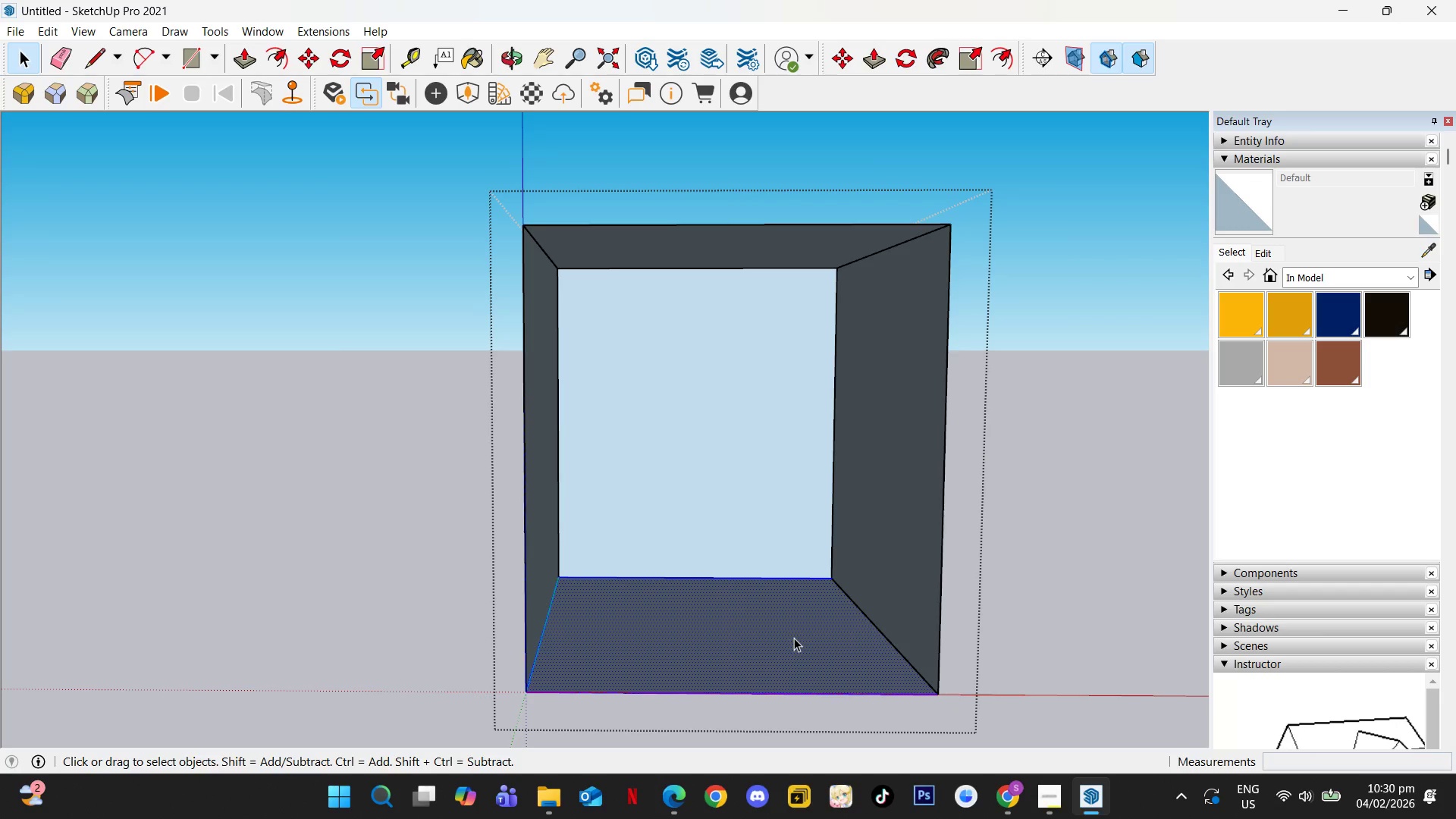 
key(G)
 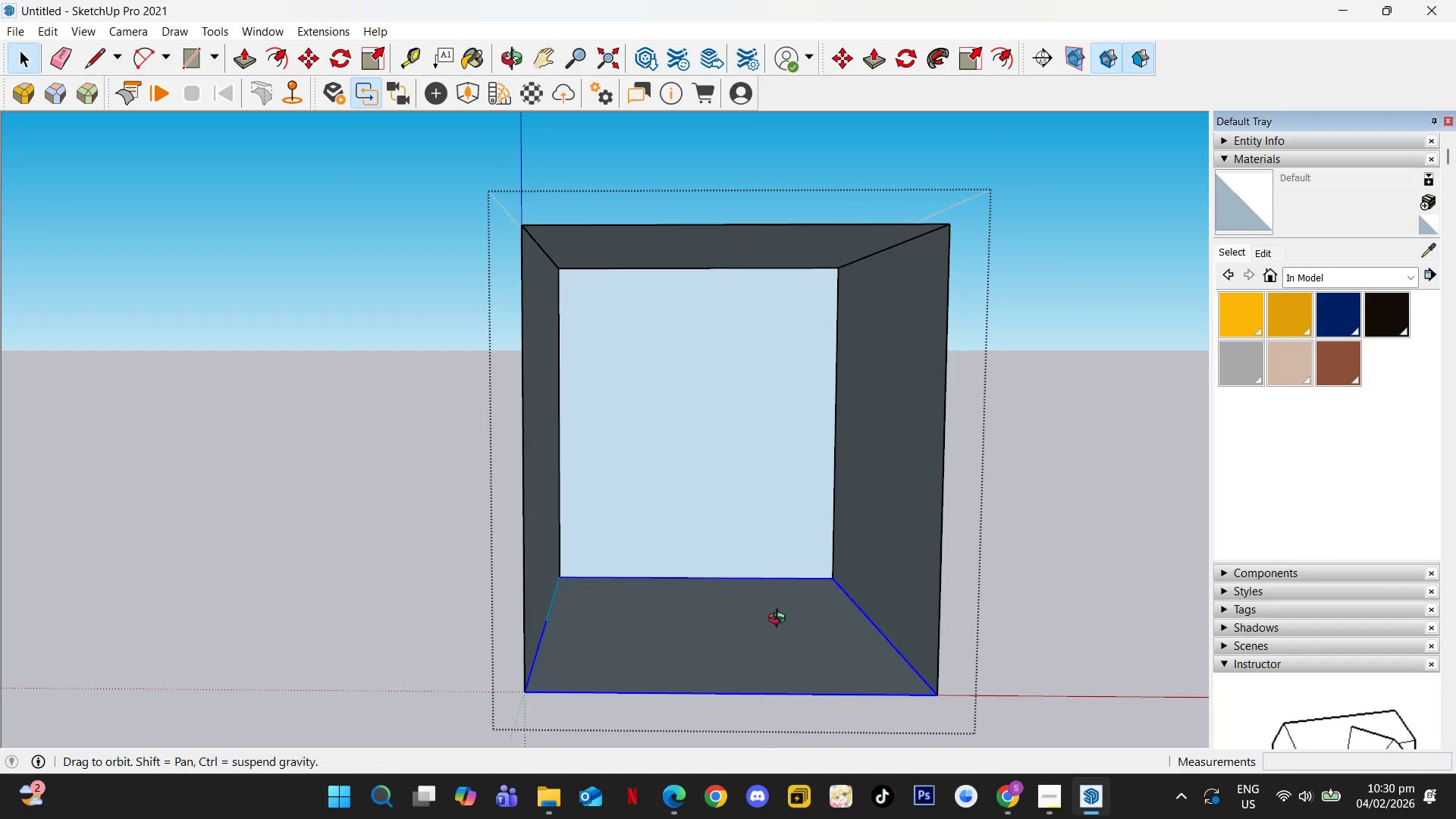 
key(Shift+ShiftLeft)
 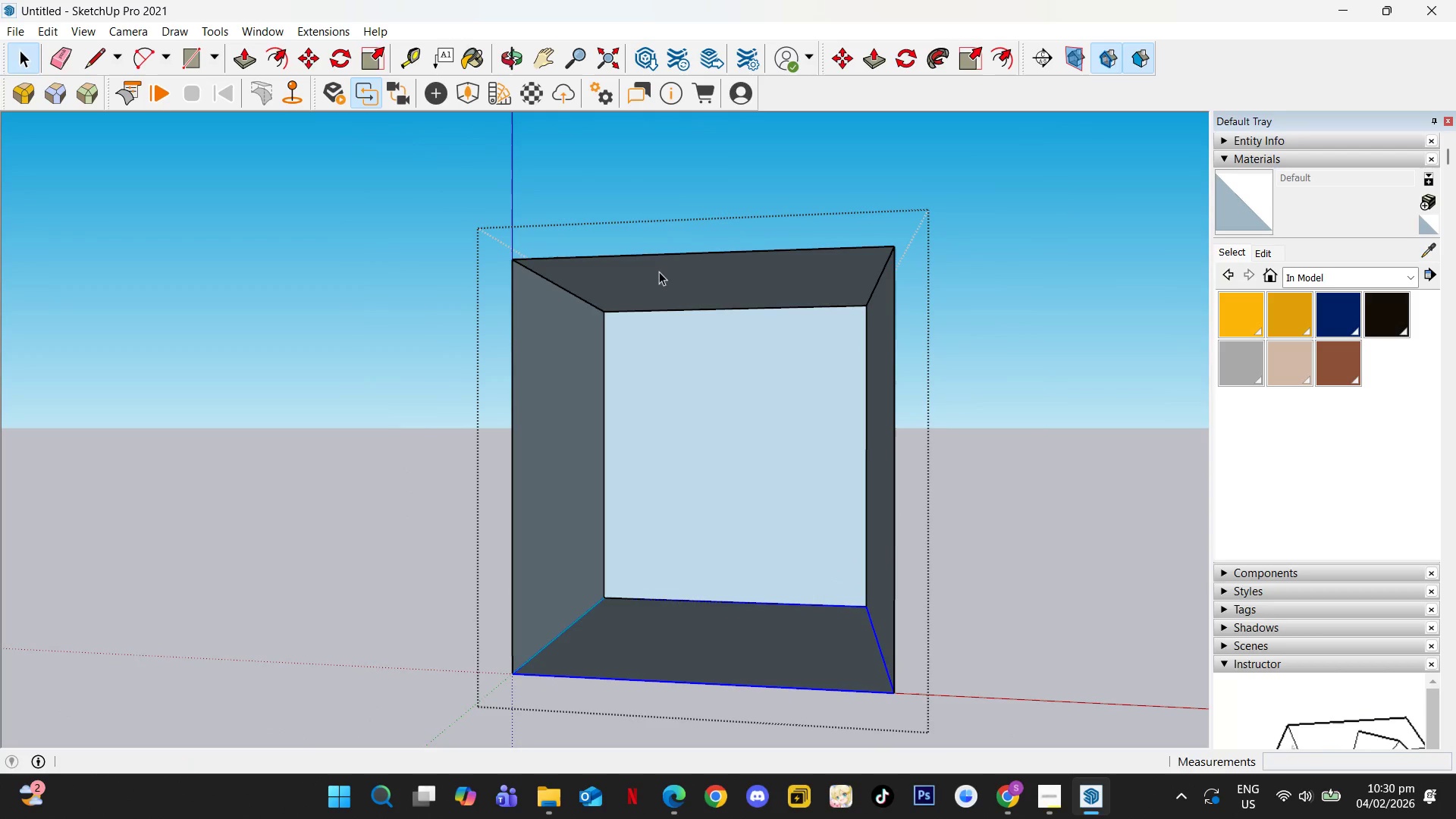 
scroll: coordinate [683, 482], scroll_direction: down, amount: 1.0
 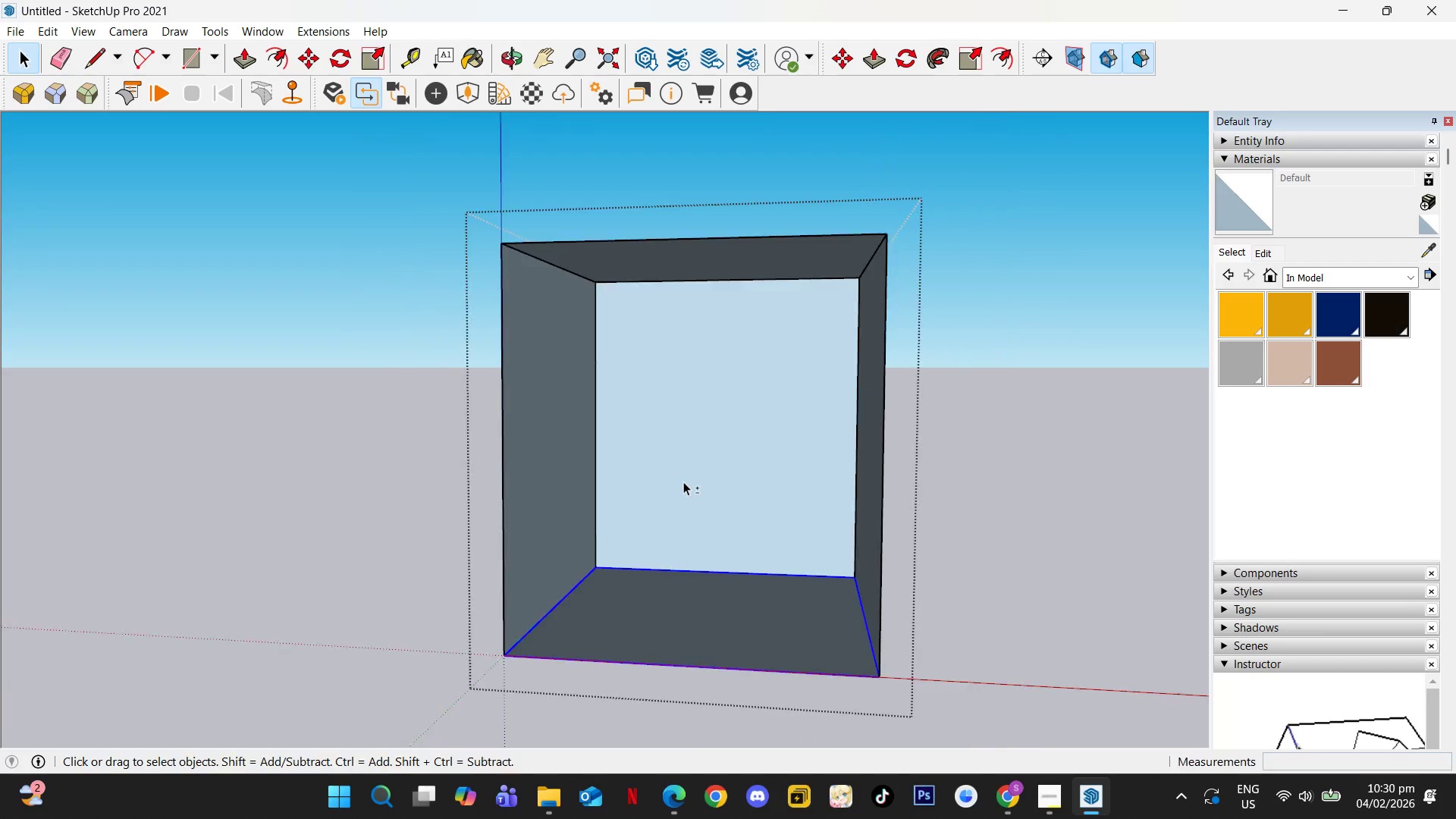 
double_click([661, 278])
 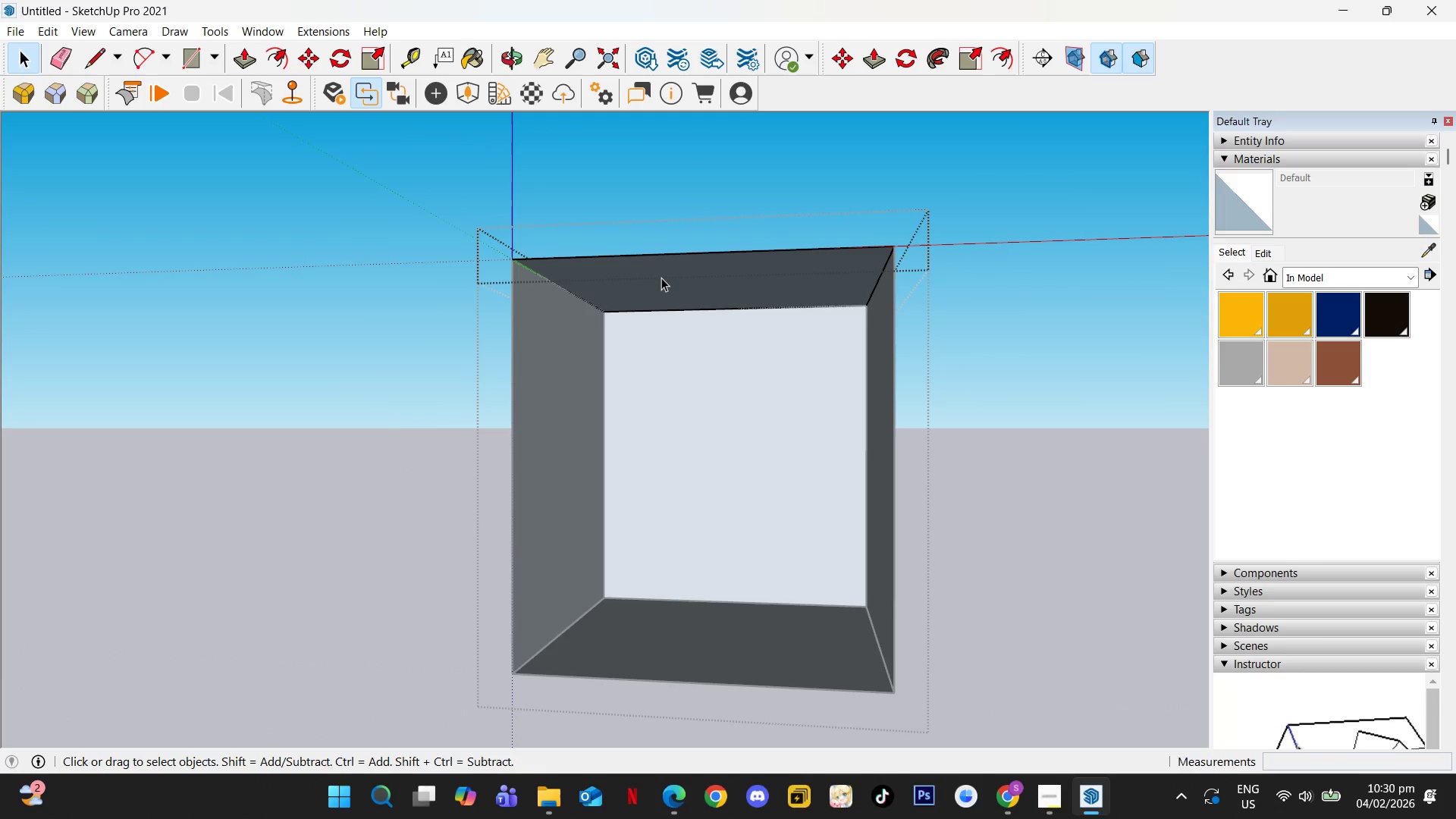 
left_click([661, 278])
 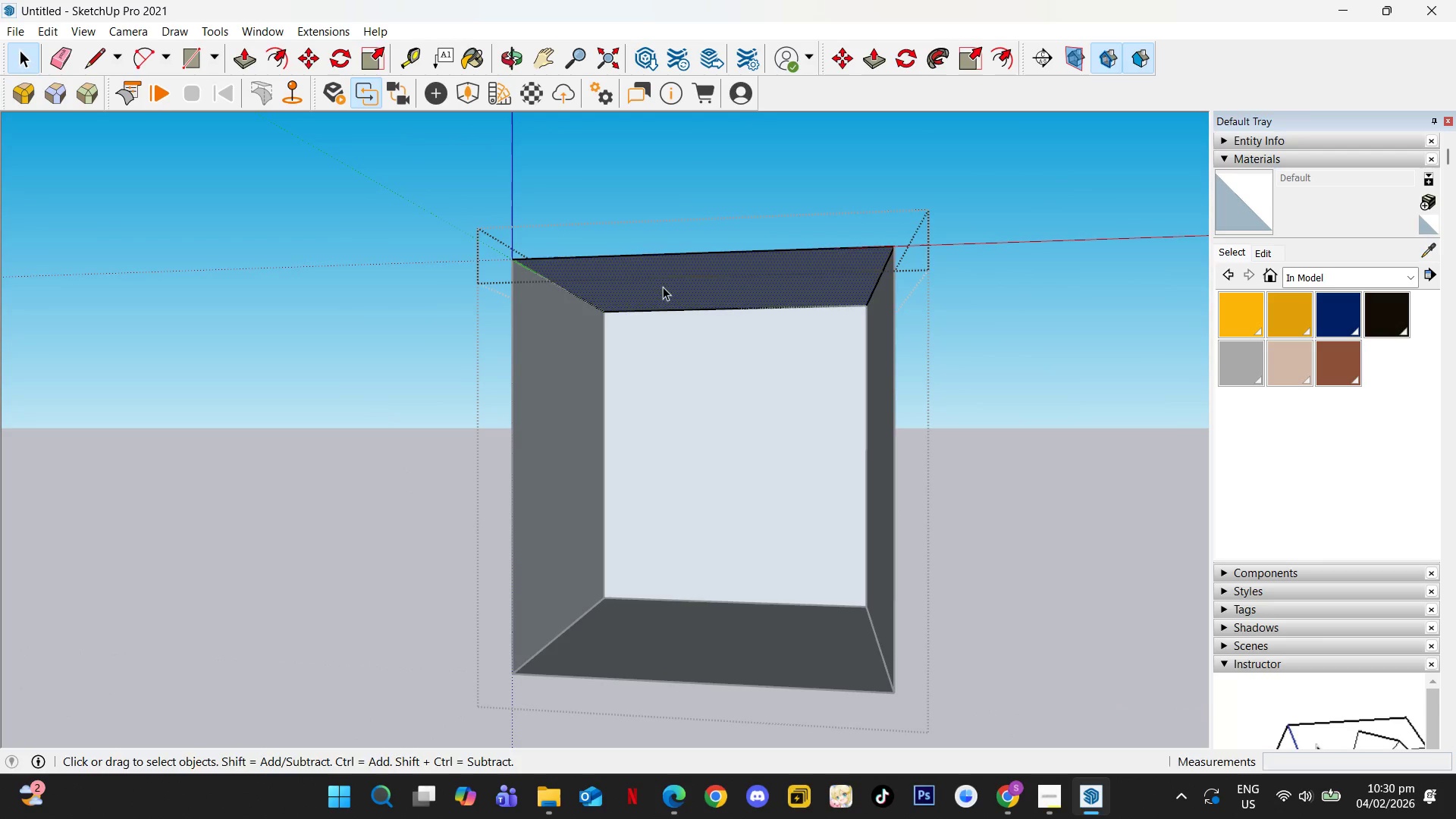 
key(P)
 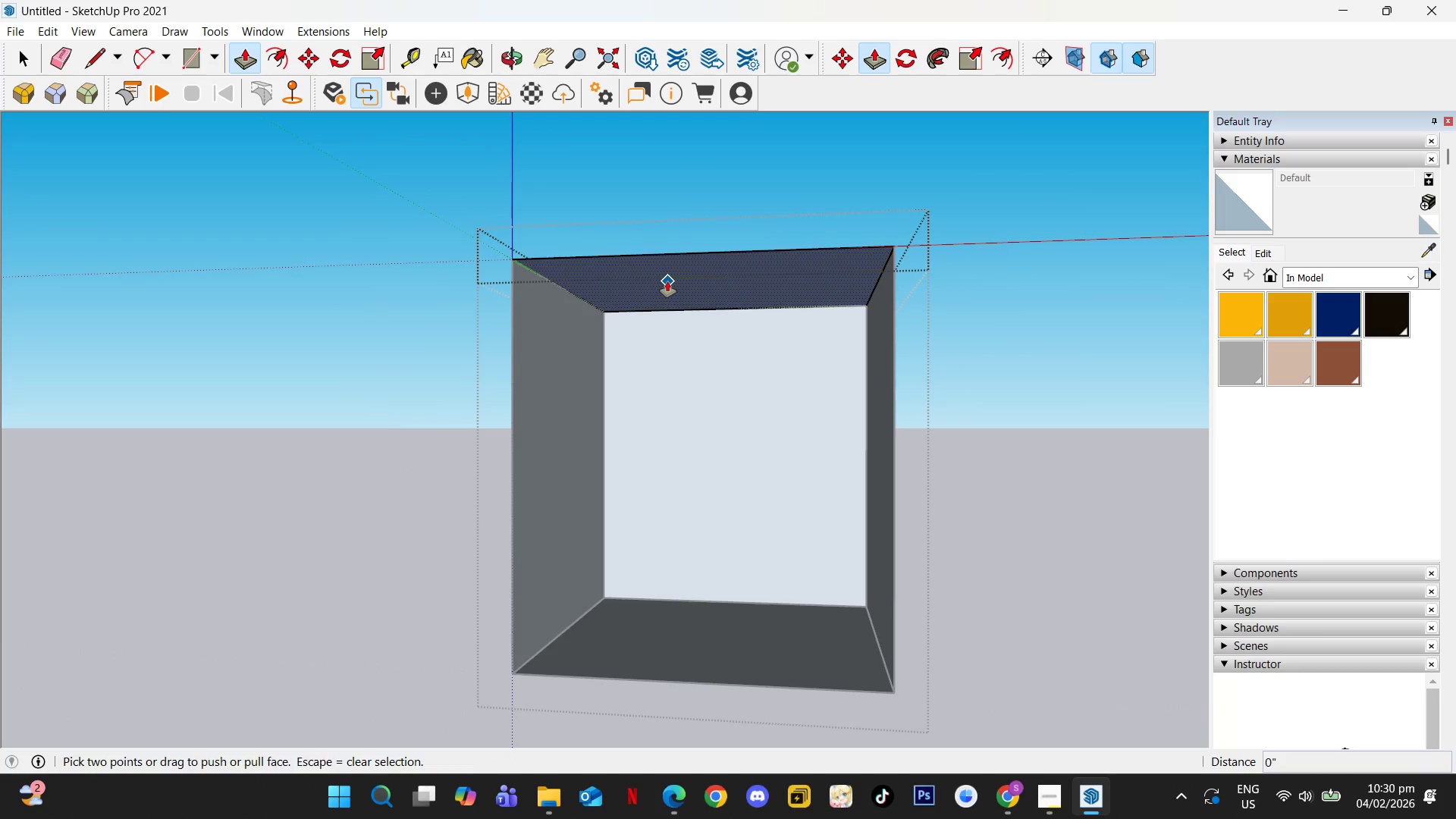 
left_click([667, 281])
 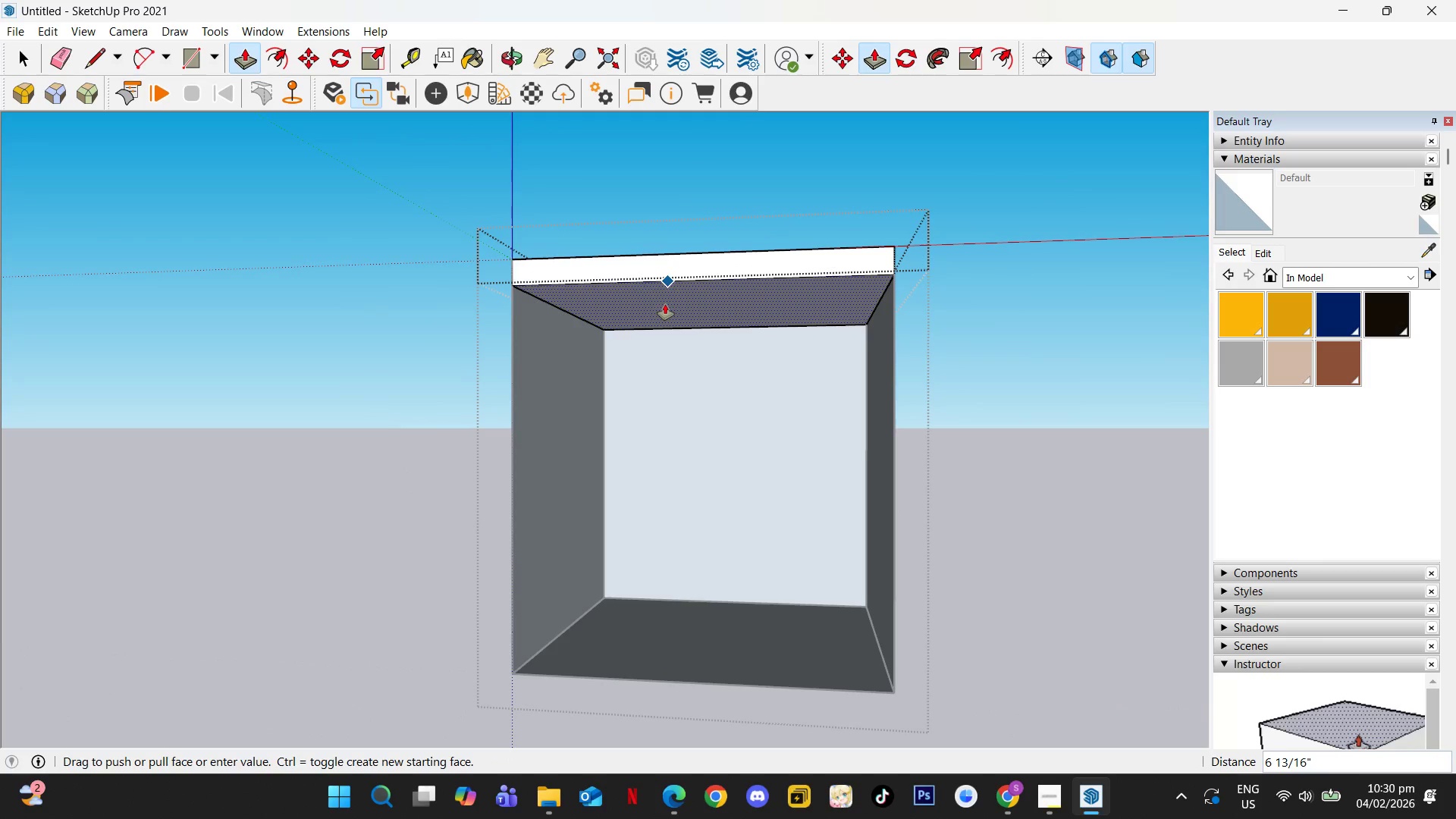 
key(Numpad1)
 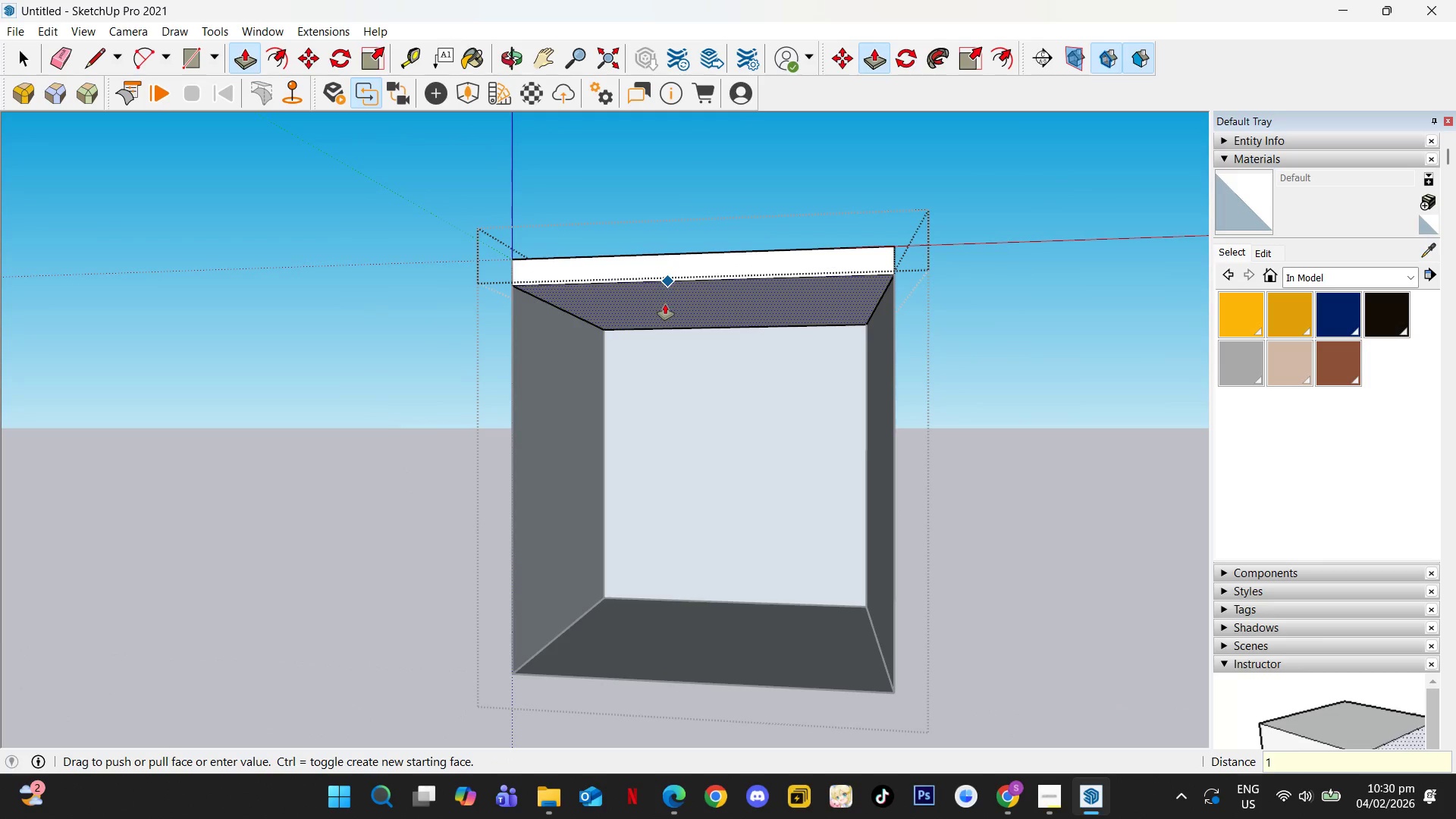 
key(Quote)
 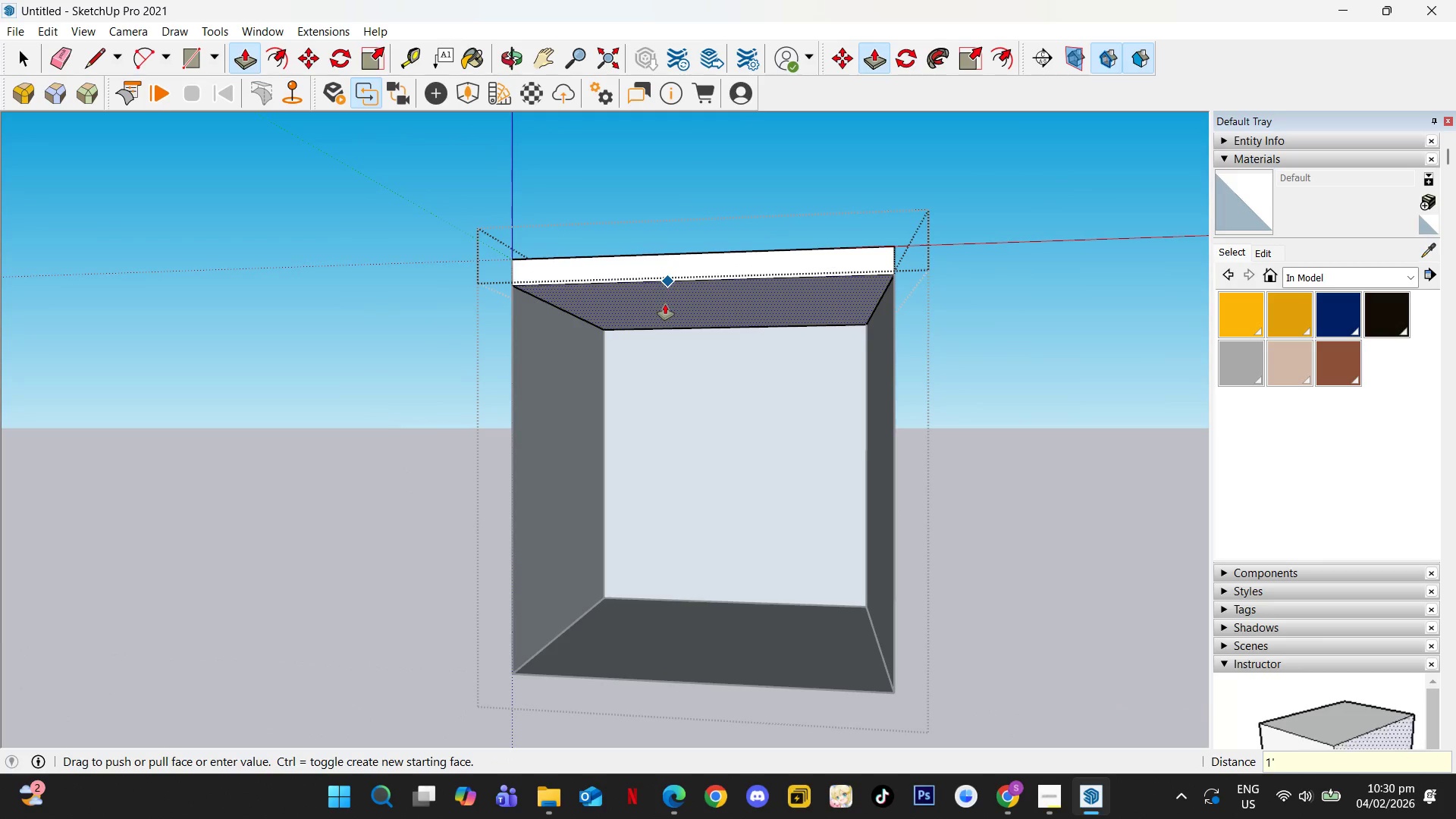 
key(NumpadEnter)
 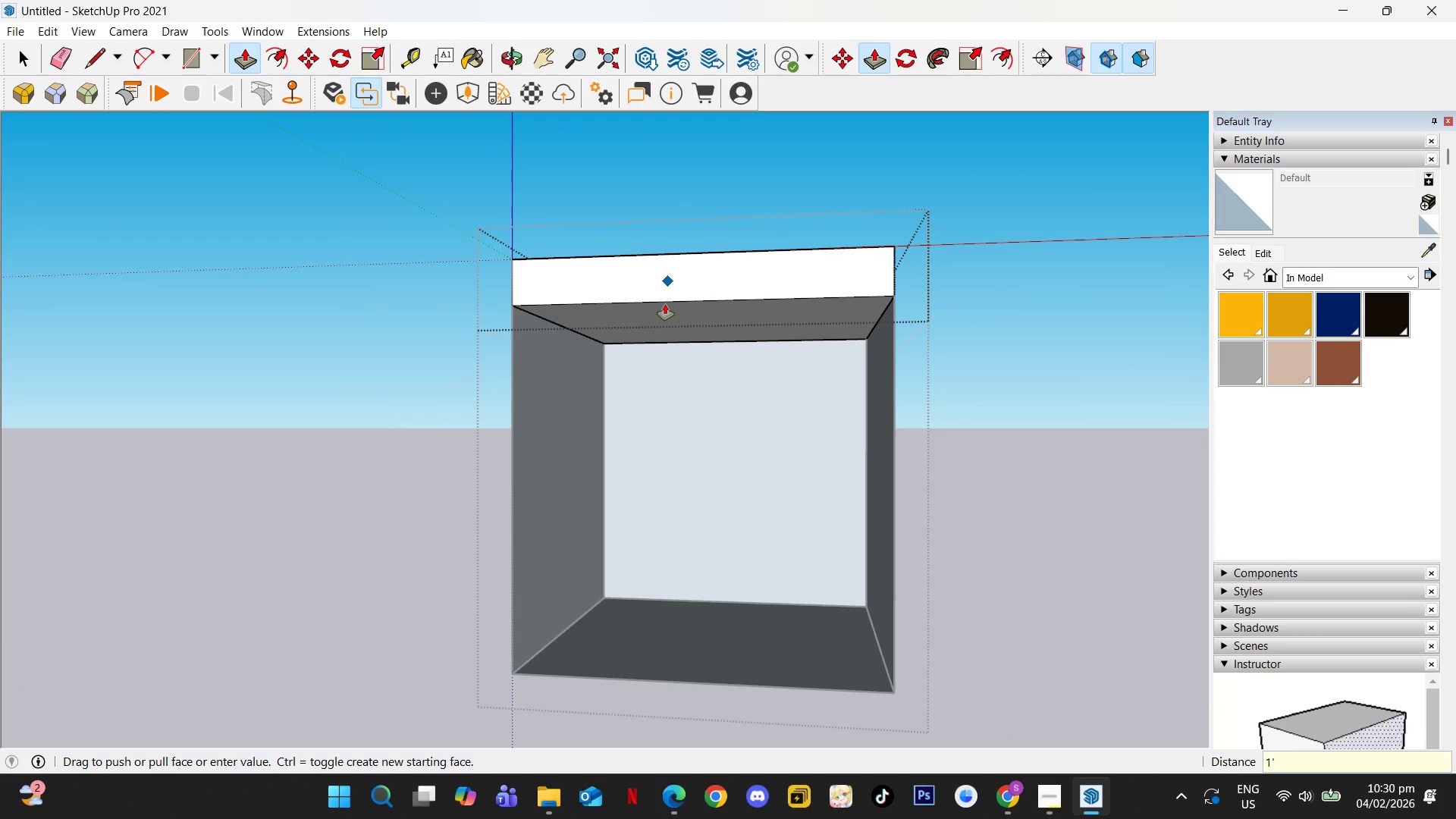 
key(Space)
 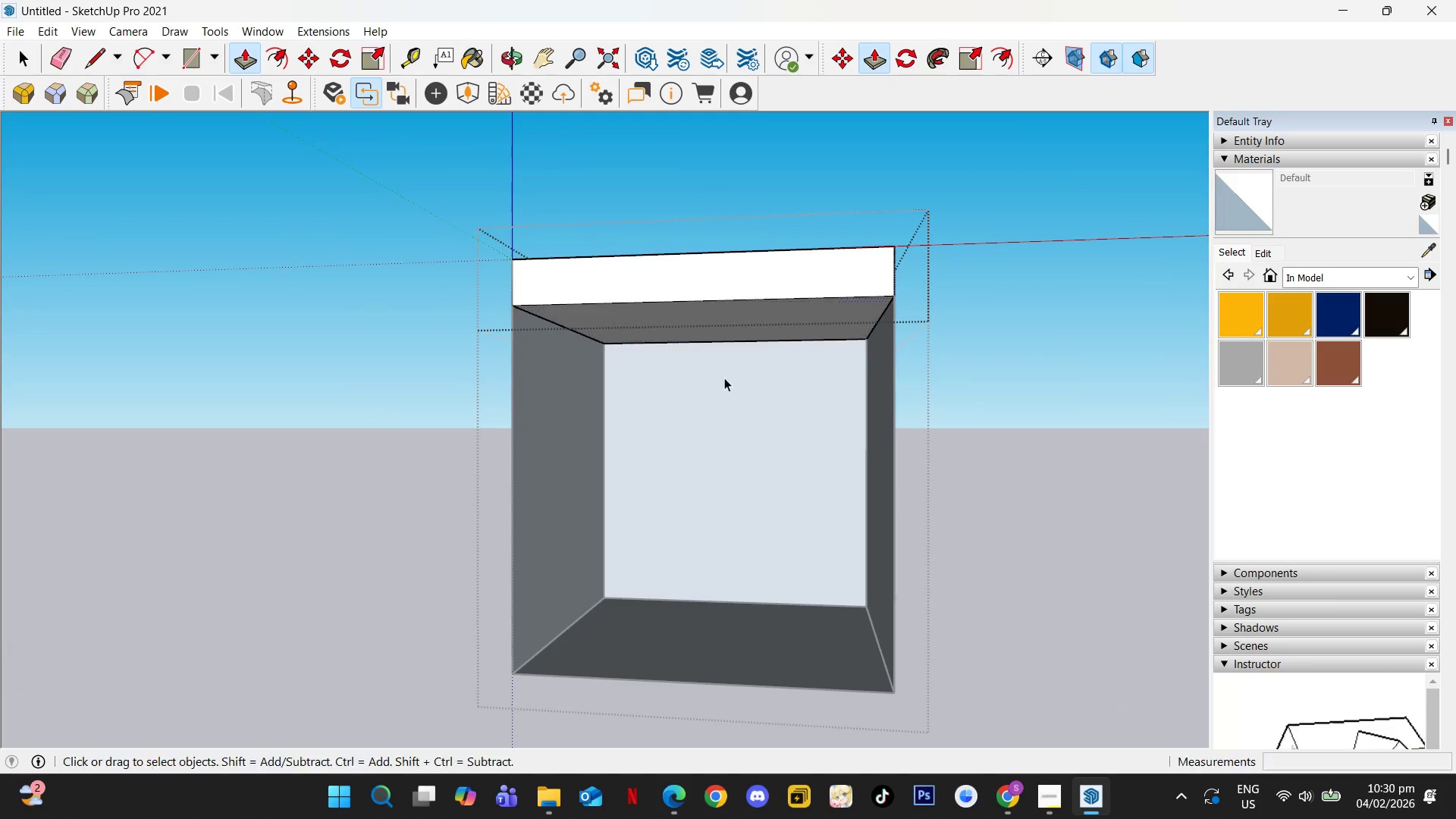 
left_click([473, 500])
 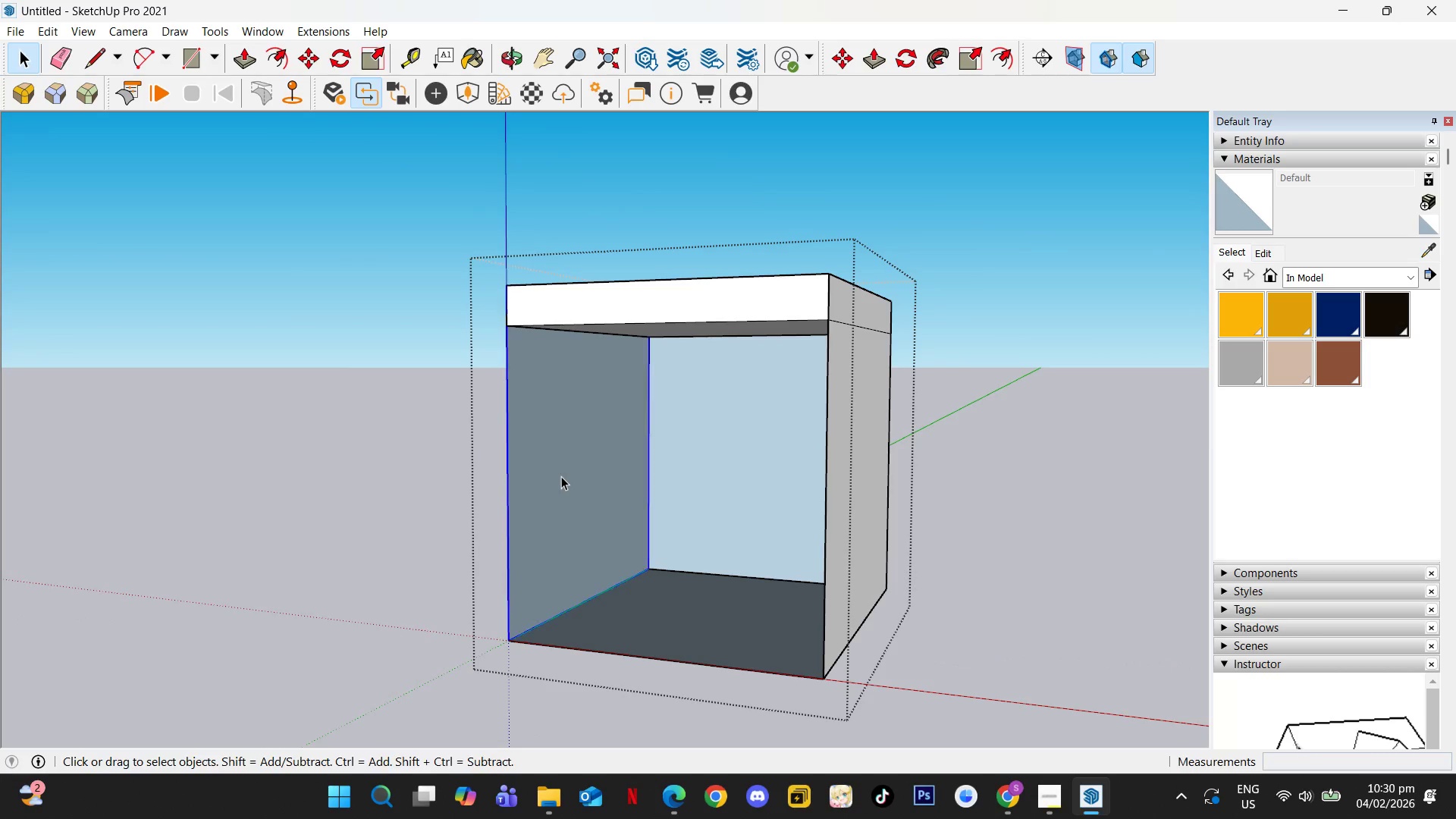 
scroll: coordinate [726, 387], scroll_direction: down, amount: 1.0
 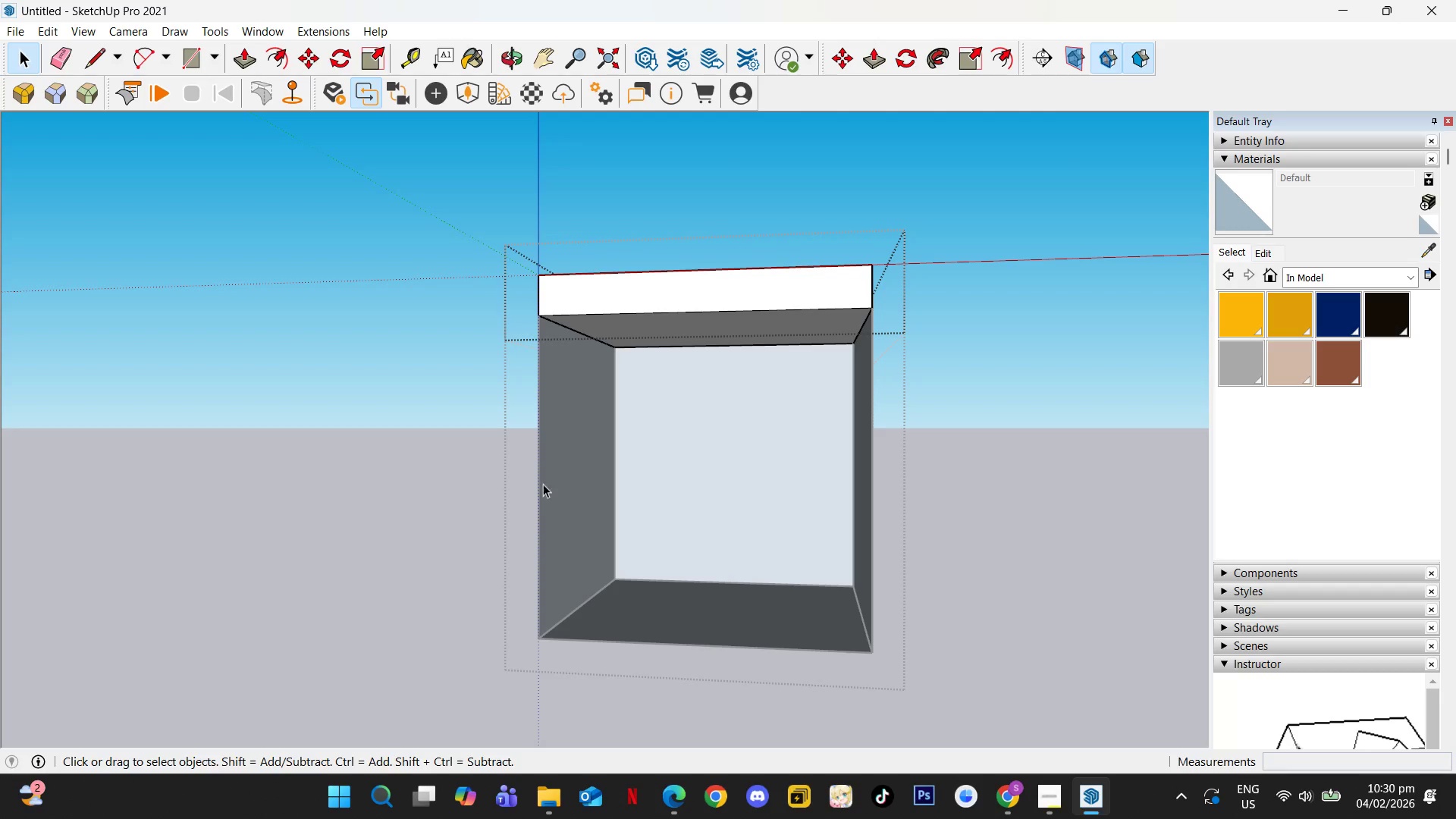 
double_click([561, 476])
 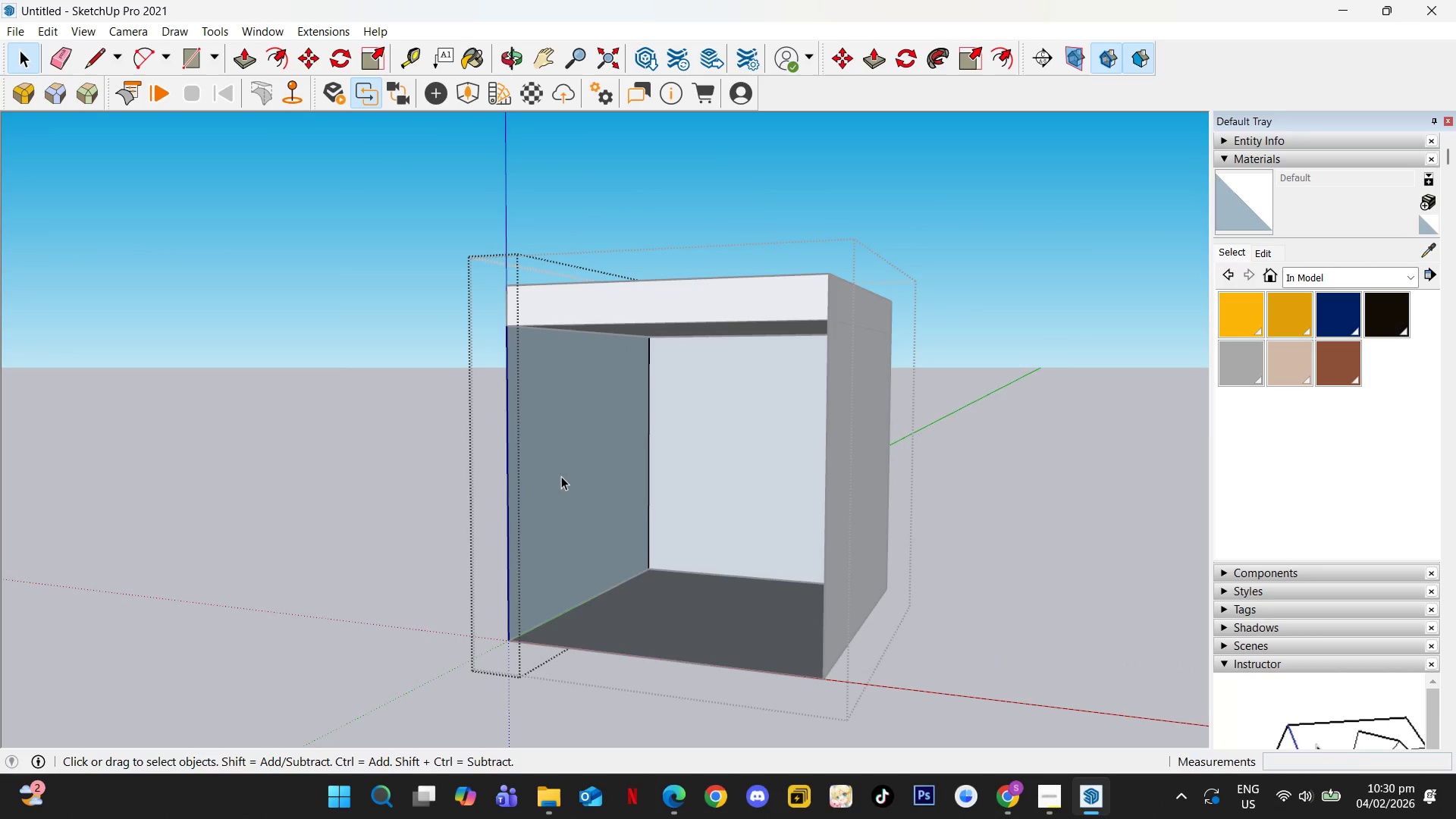 
left_click([561, 476])
 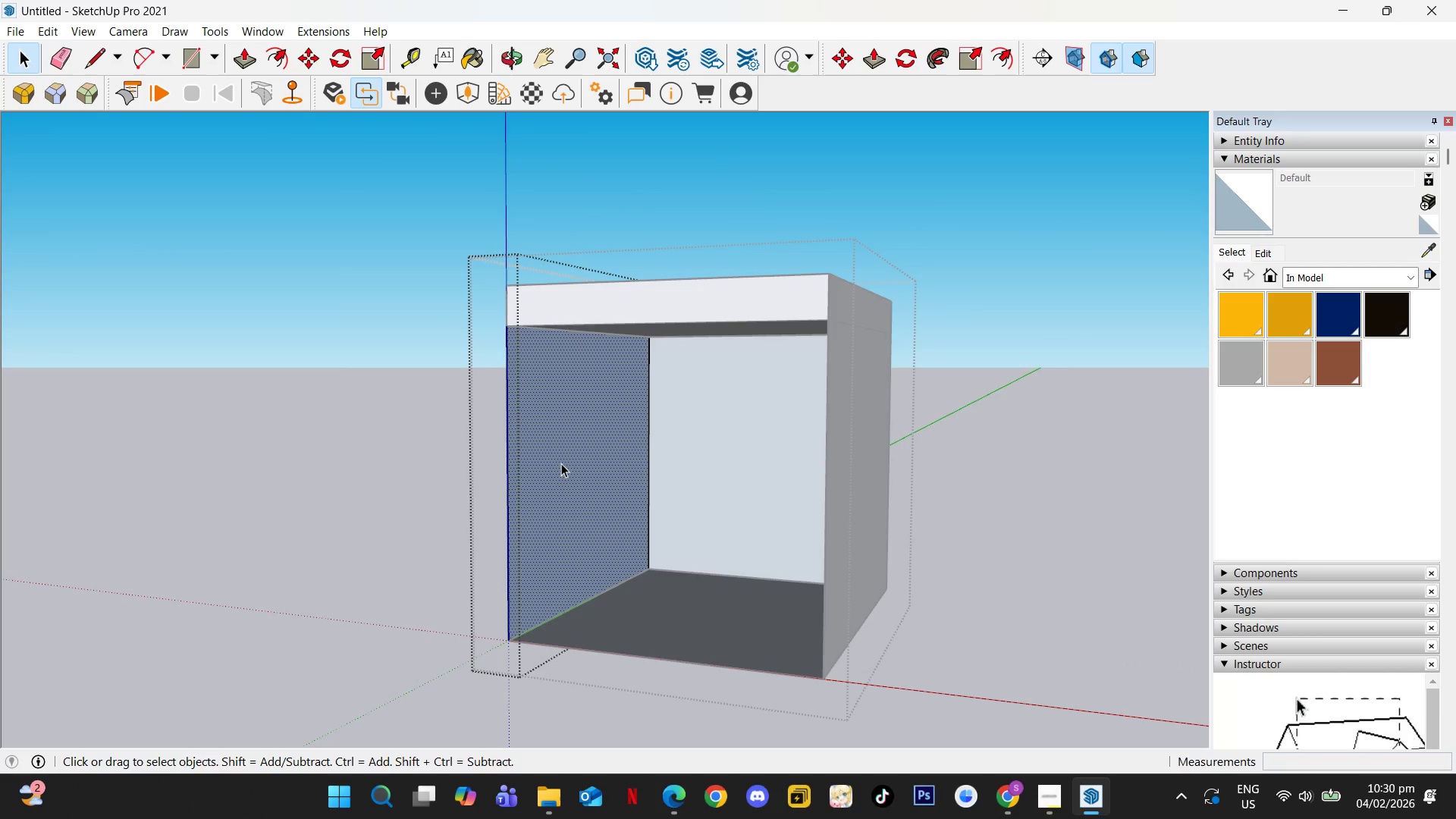 
key(Escape)
 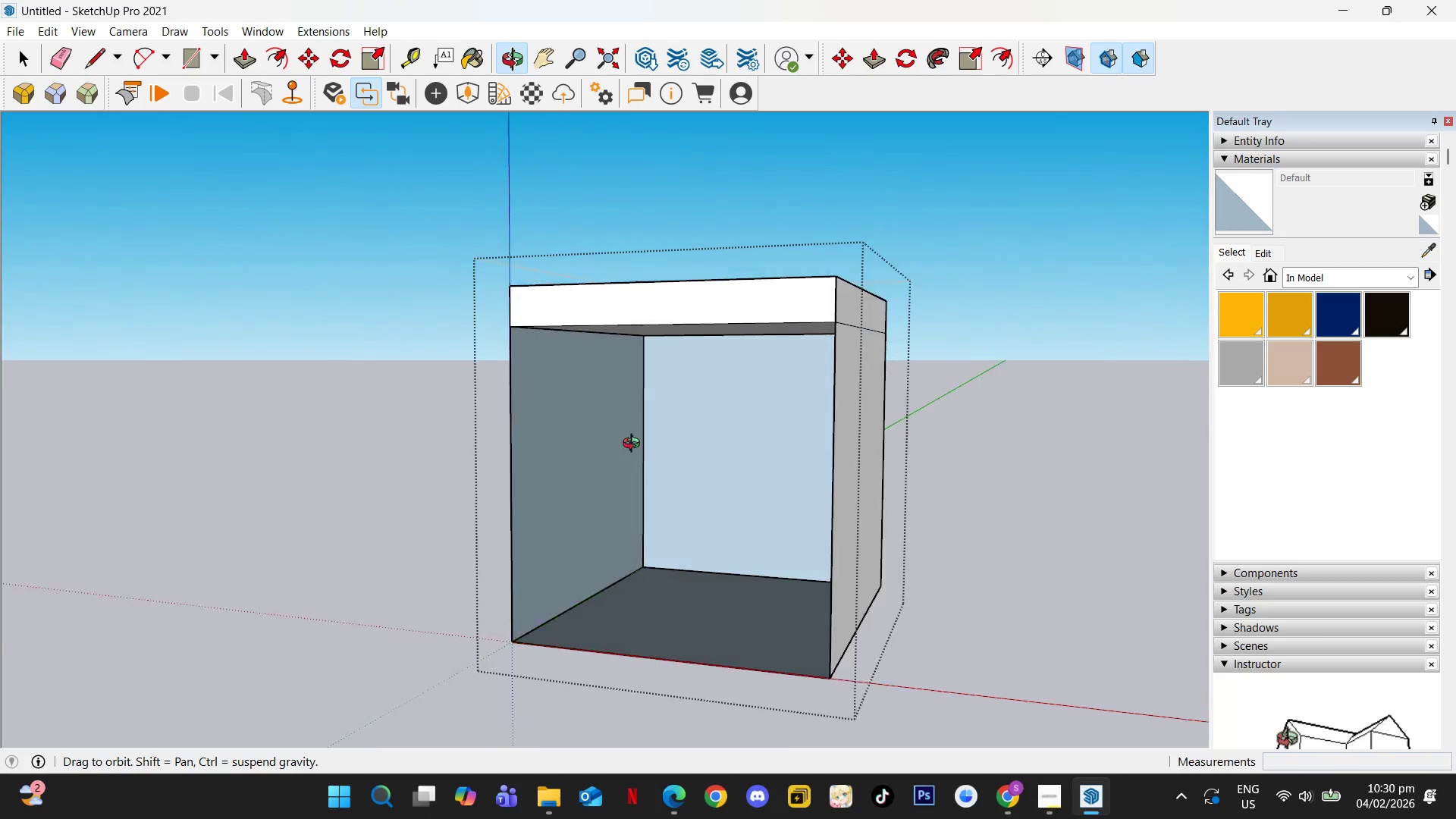 
key(Shift+ShiftLeft)
 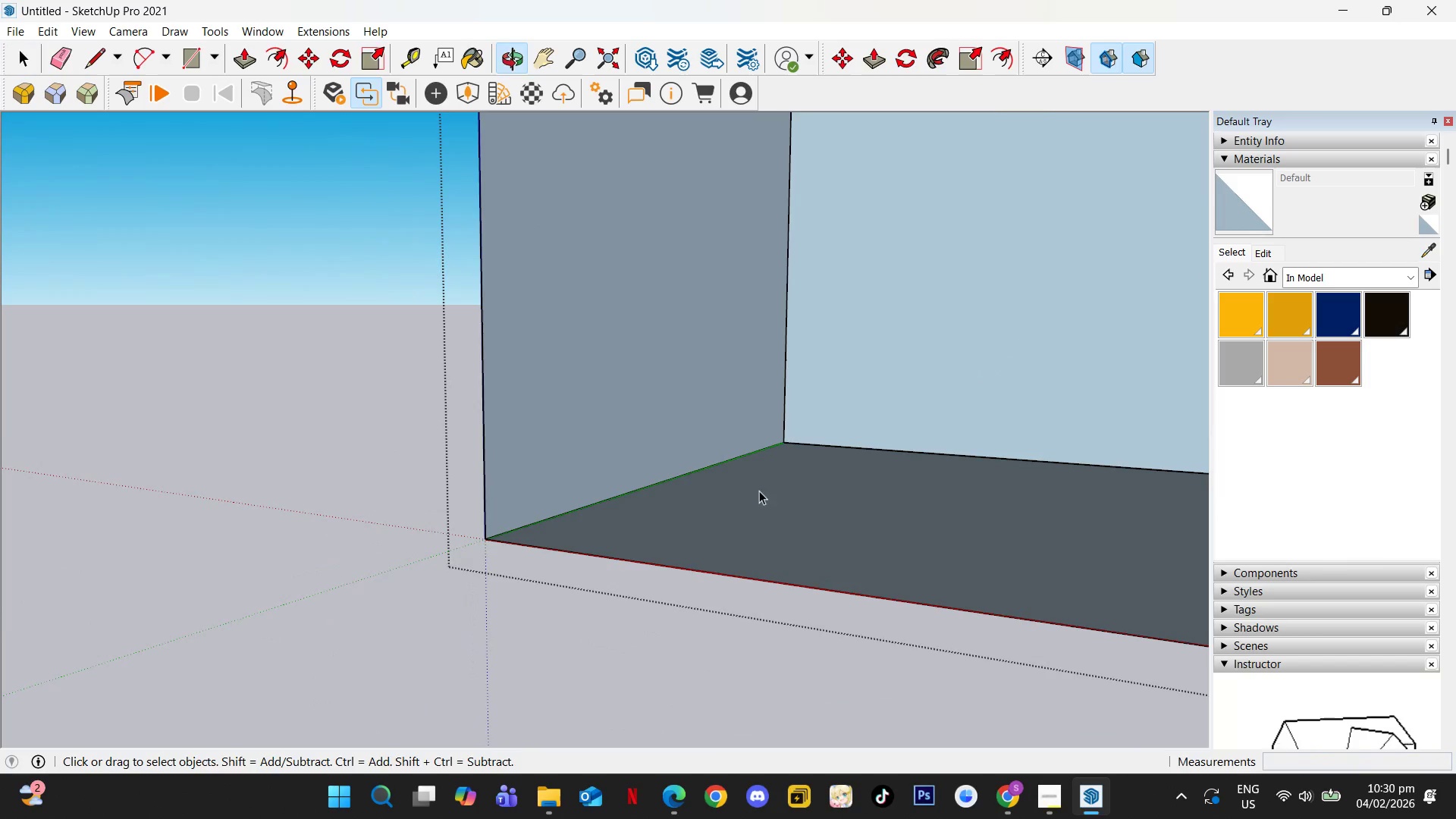 
scroll: coordinate [610, 604], scroll_direction: up, amount: 6.0
 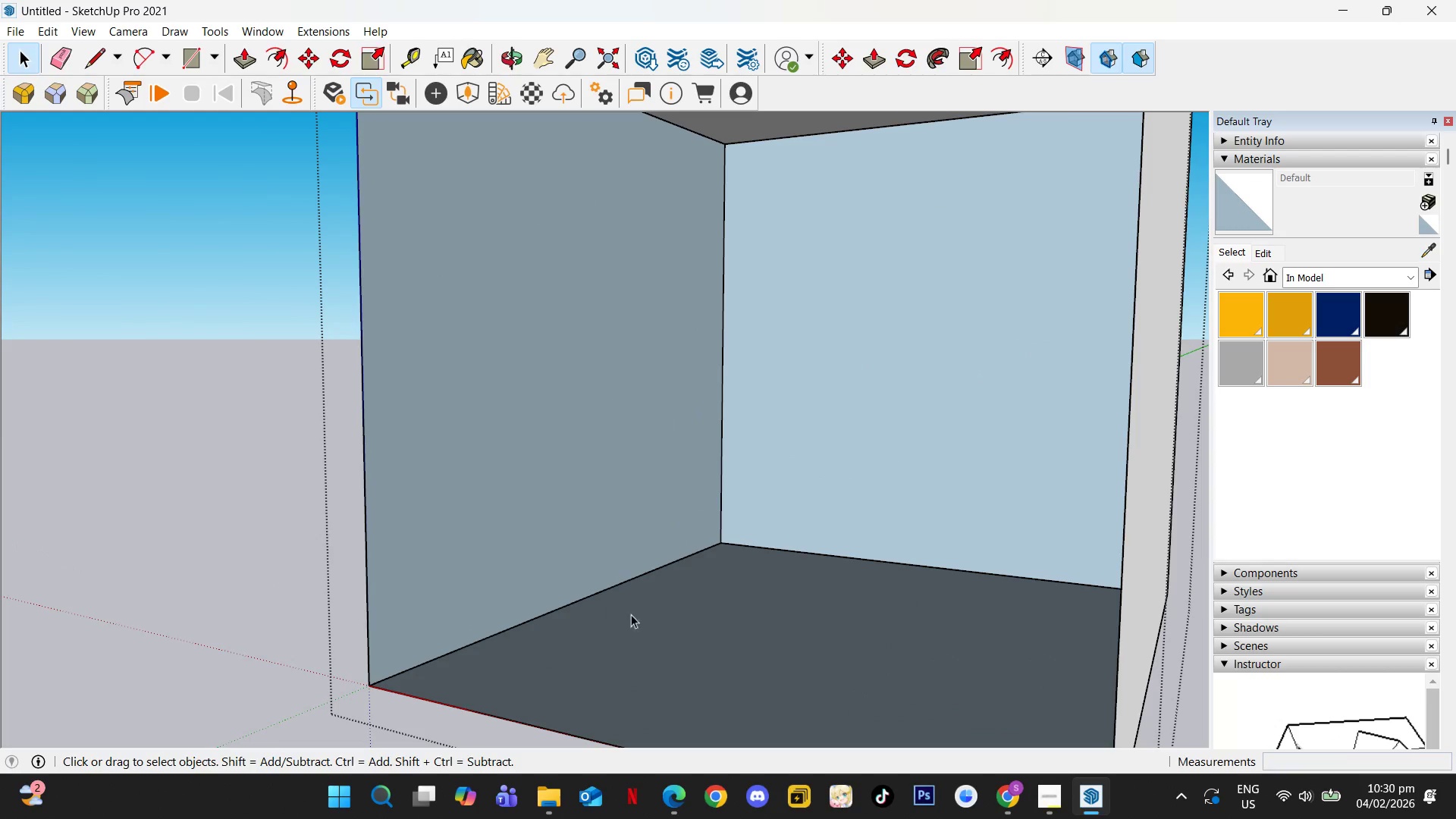 
left_click([686, 434])
 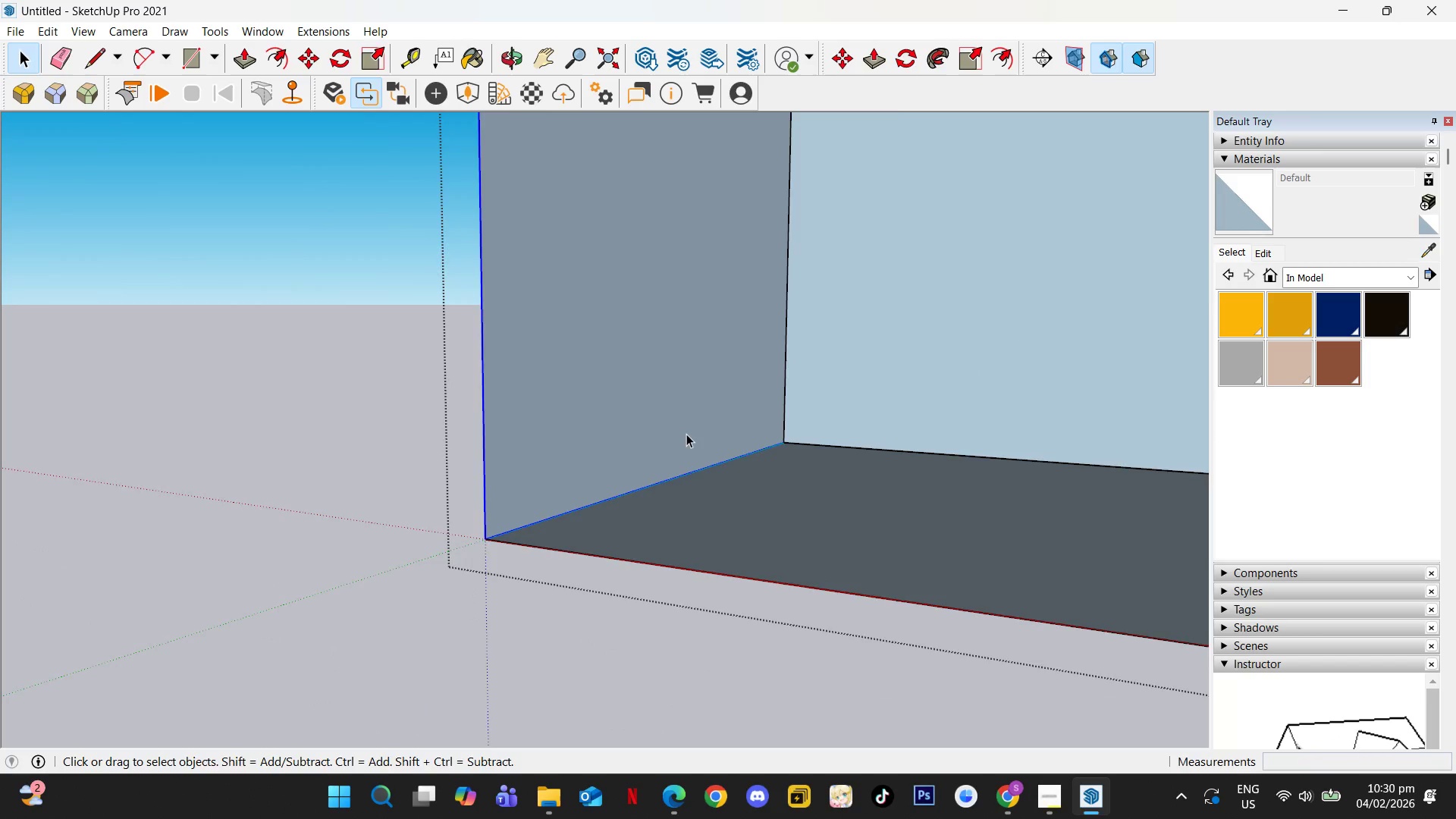 
scroll: coordinate [686, 437], scroll_direction: down, amount: 5.0
 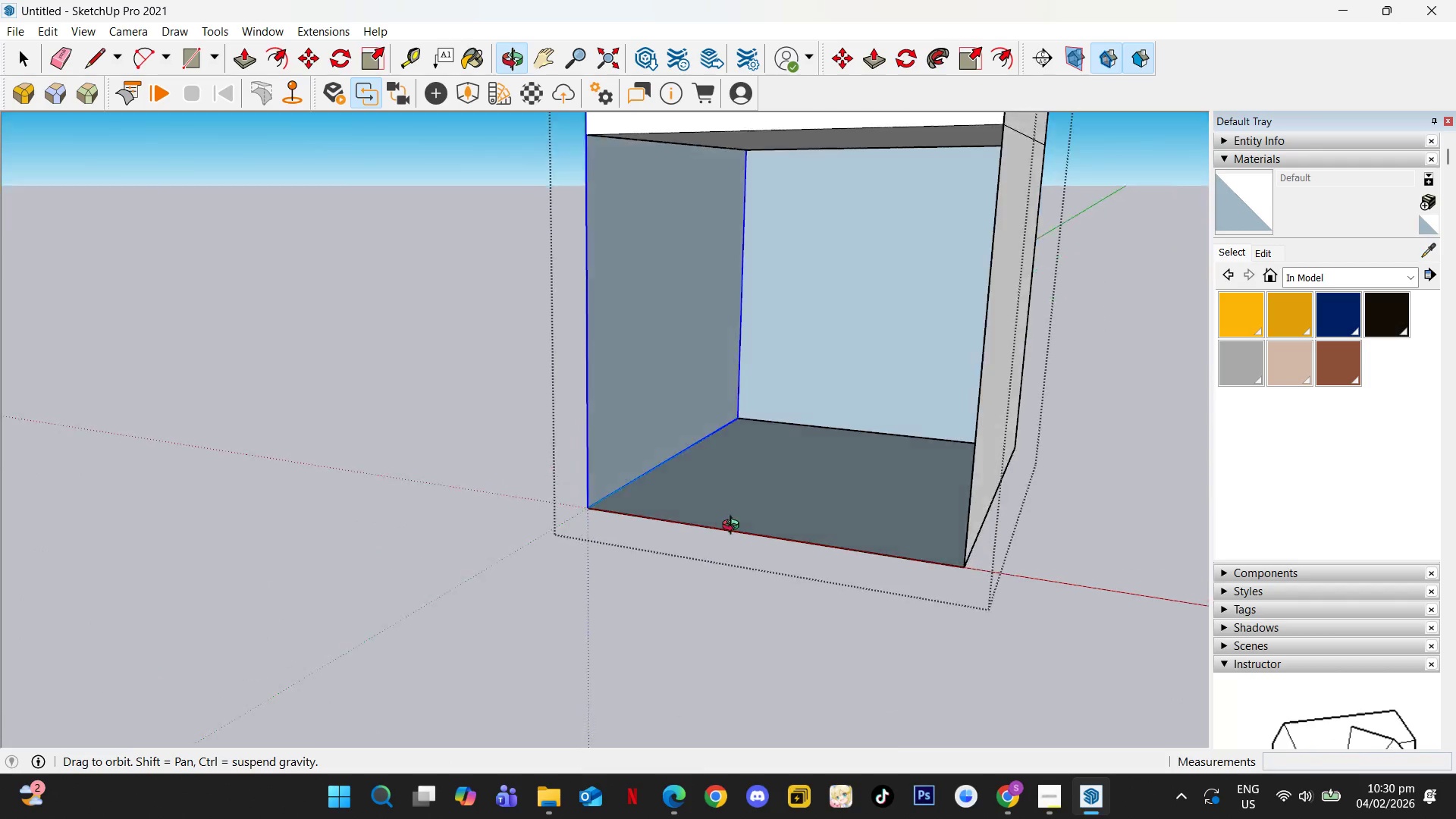 
key(Escape)
 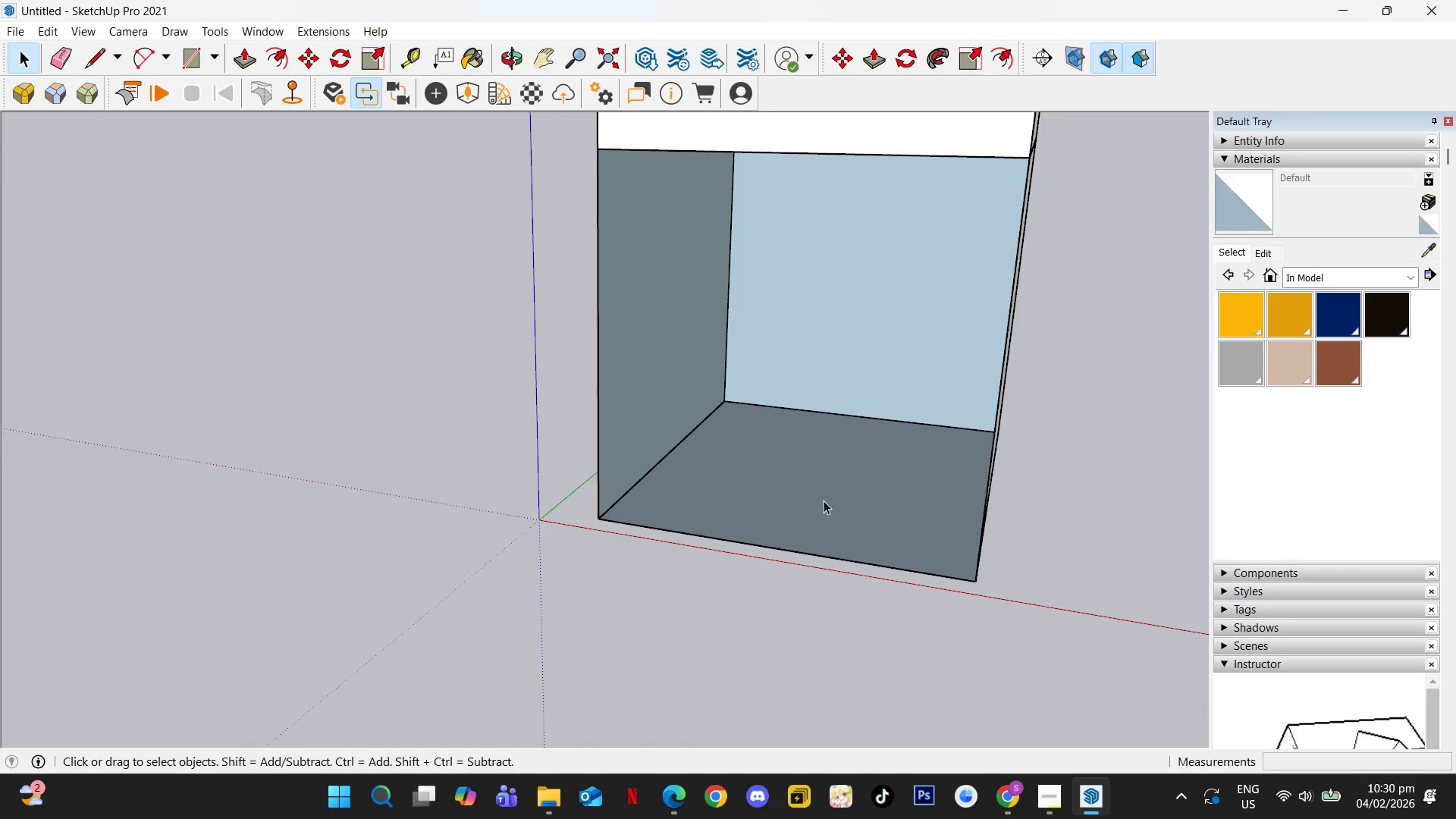 
scroll: coordinate [802, 471], scroll_direction: up, amount: 4.0
 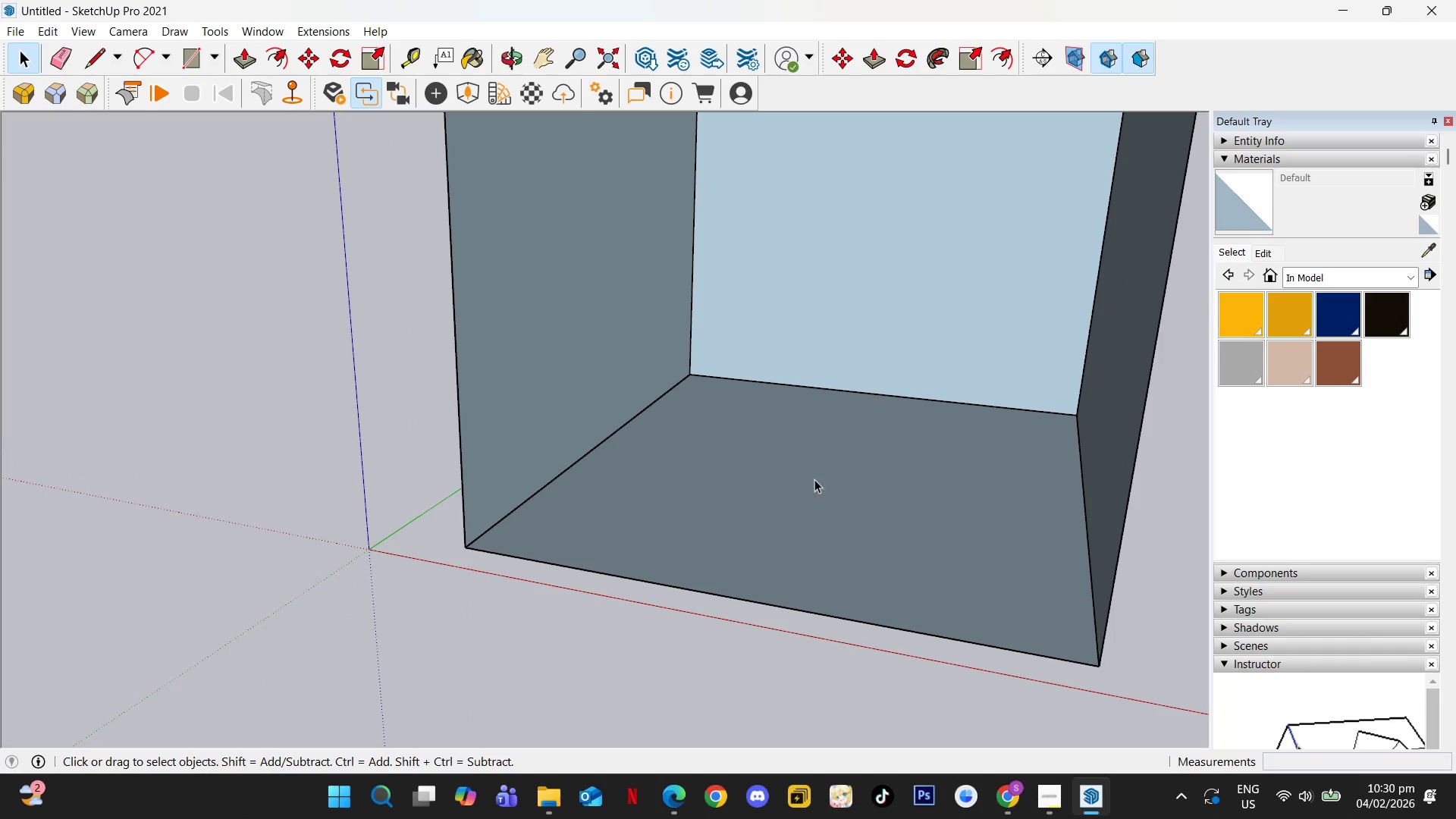 
left_click([818, 477])
 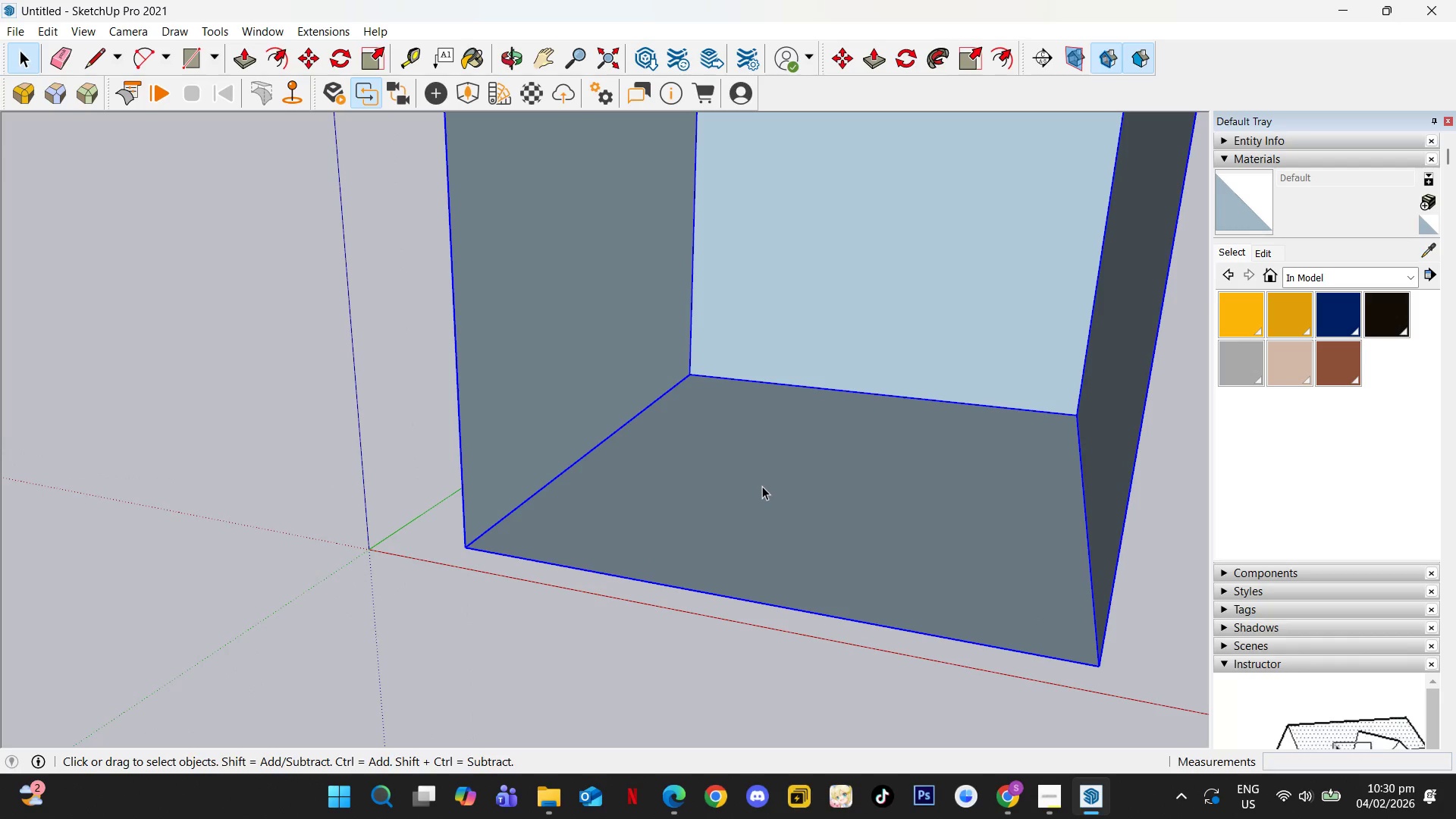 
scroll: coordinate [757, 483], scroll_direction: down, amount: 9.0
 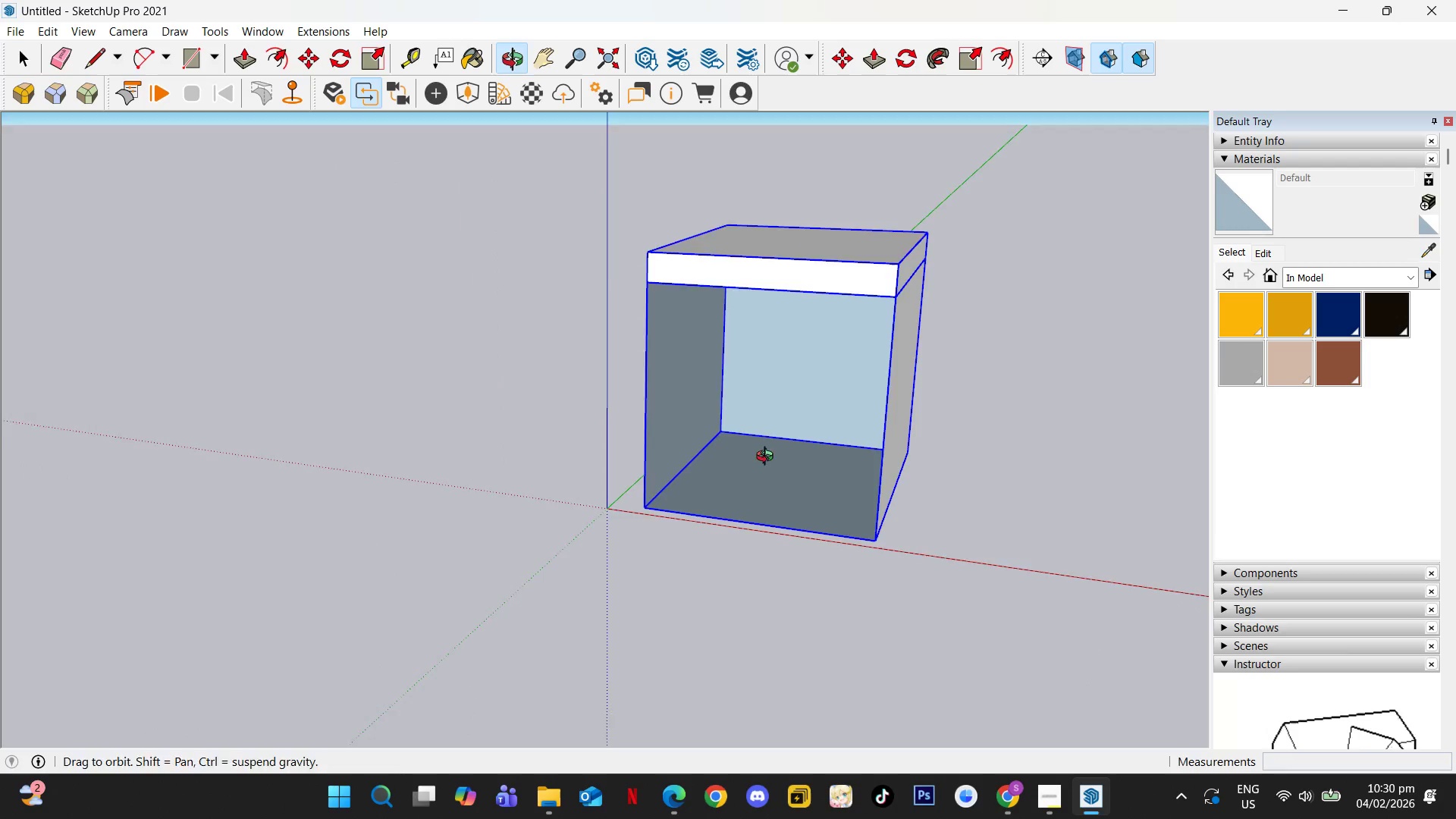 
key(R)
 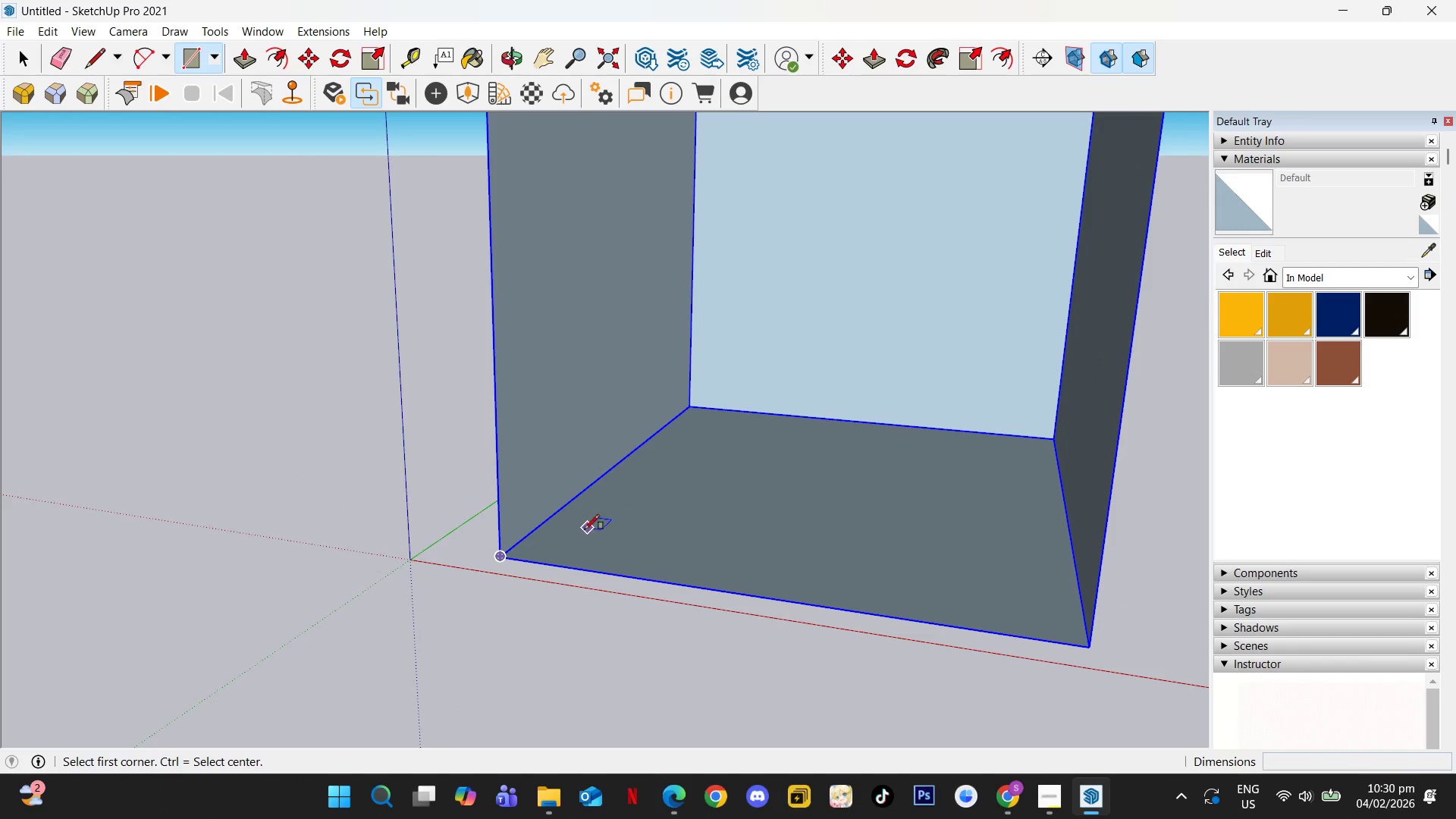 
scroll: coordinate [734, 475], scroll_direction: up, amount: 7.0
 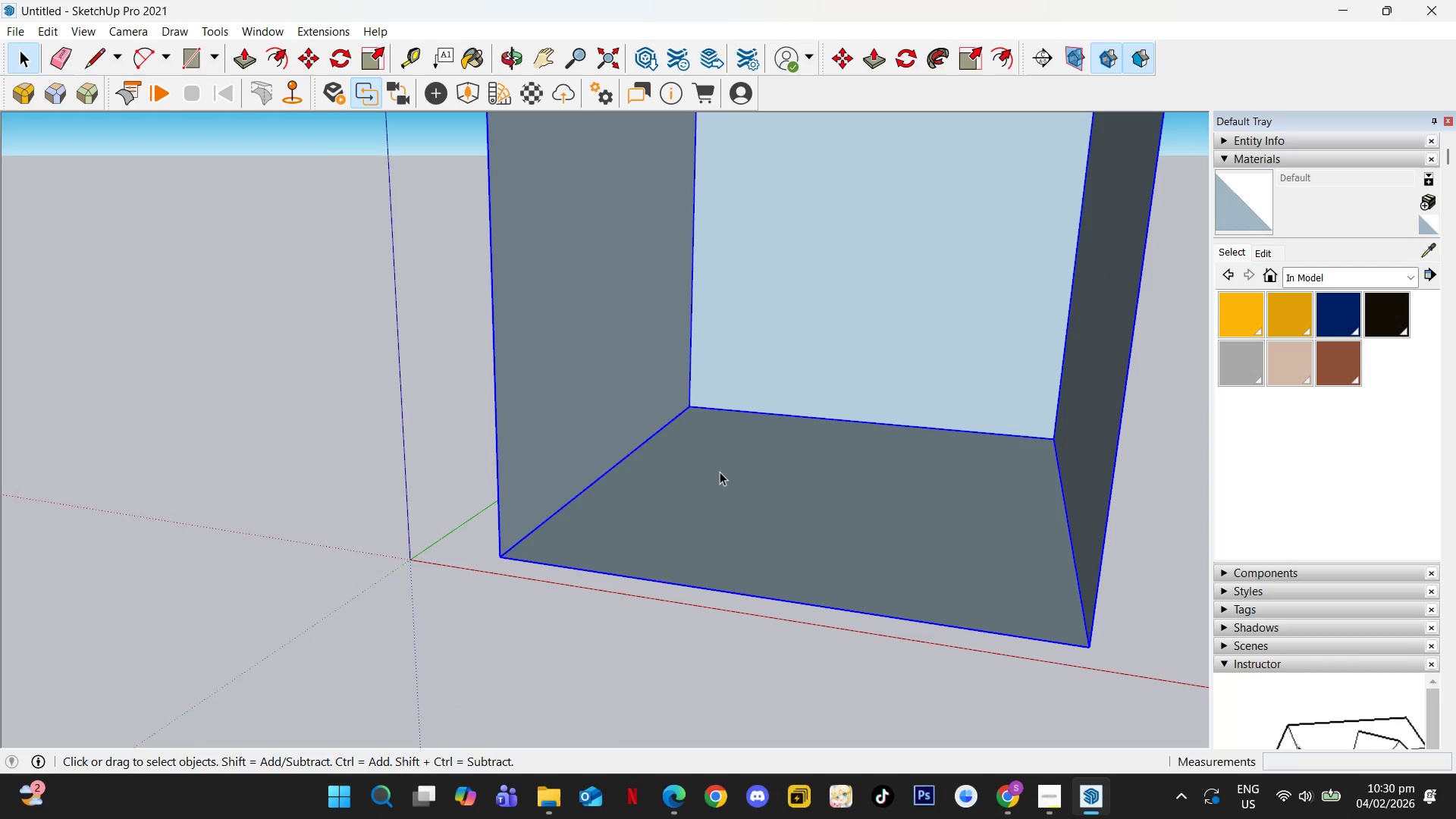 
key(Space)
 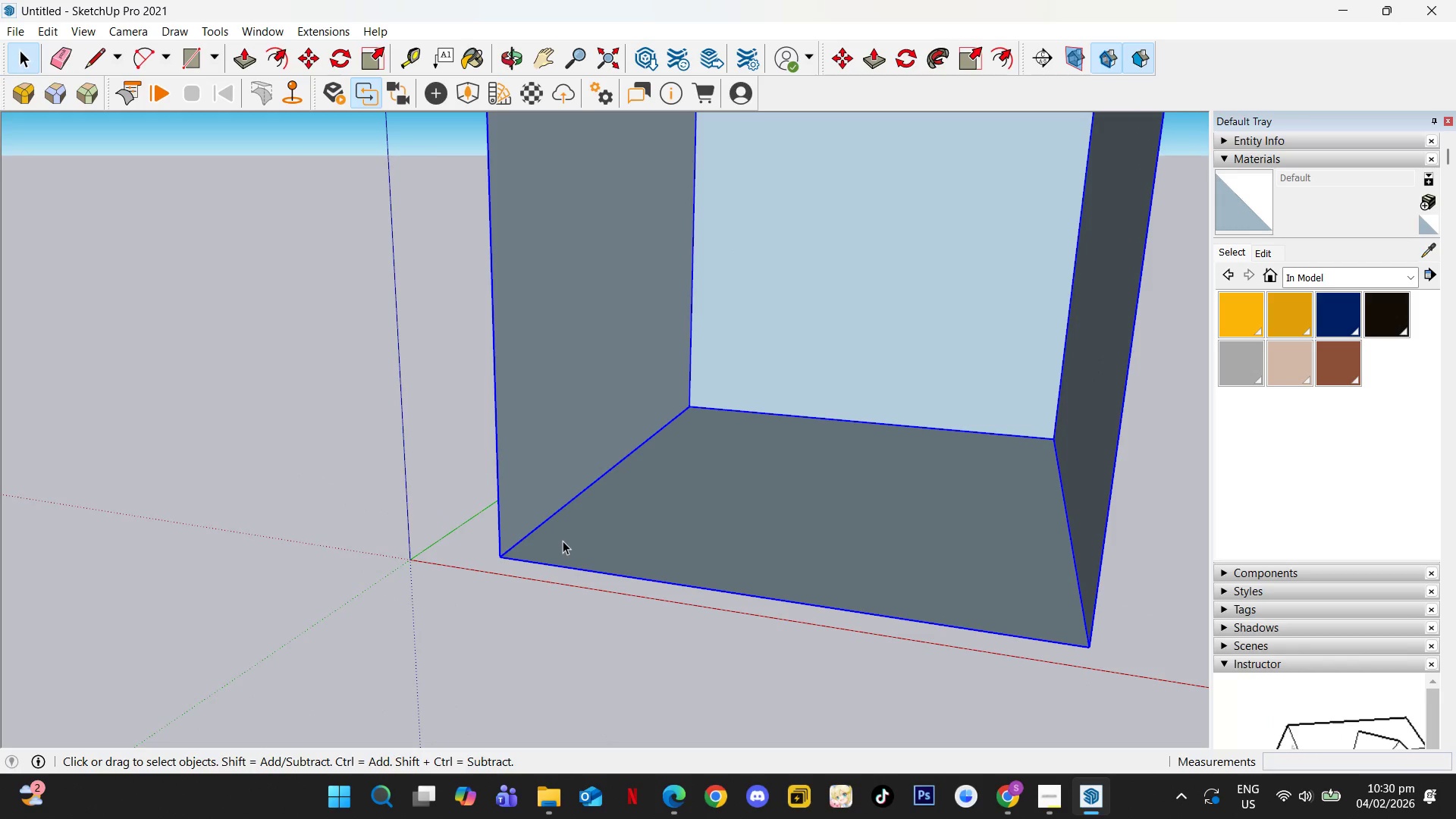 
double_click([563, 541])
 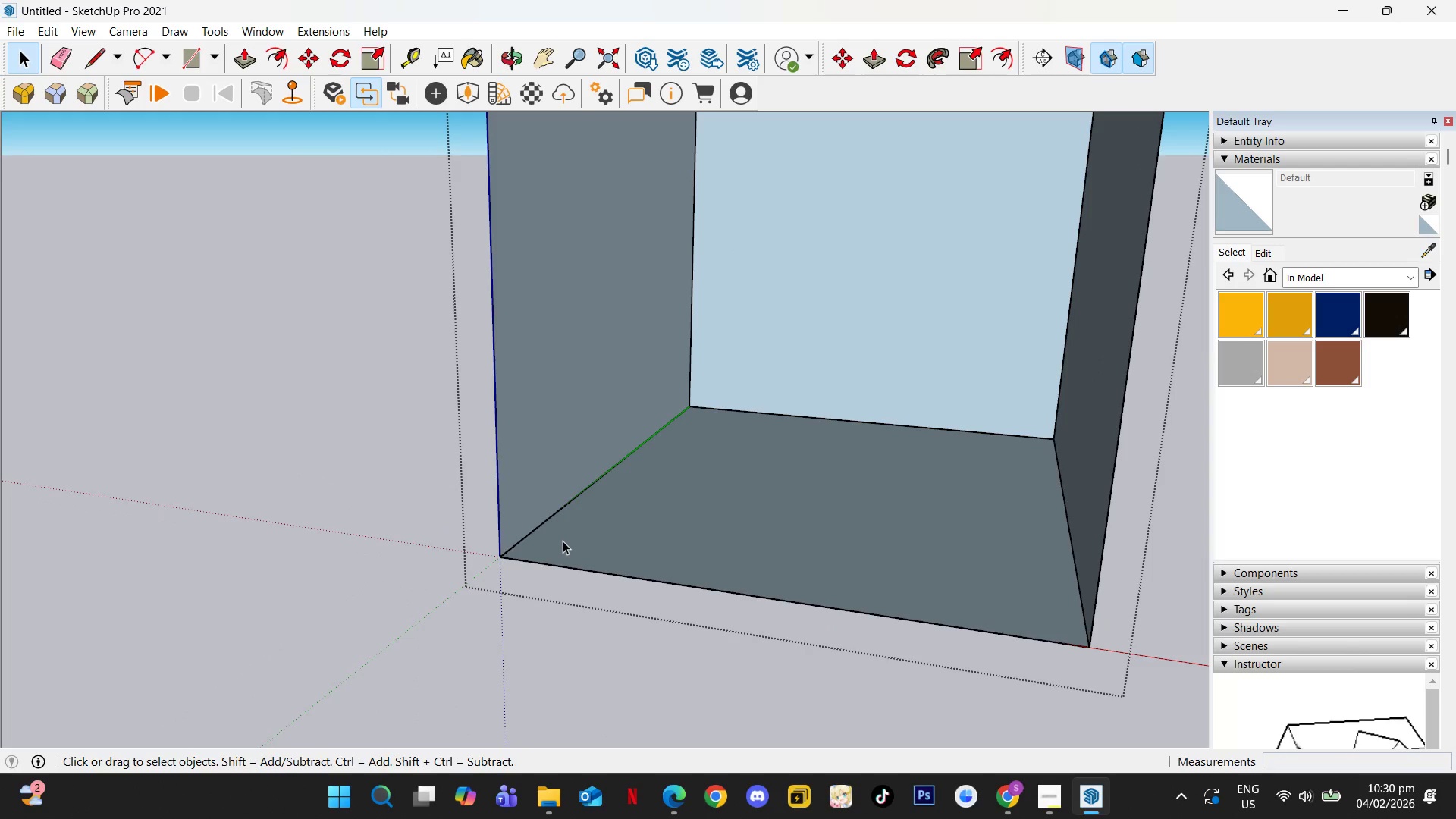 
triple_click([563, 541])
 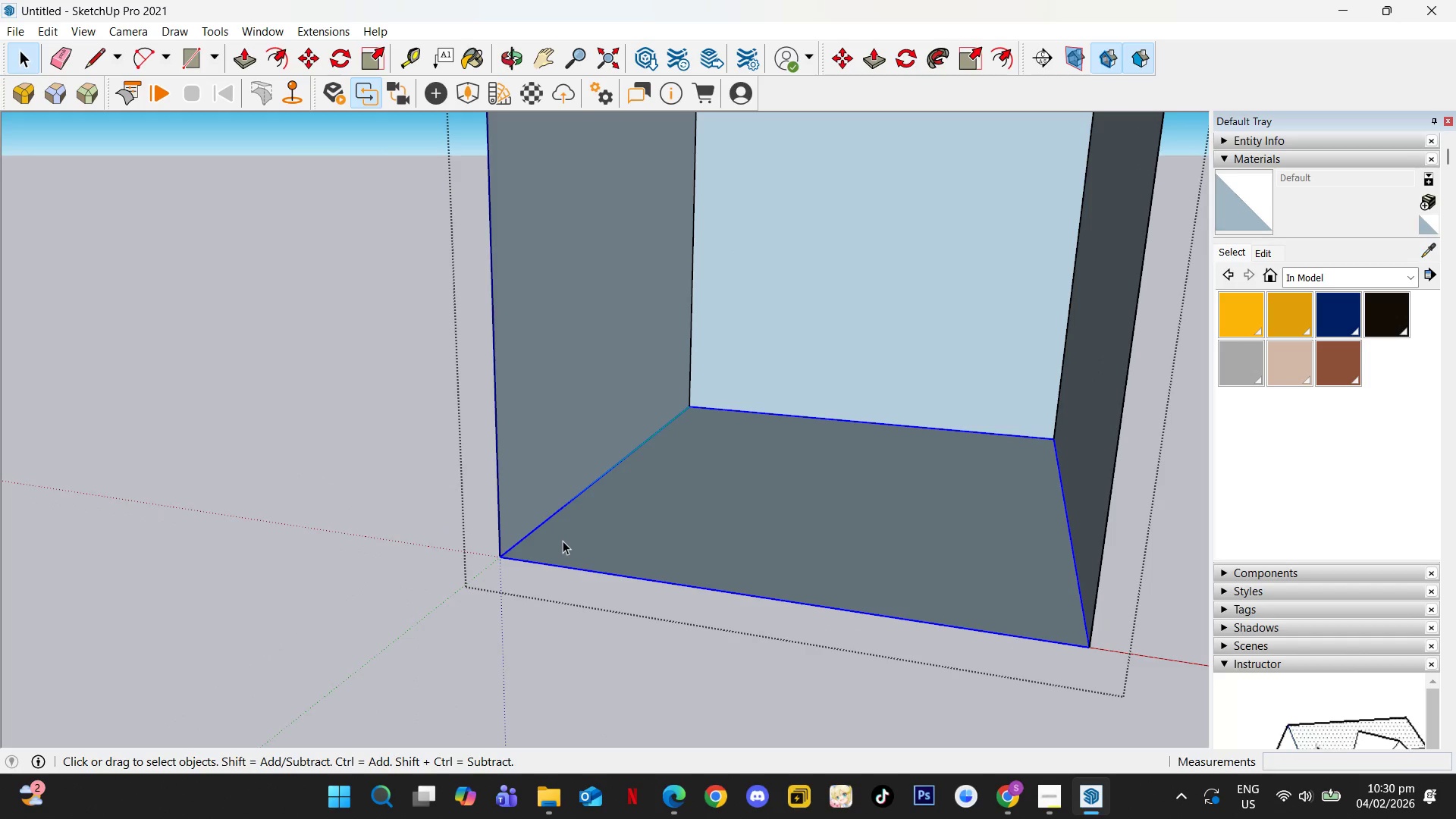 
key(R)
 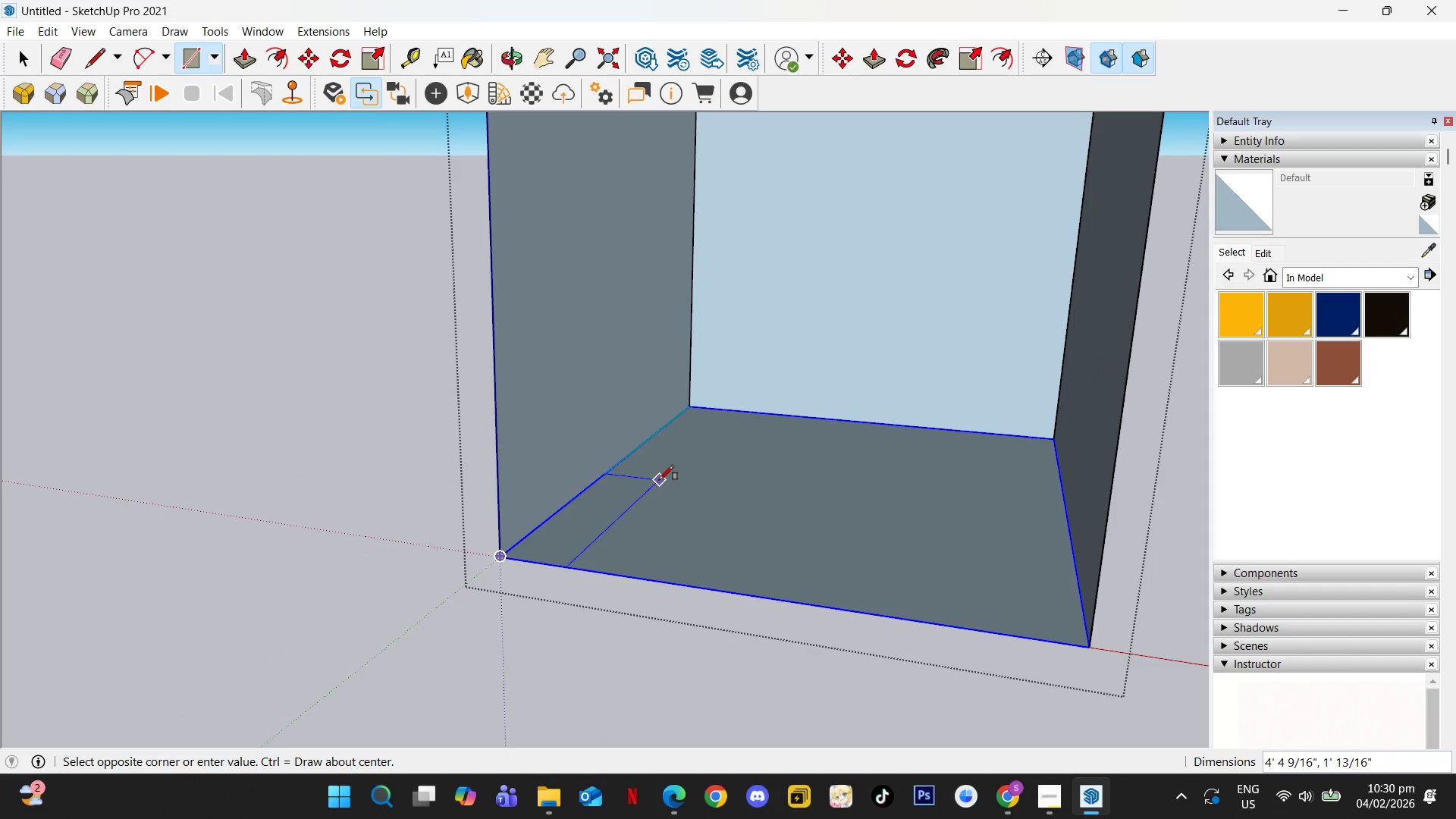 
key(ArrowUp)
 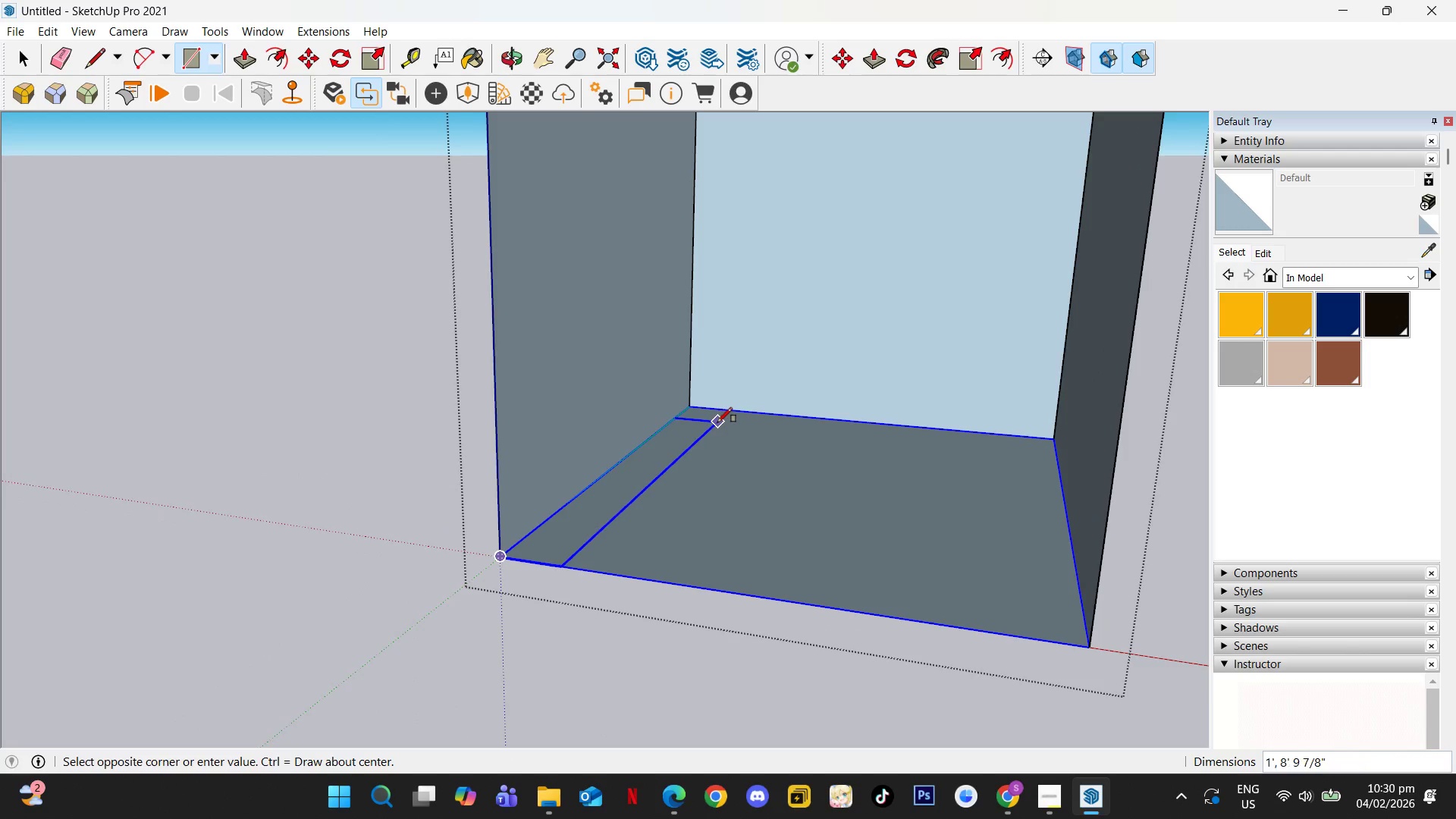 
scroll: coordinate [719, 422], scroll_direction: up, amount: 2.0
 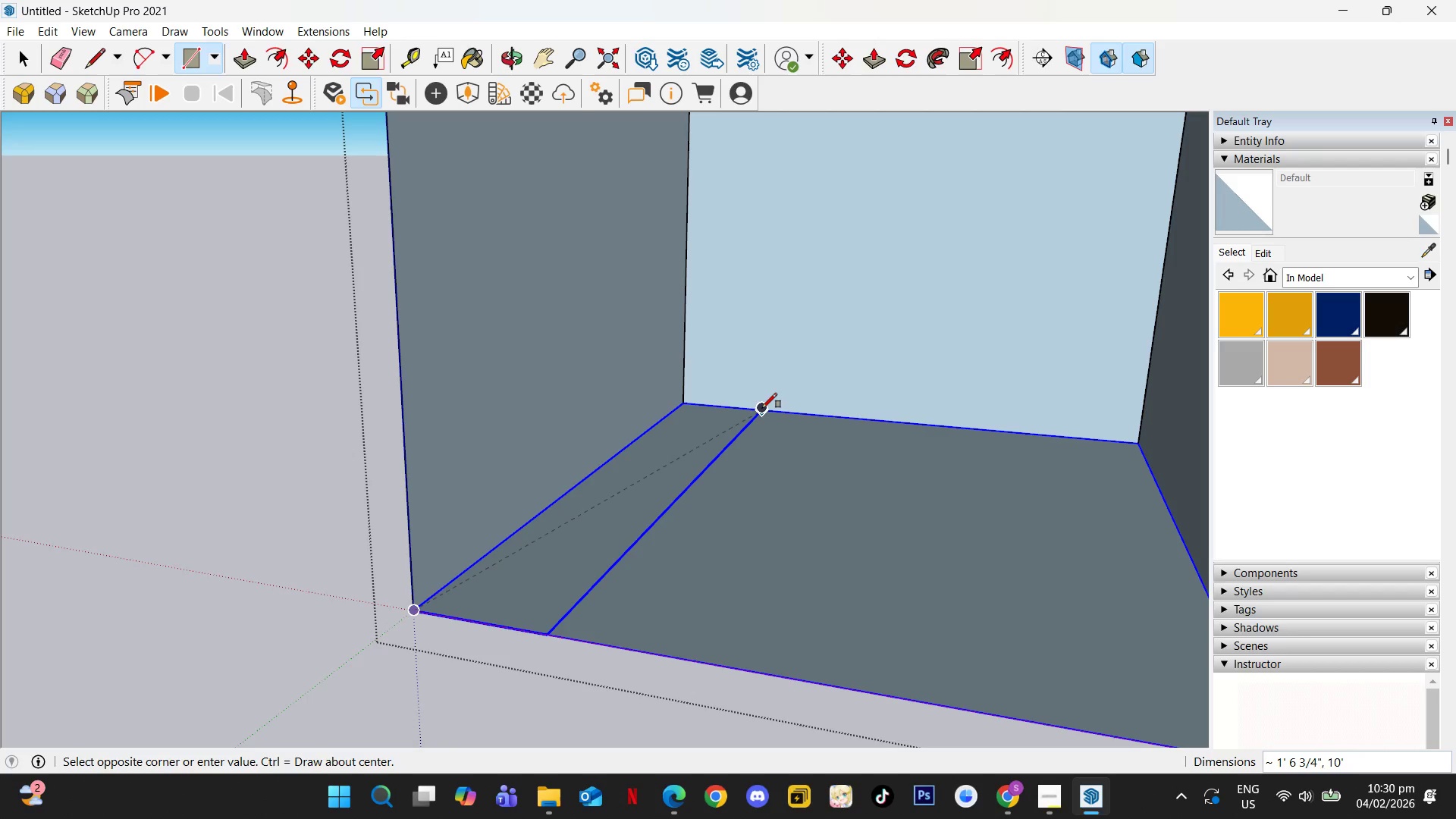 
scroll: coordinate [745, 419], scroll_direction: down, amount: 7.0
 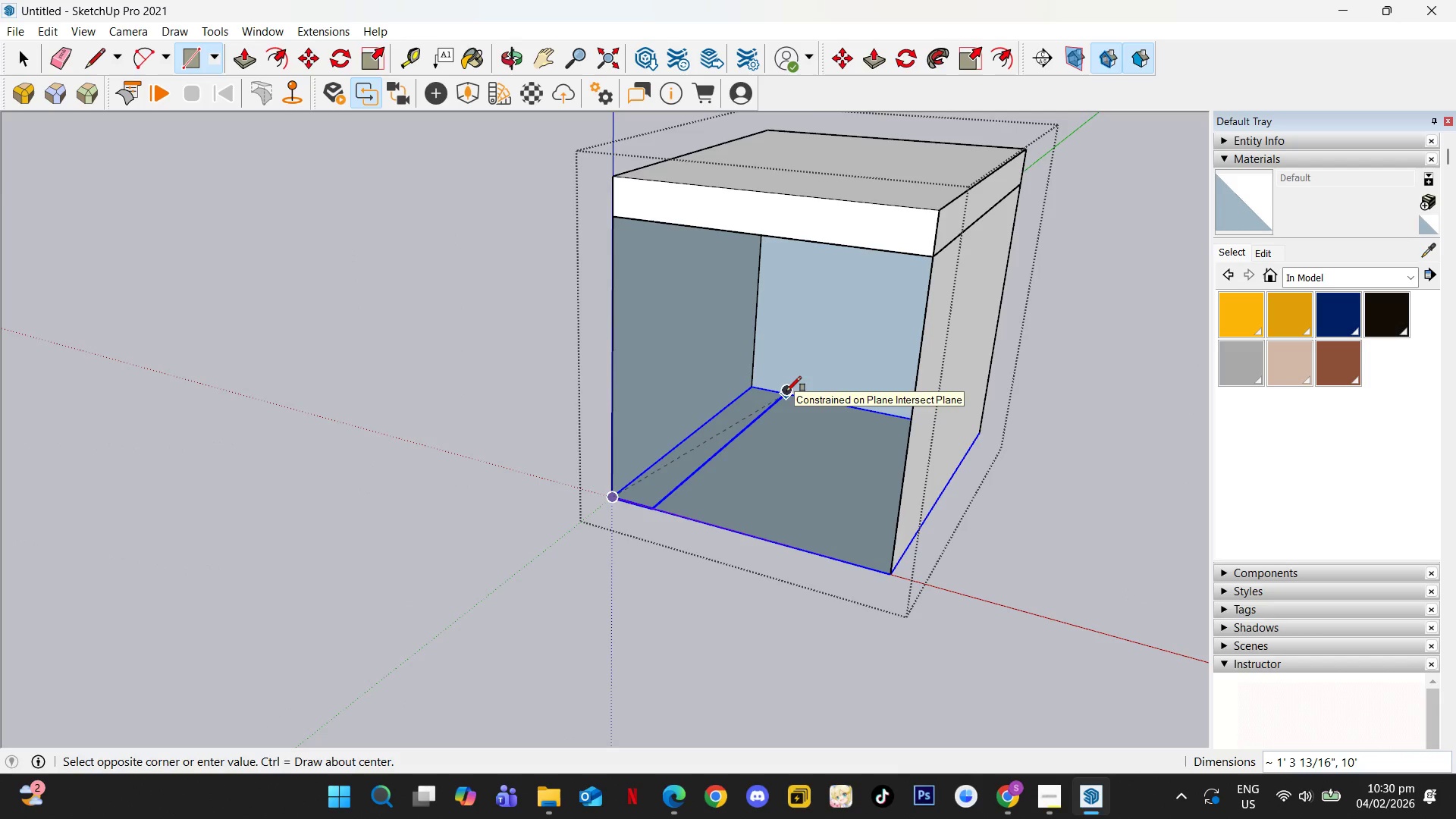 
key(Escape)
 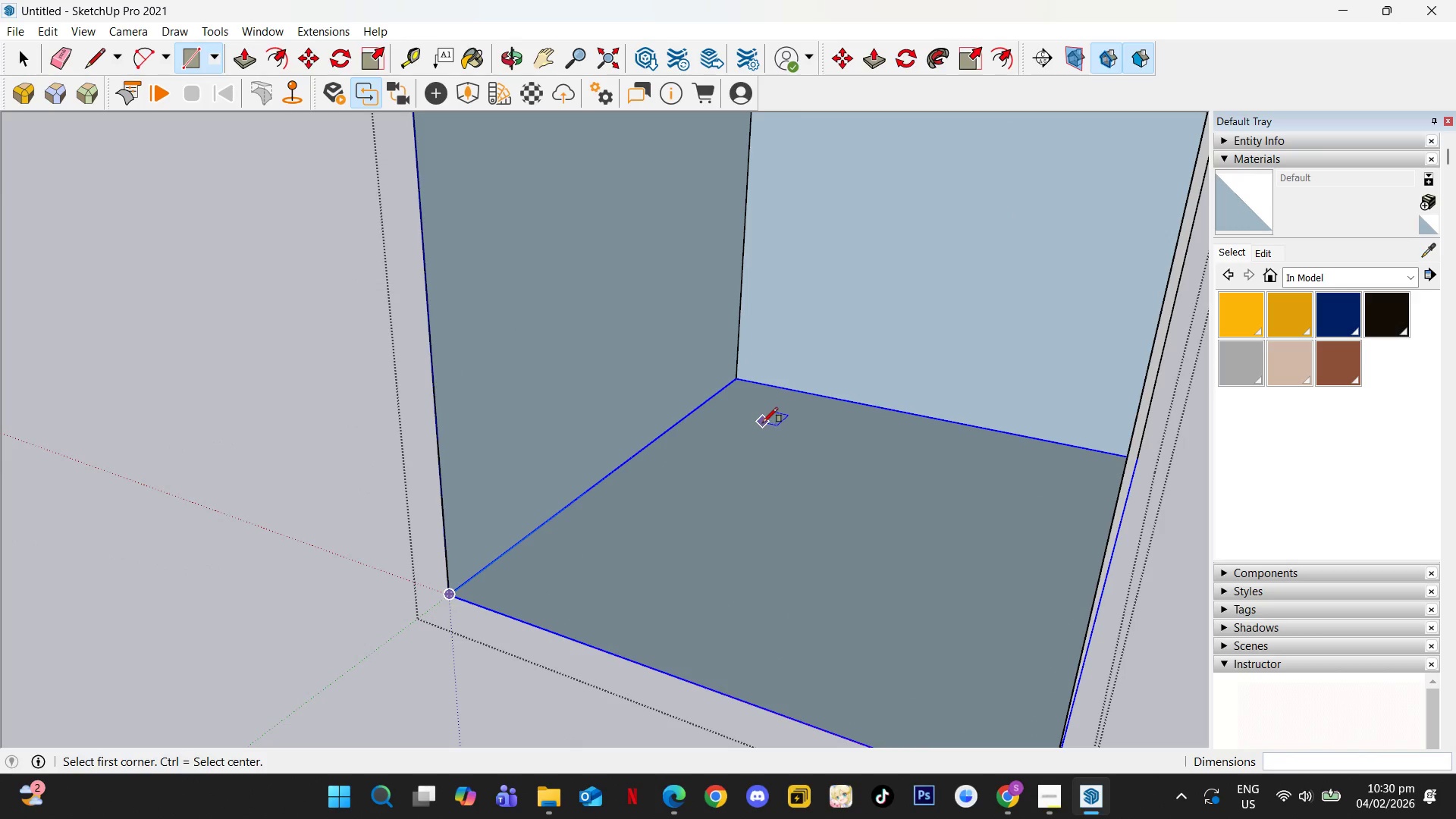 
scroll: coordinate [767, 406], scroll_direction: up, amount: 5.0
 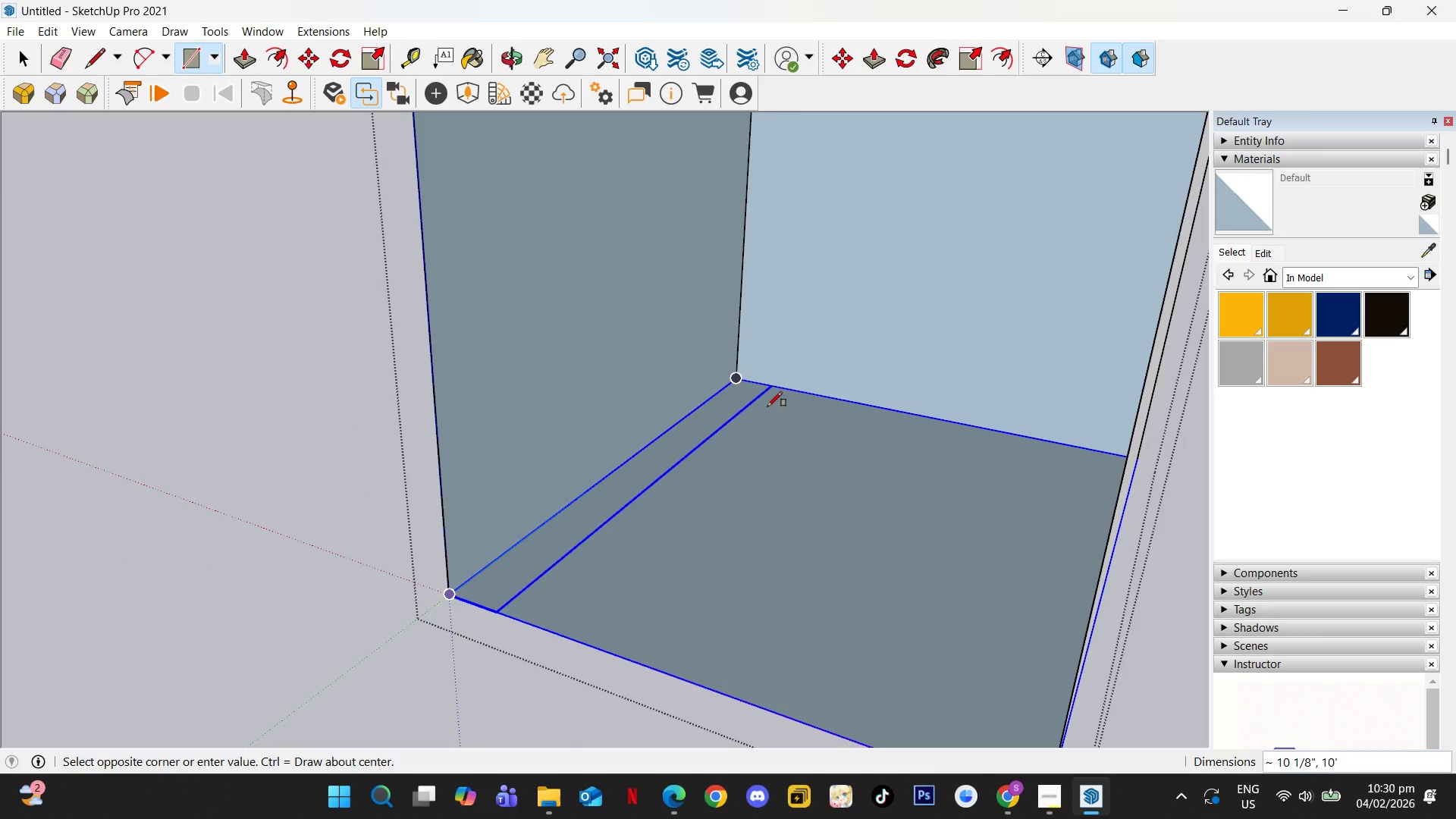 
key(T)
 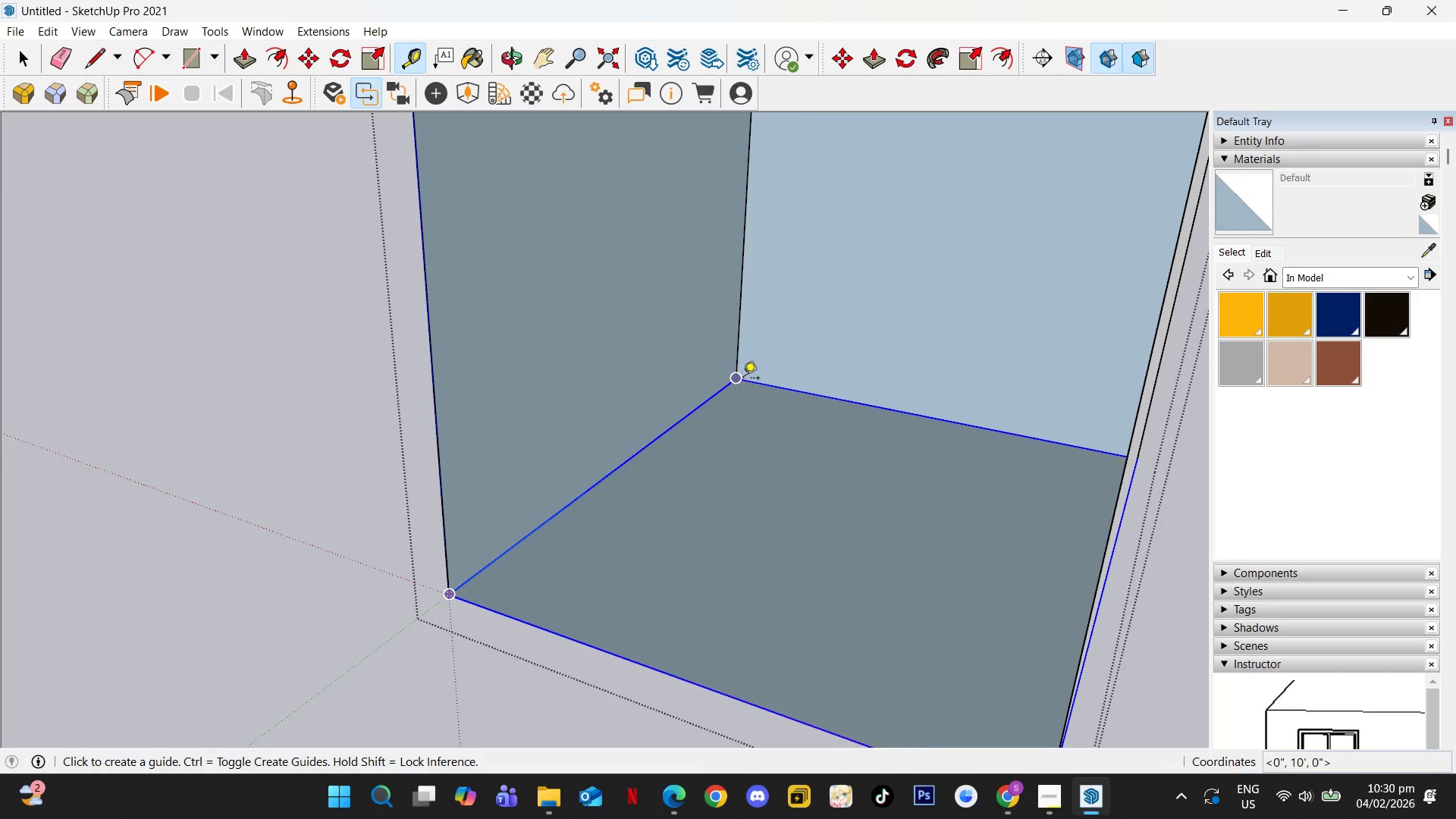 
left_click([741, 379])
 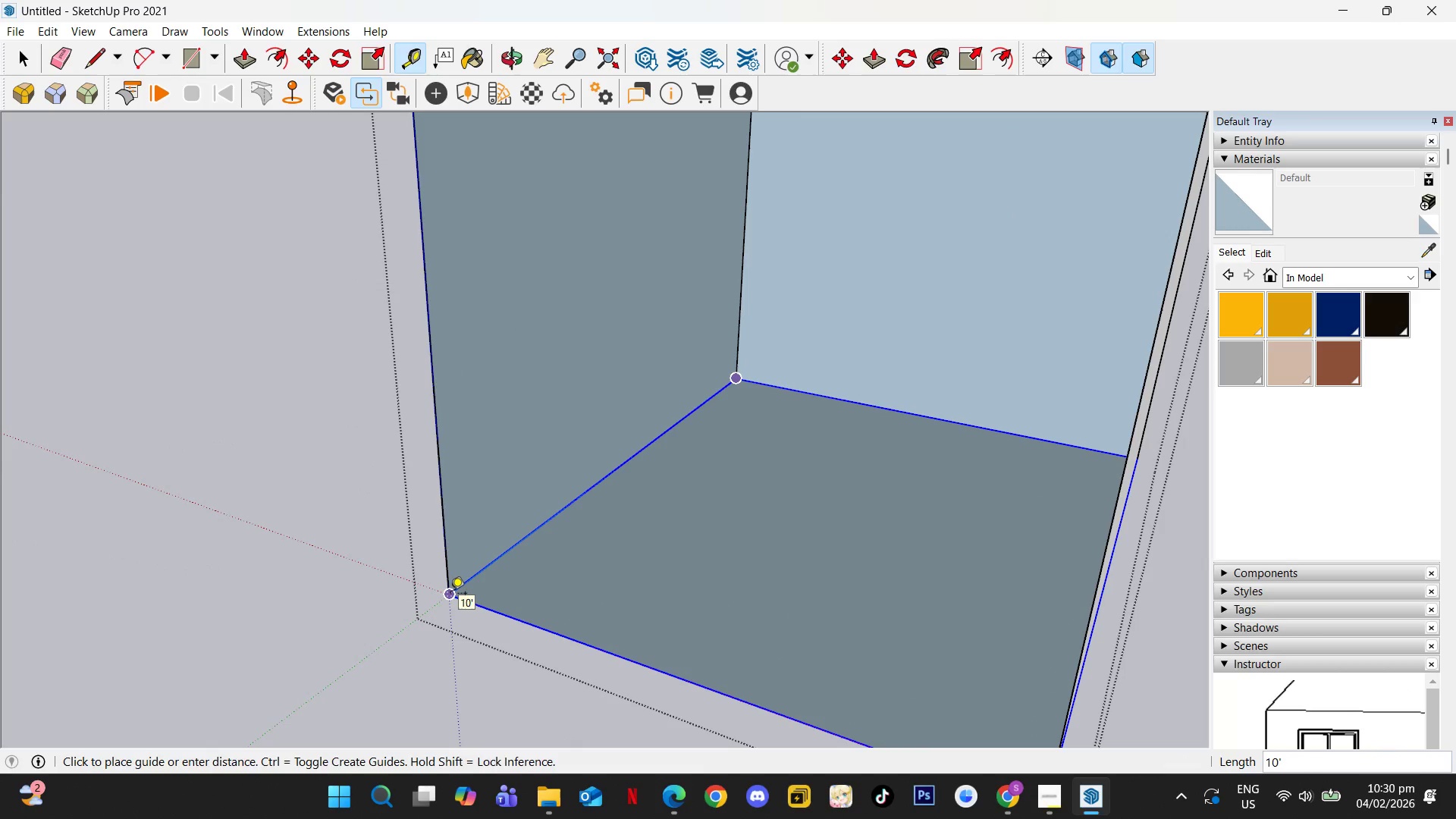 
key(Space)
 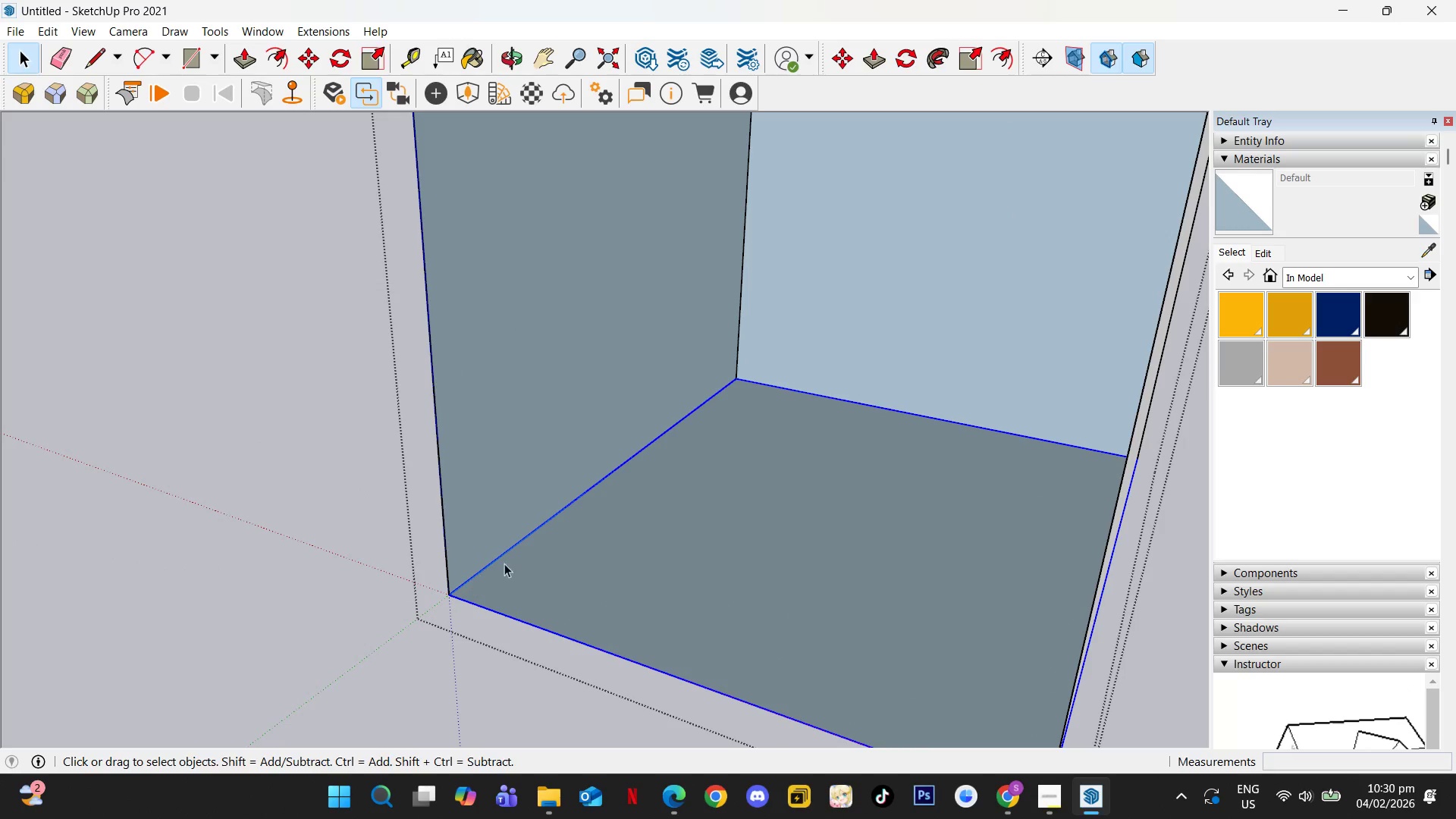 
scroll: coordinate [570, 532], scroll_direction: down, amount: 7.0
 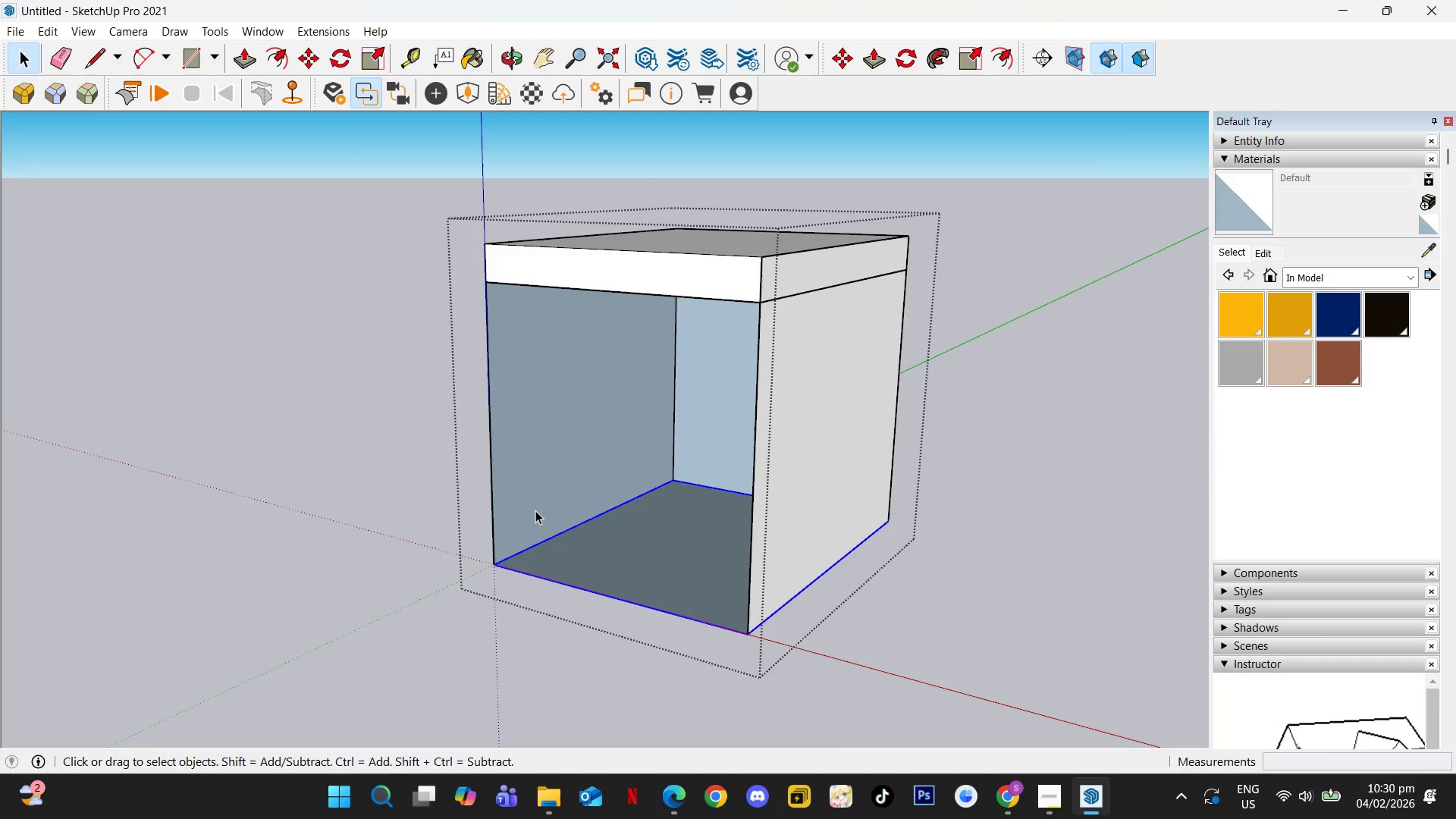 
left_click([535, 510])
 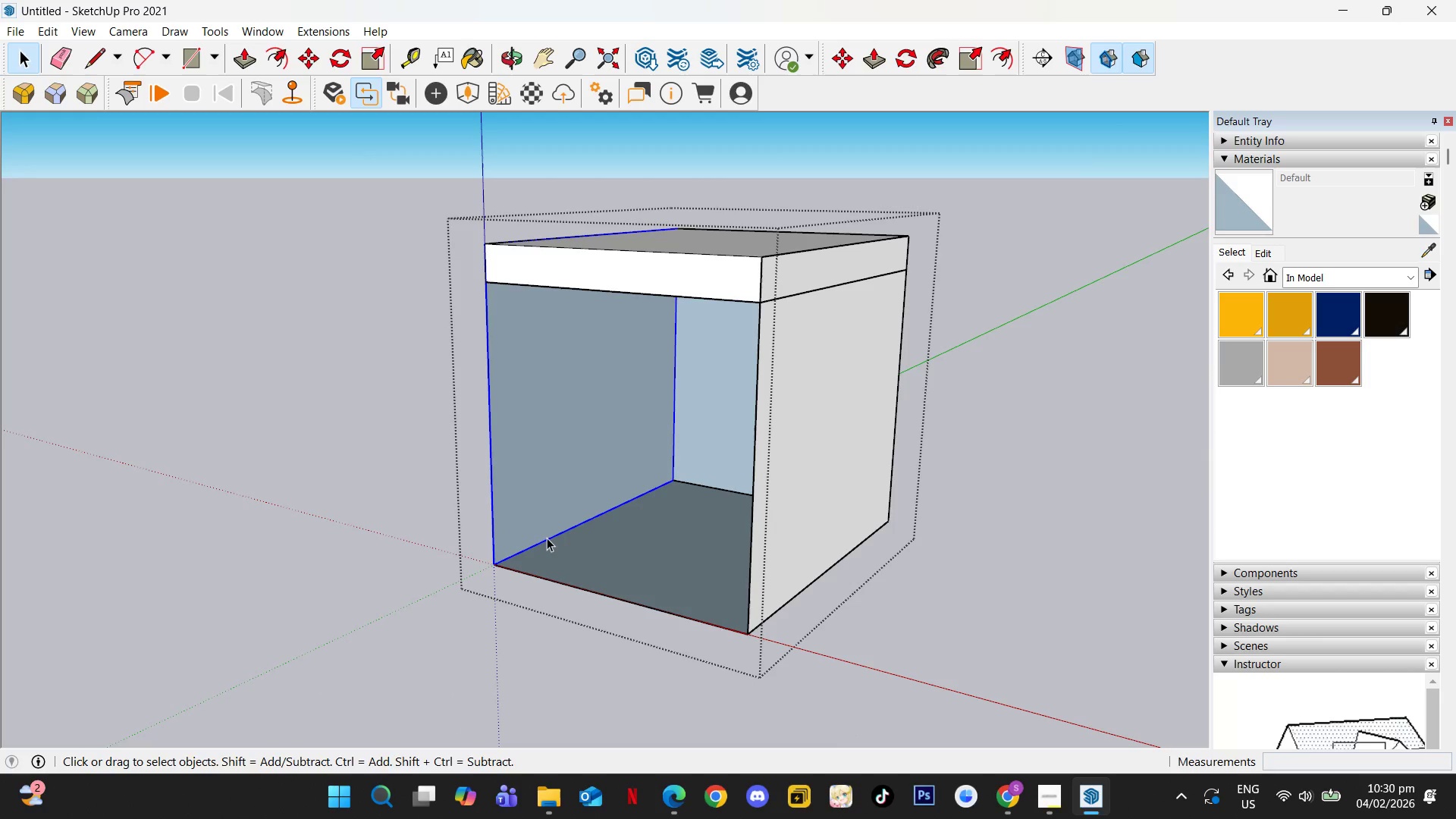 
key(R)
 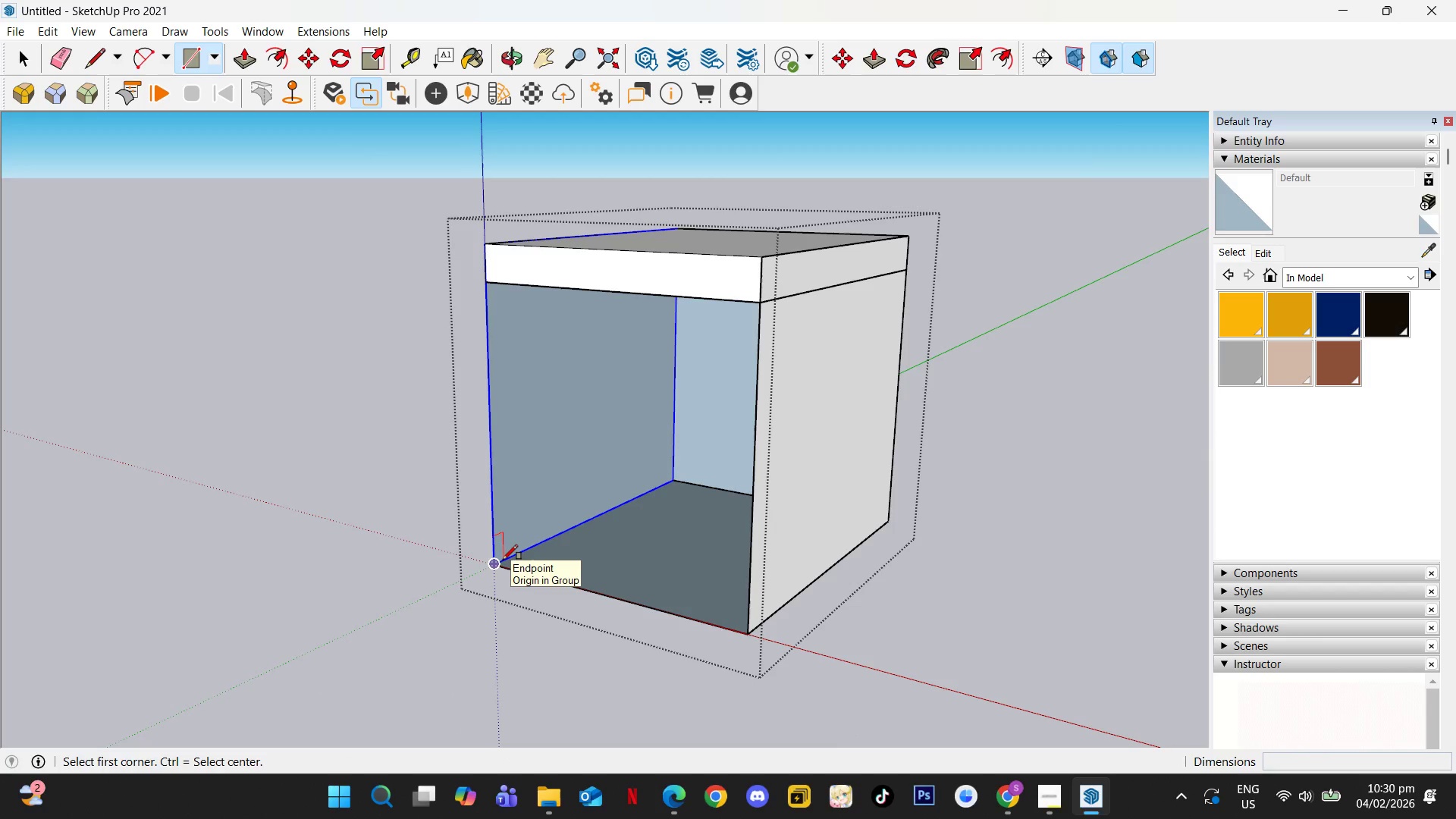 
key(ArrowLeft)
 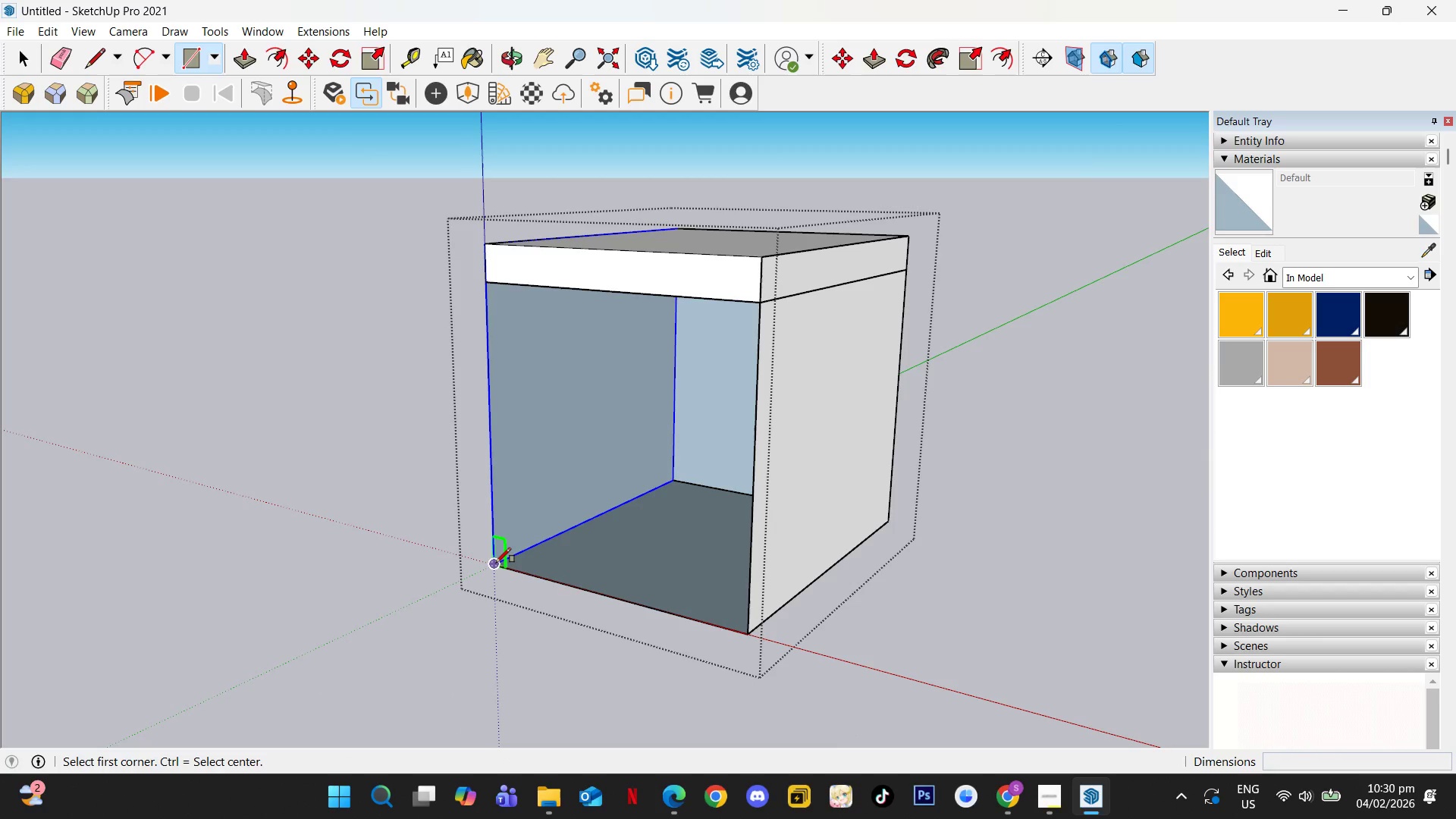 
left_click([496, 563])
 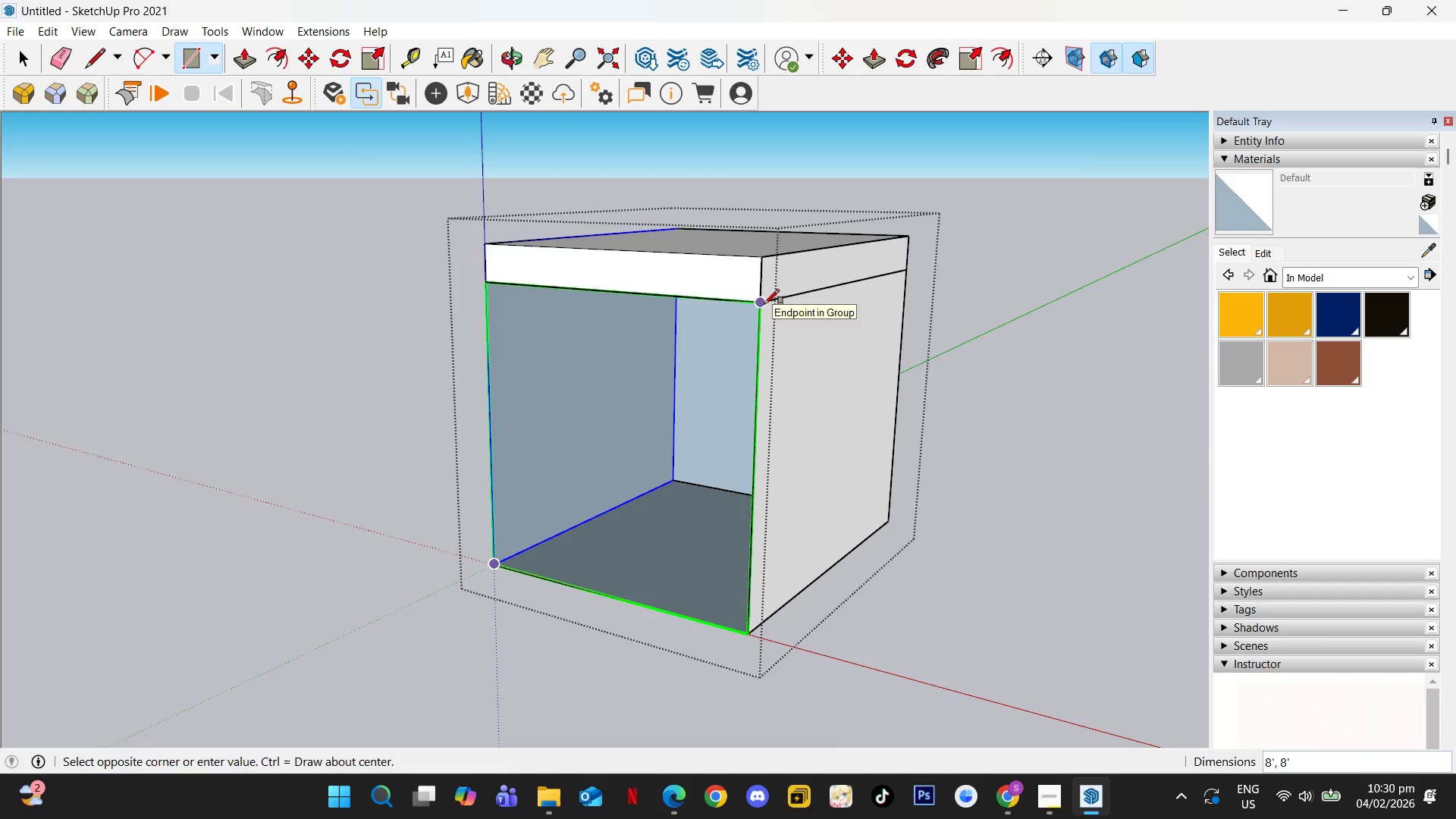 
left_click([759, 305])
 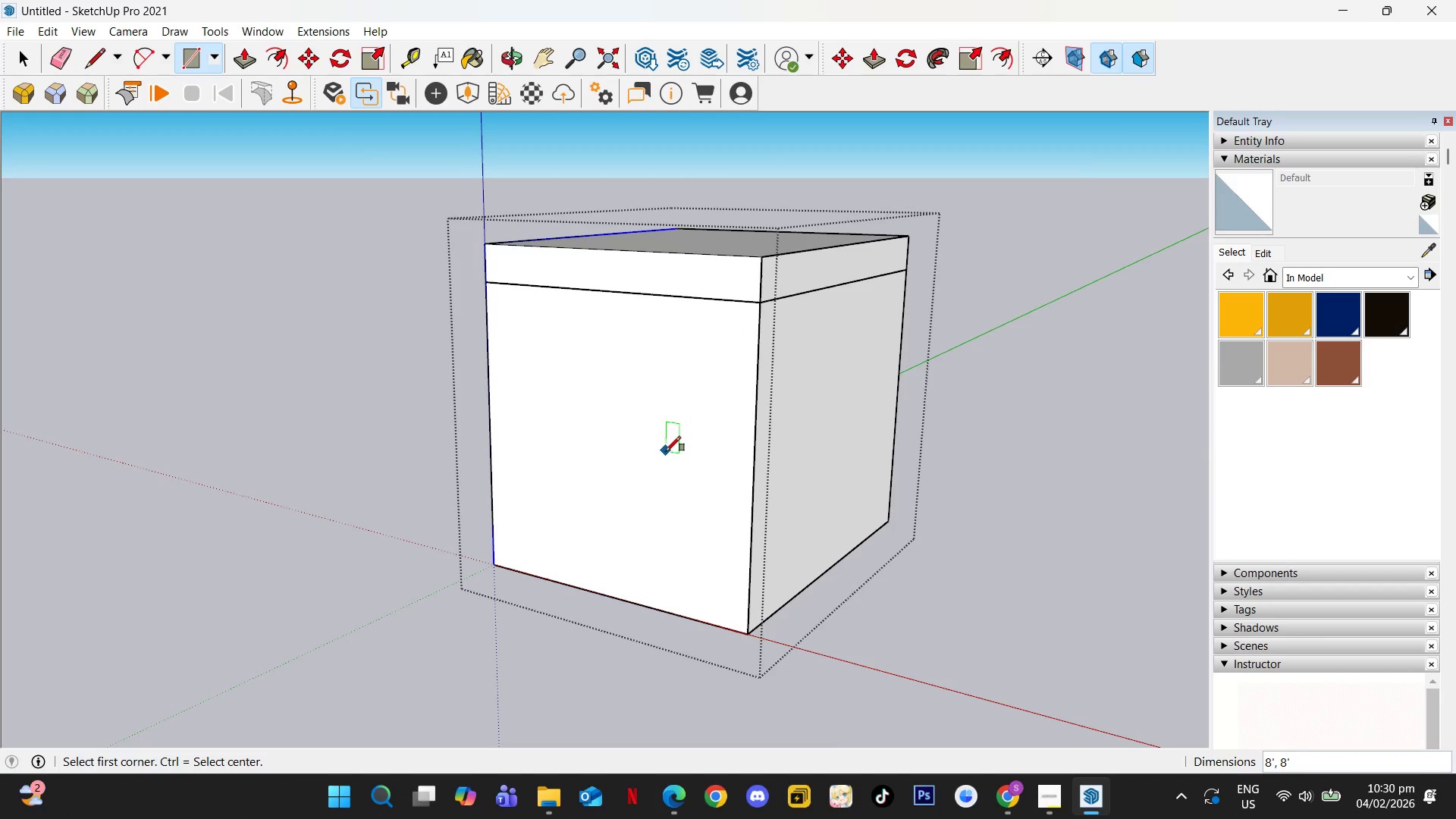 
key(Space)
 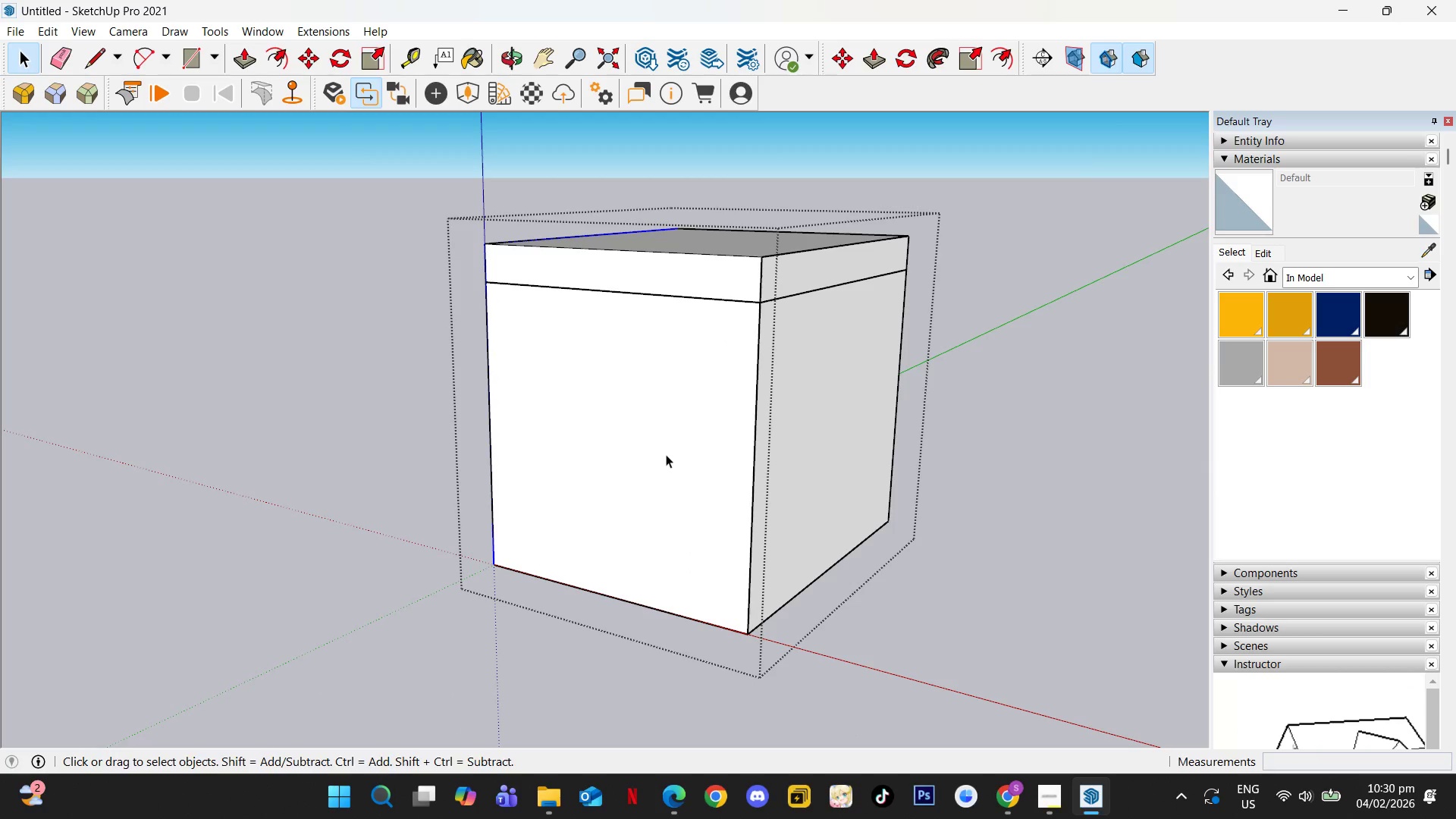 
double_click([666, 454])
 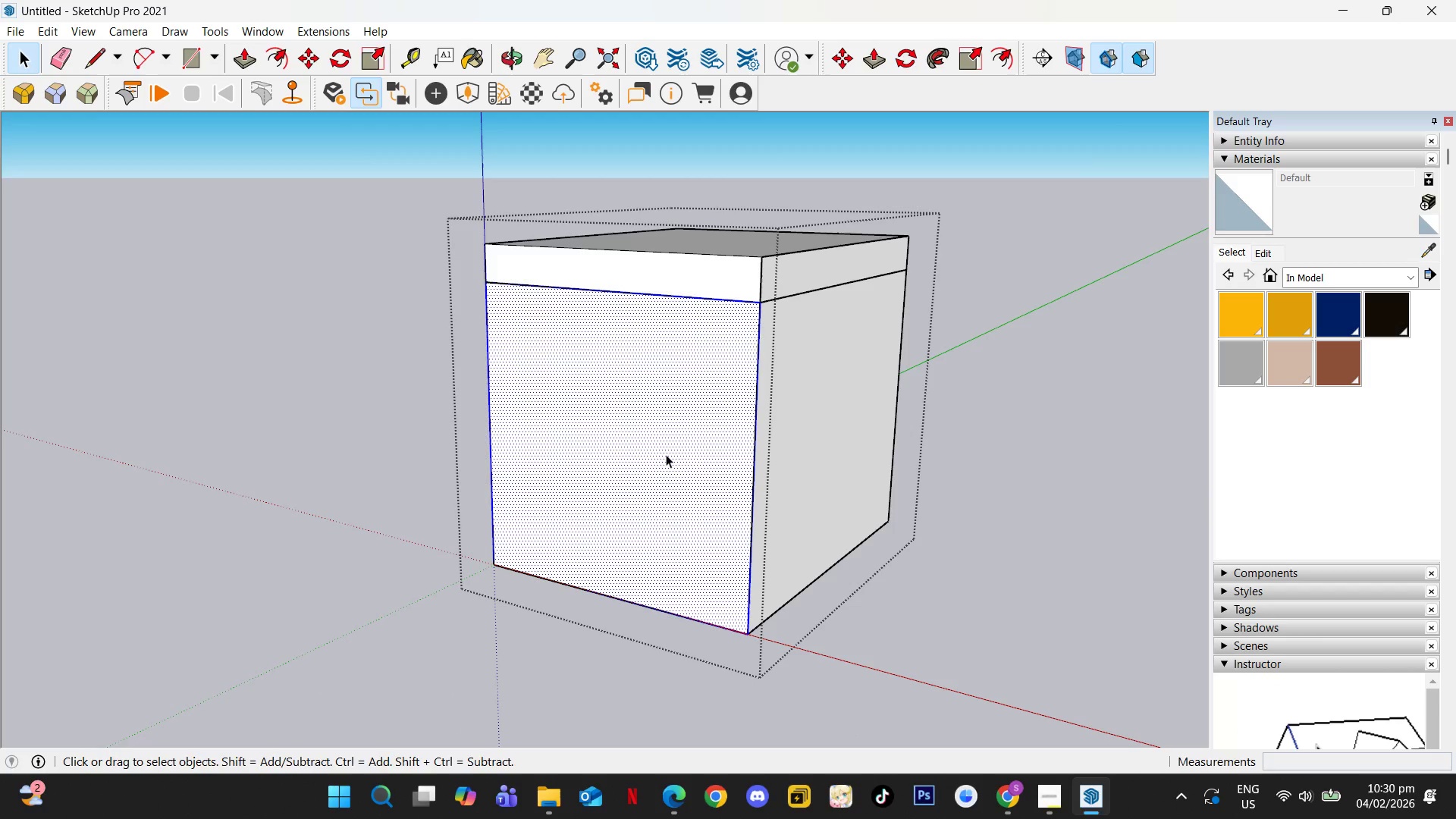 
key(G)
 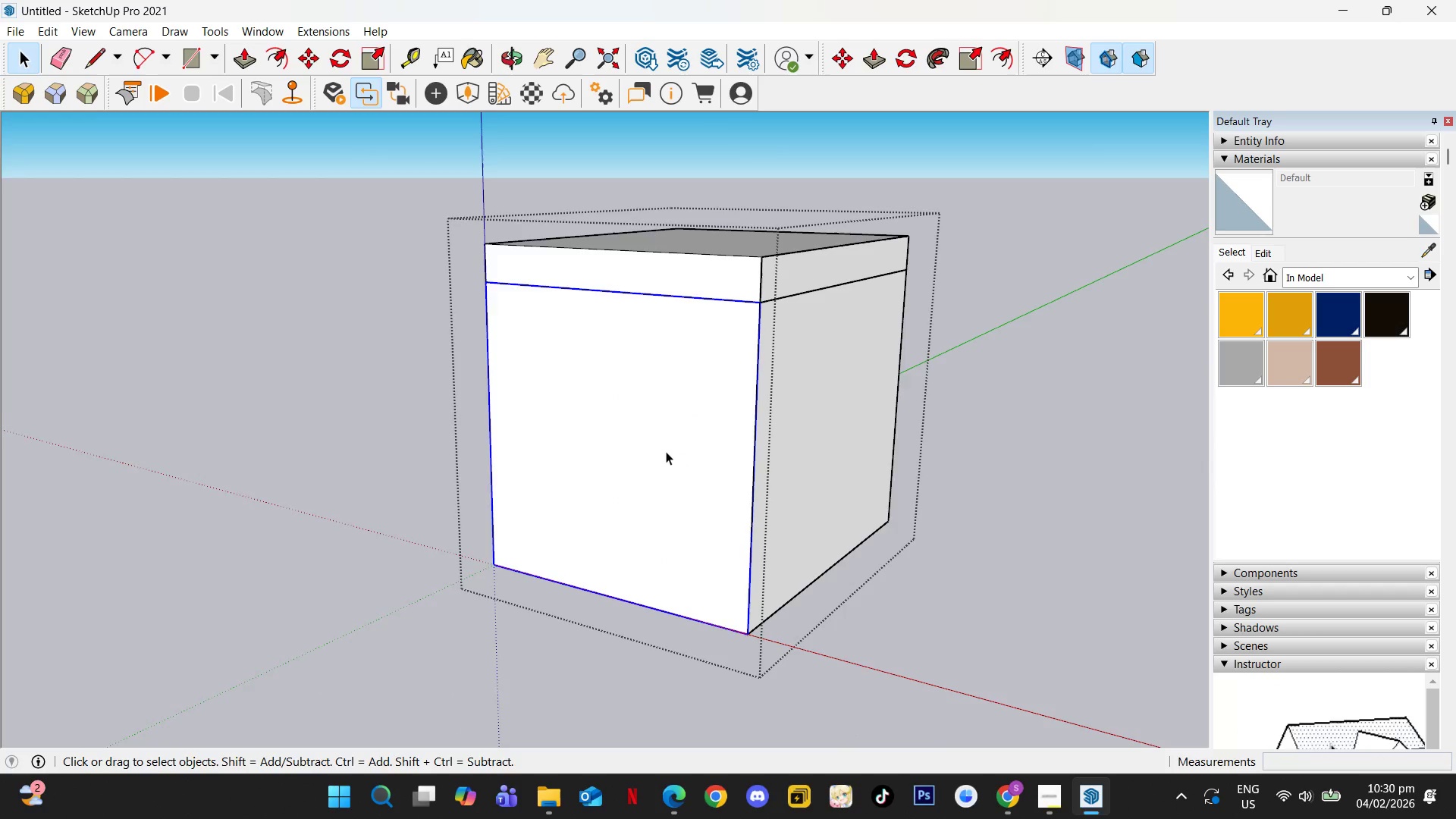 
scroll: coordinate [629, 463], scroll_direction: down, amount: 5.0
 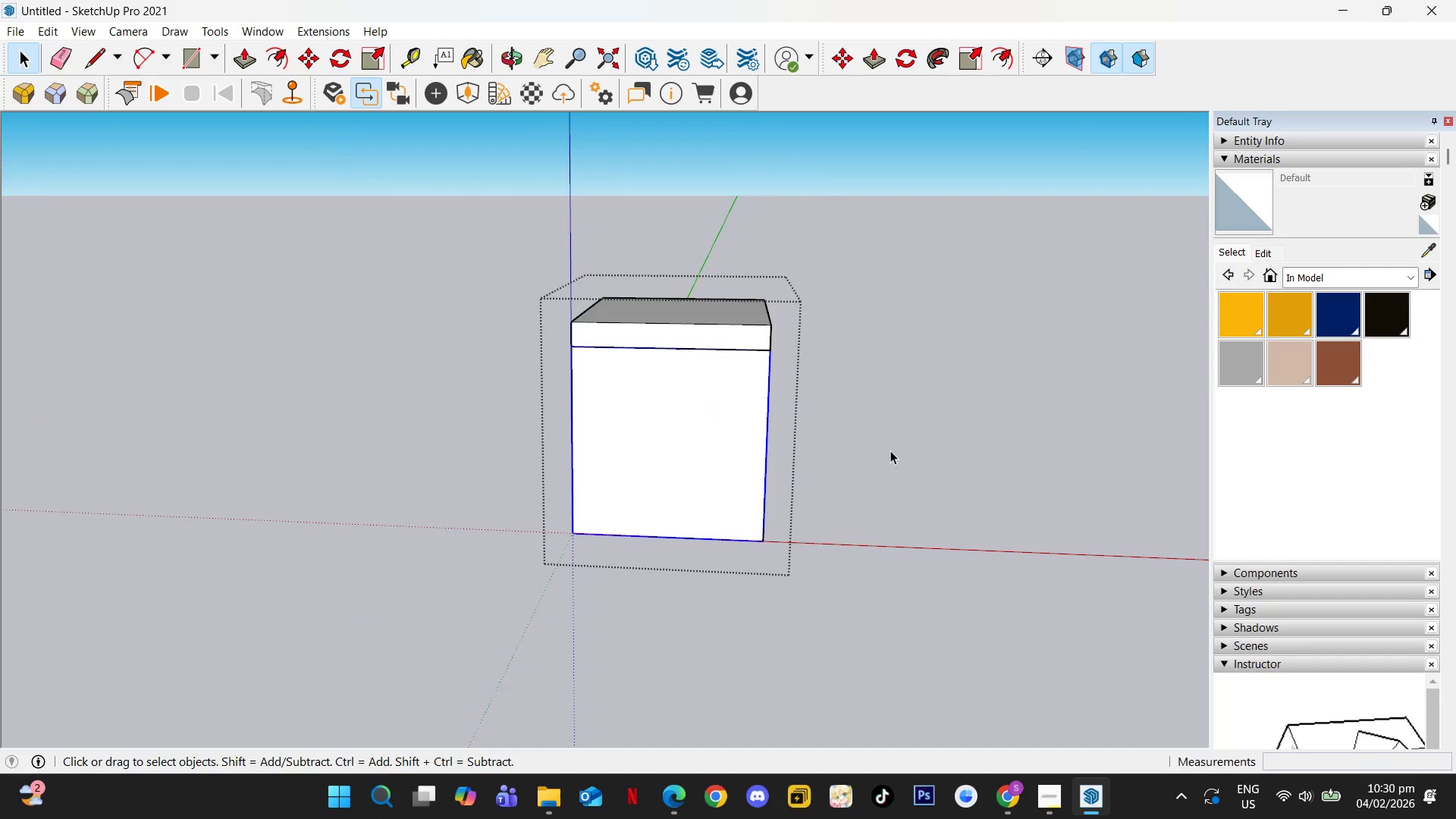 
key(Escape)
 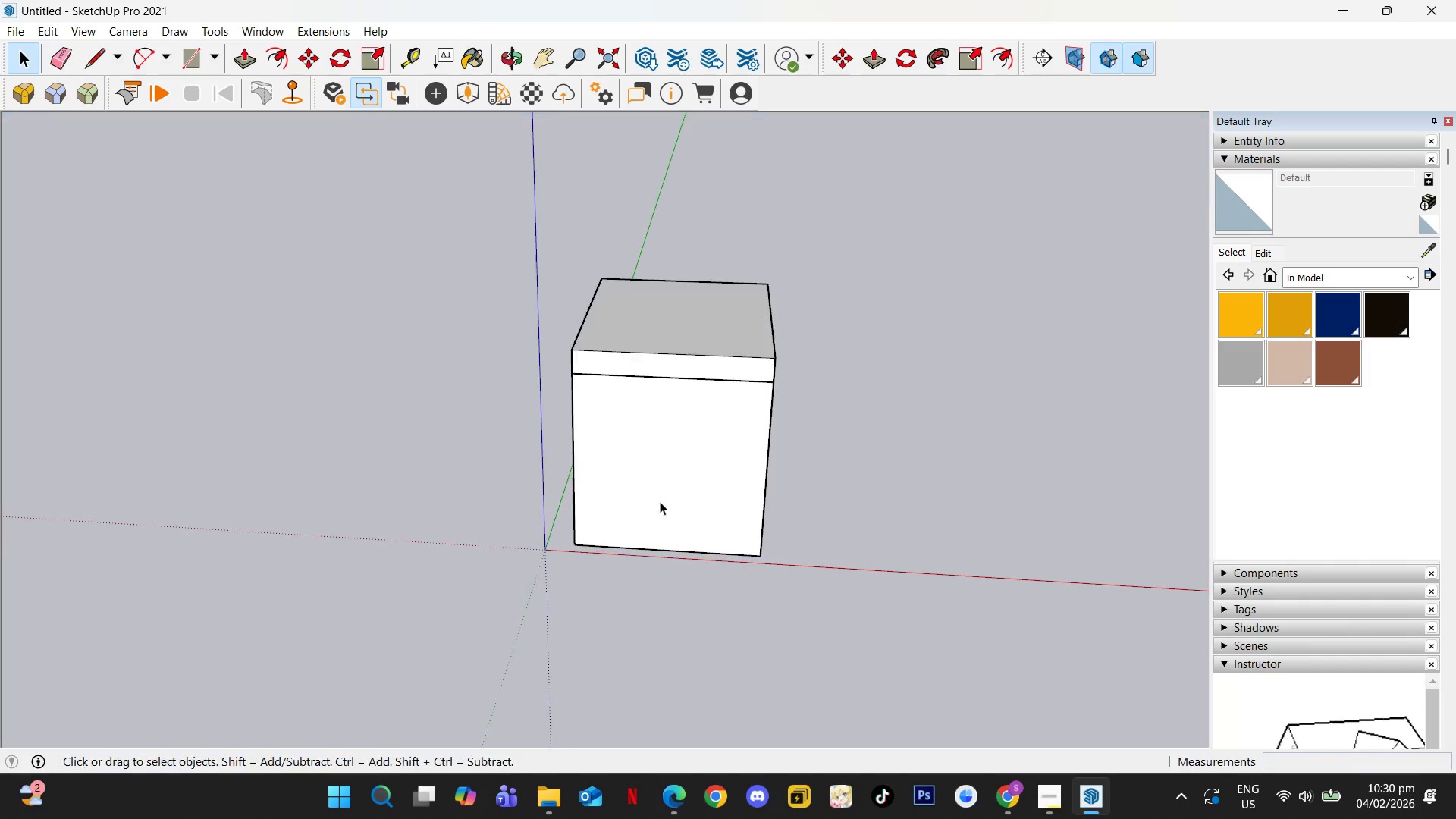 
left_click([654, 487])
 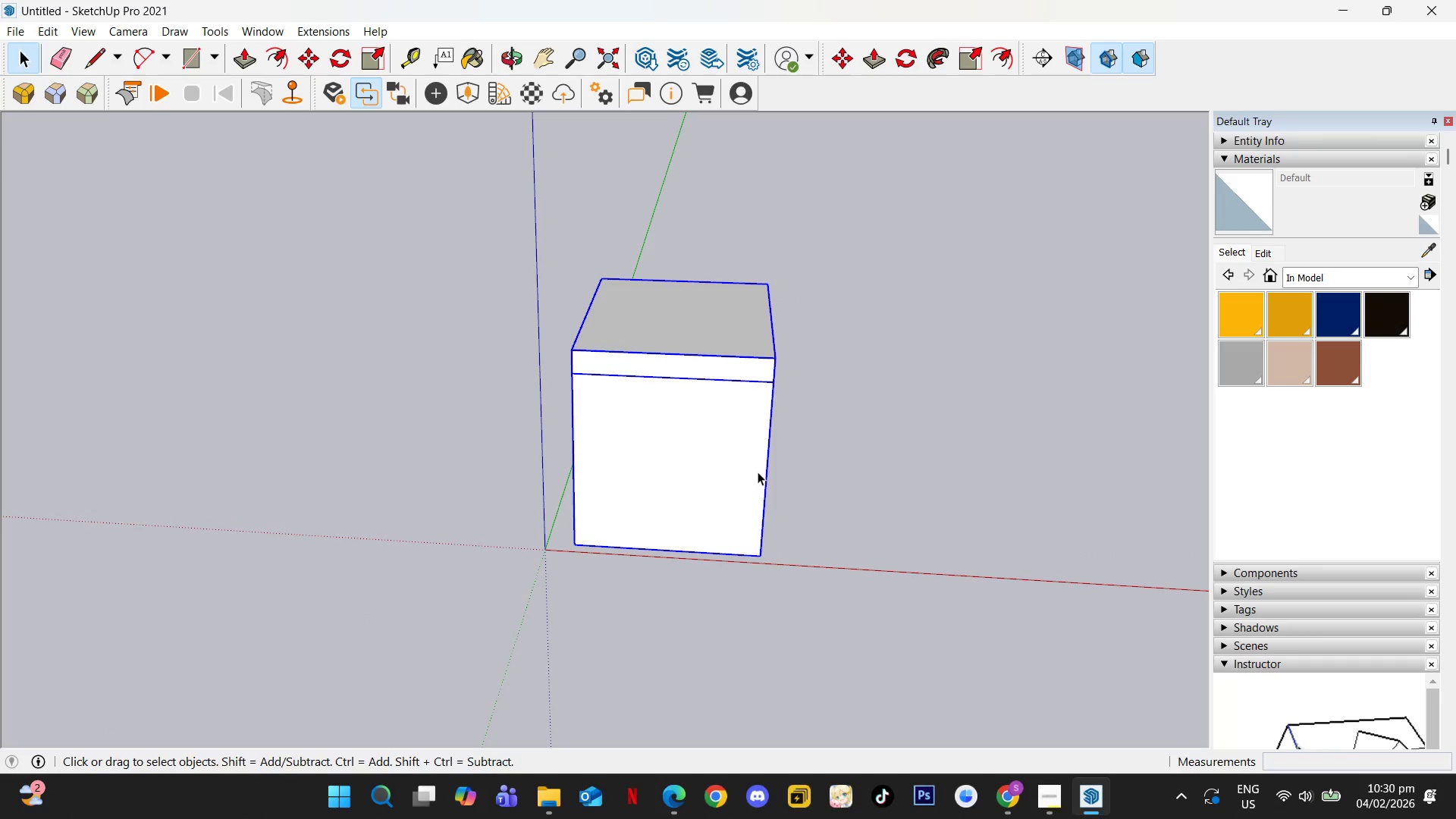 
key(Q)
 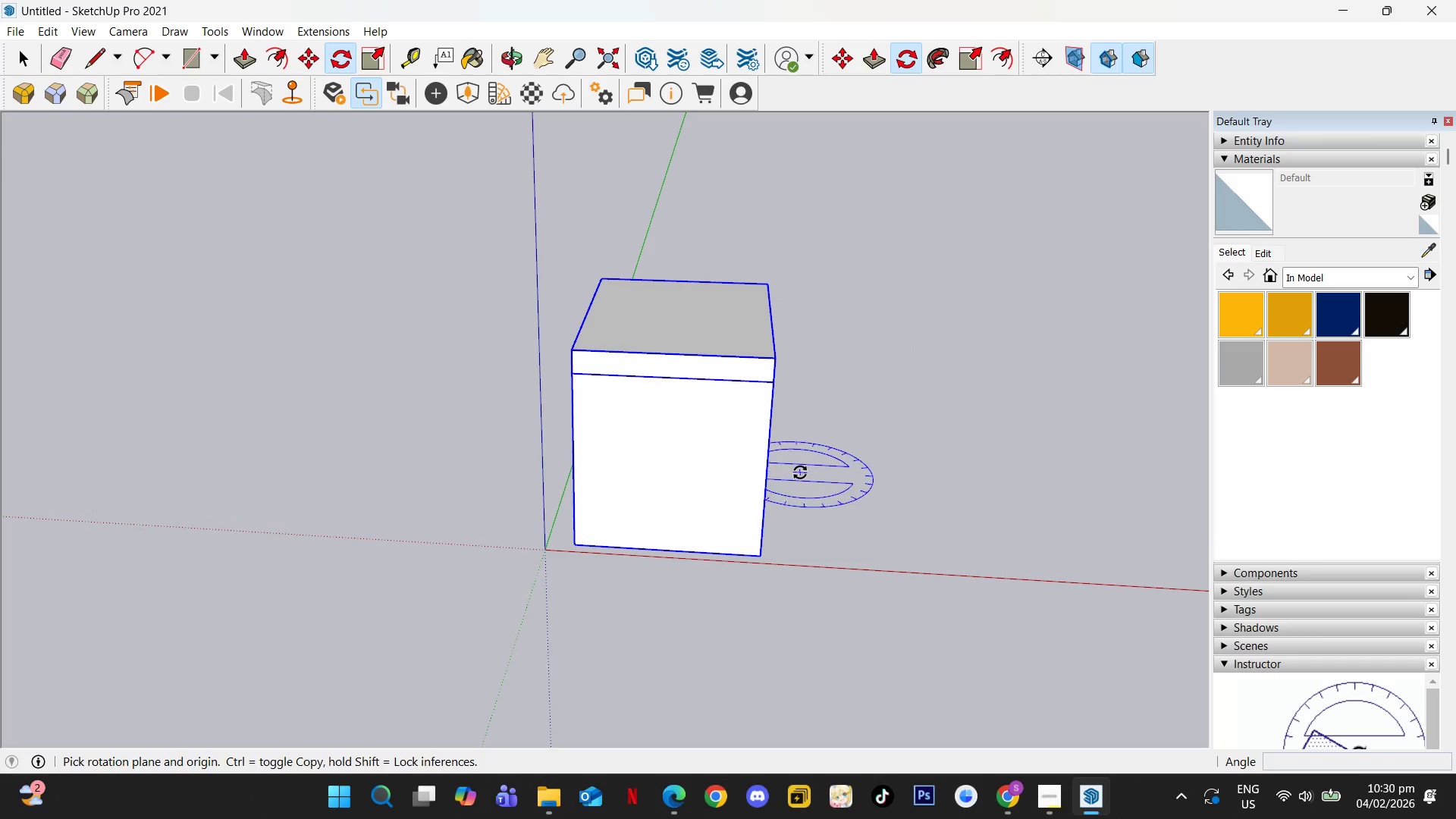 
left_click([799, 472])
 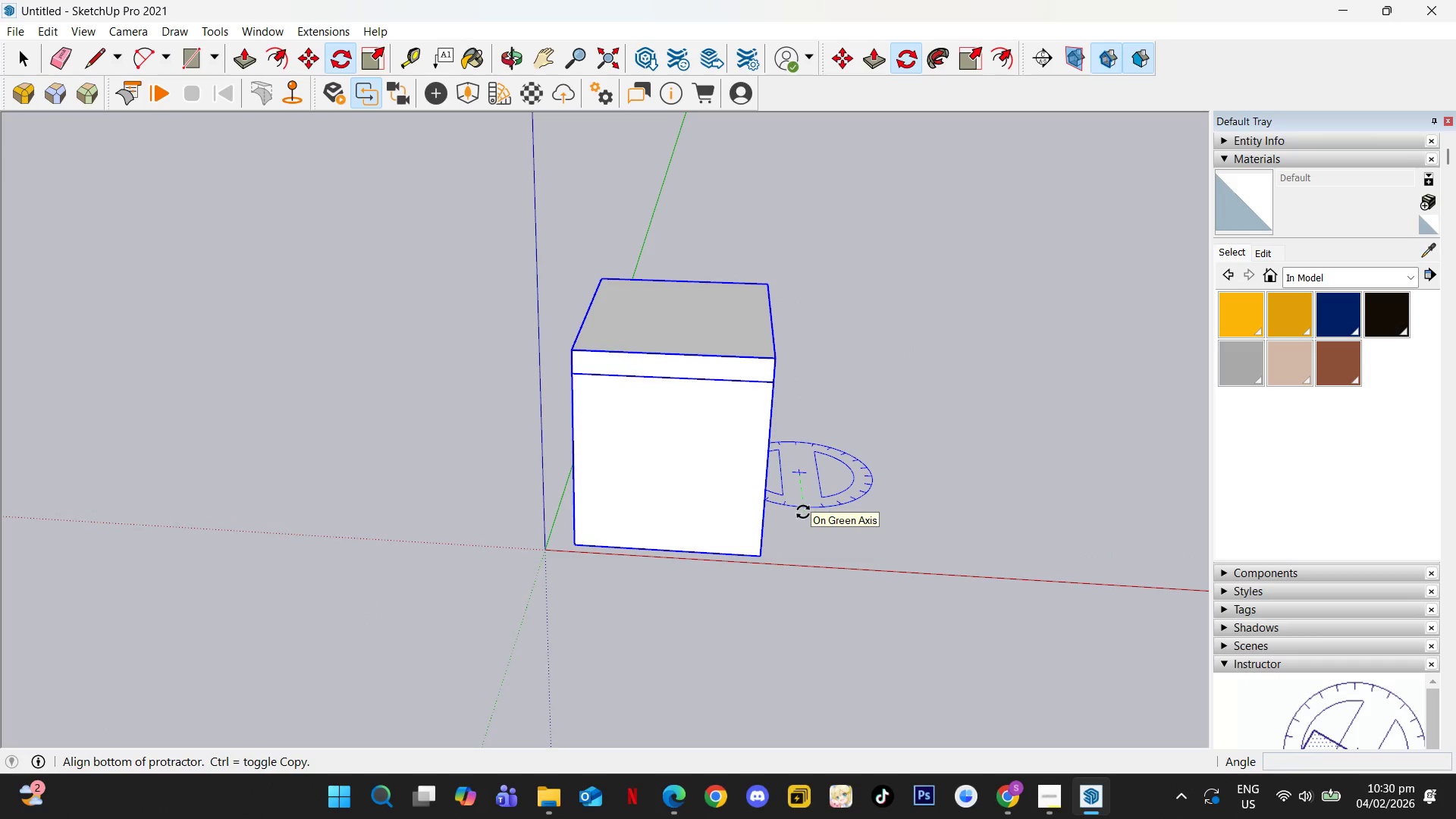 
left_click([803, 512])
 